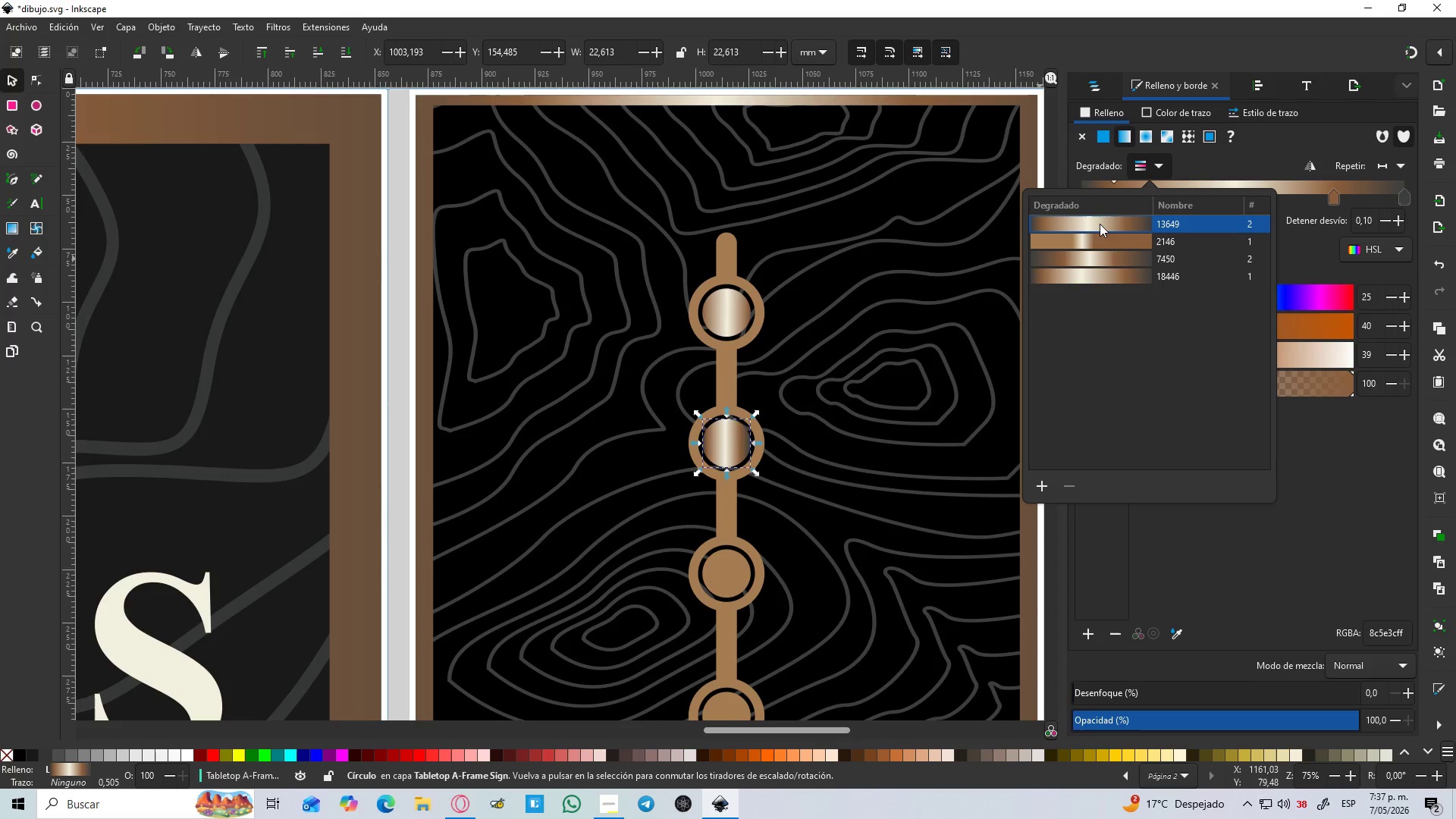 
wait(5.41)
 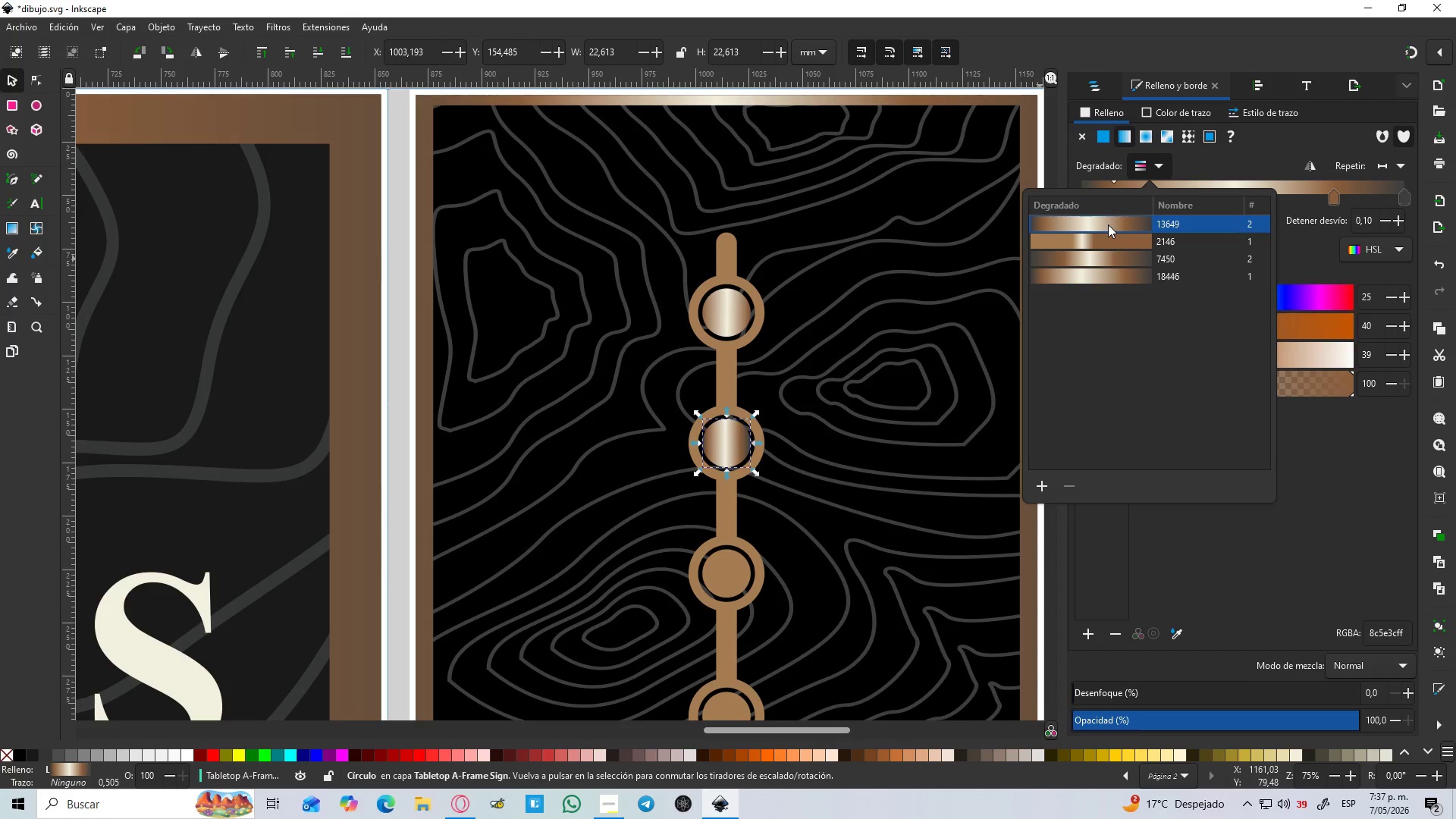 
hold_key(key=ControlLeft, duration=0.8)
scroll: coordinate [807, 340], scroll_direction: down, amount: 2.0
 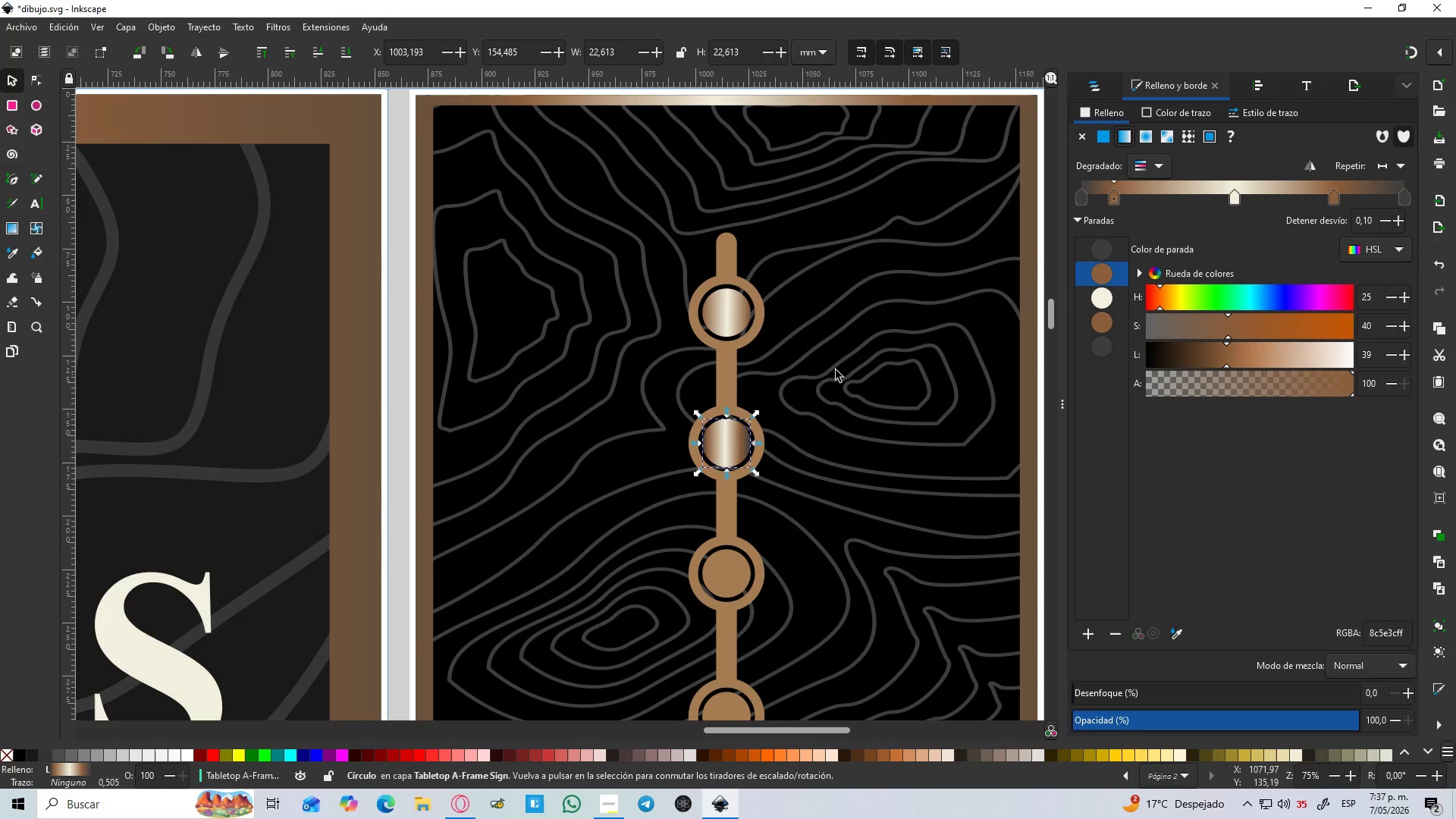 
left_click([733, 323])
 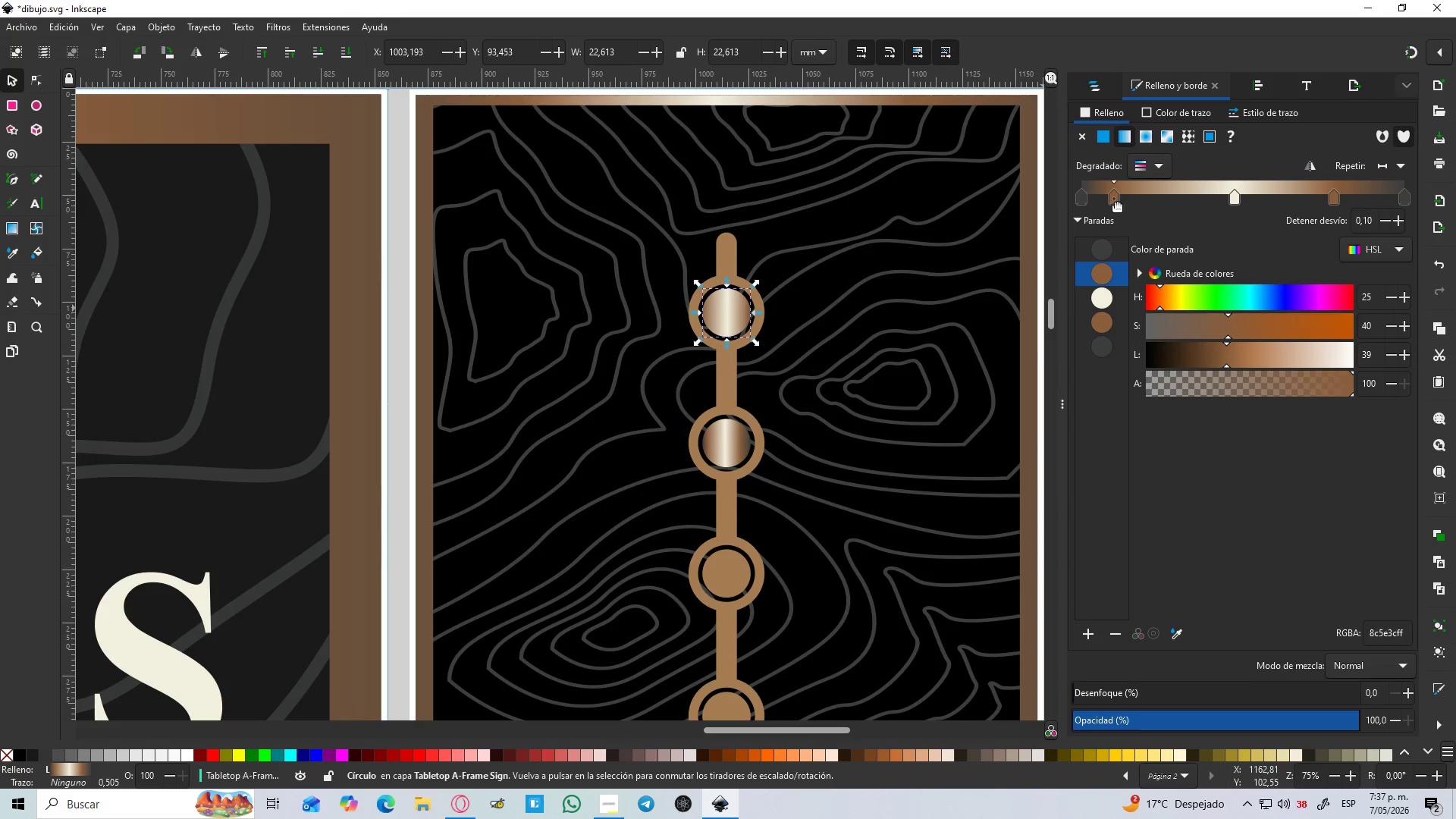 
left_click([1087, 200])
 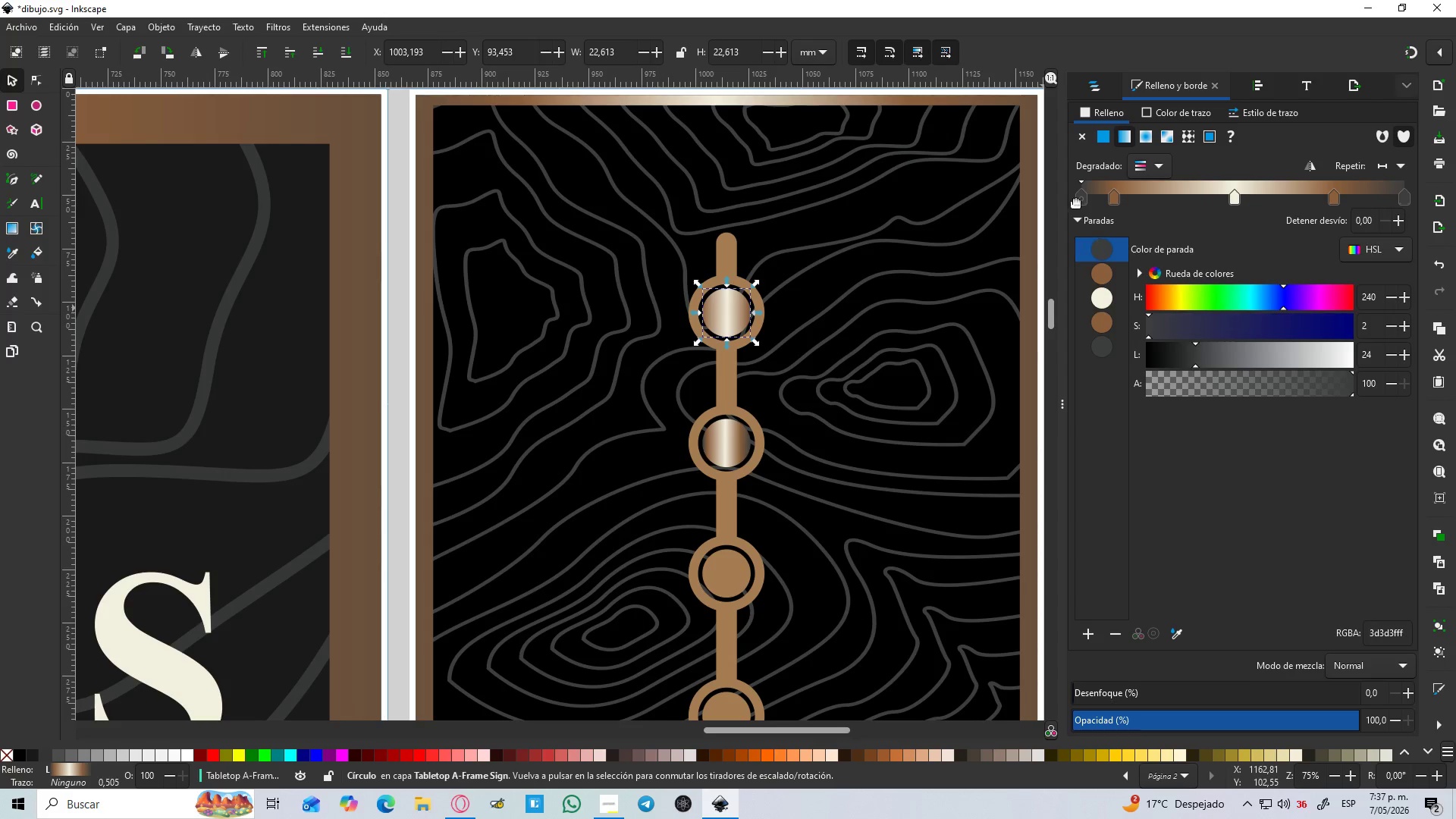 
right_click([1084, 200])
 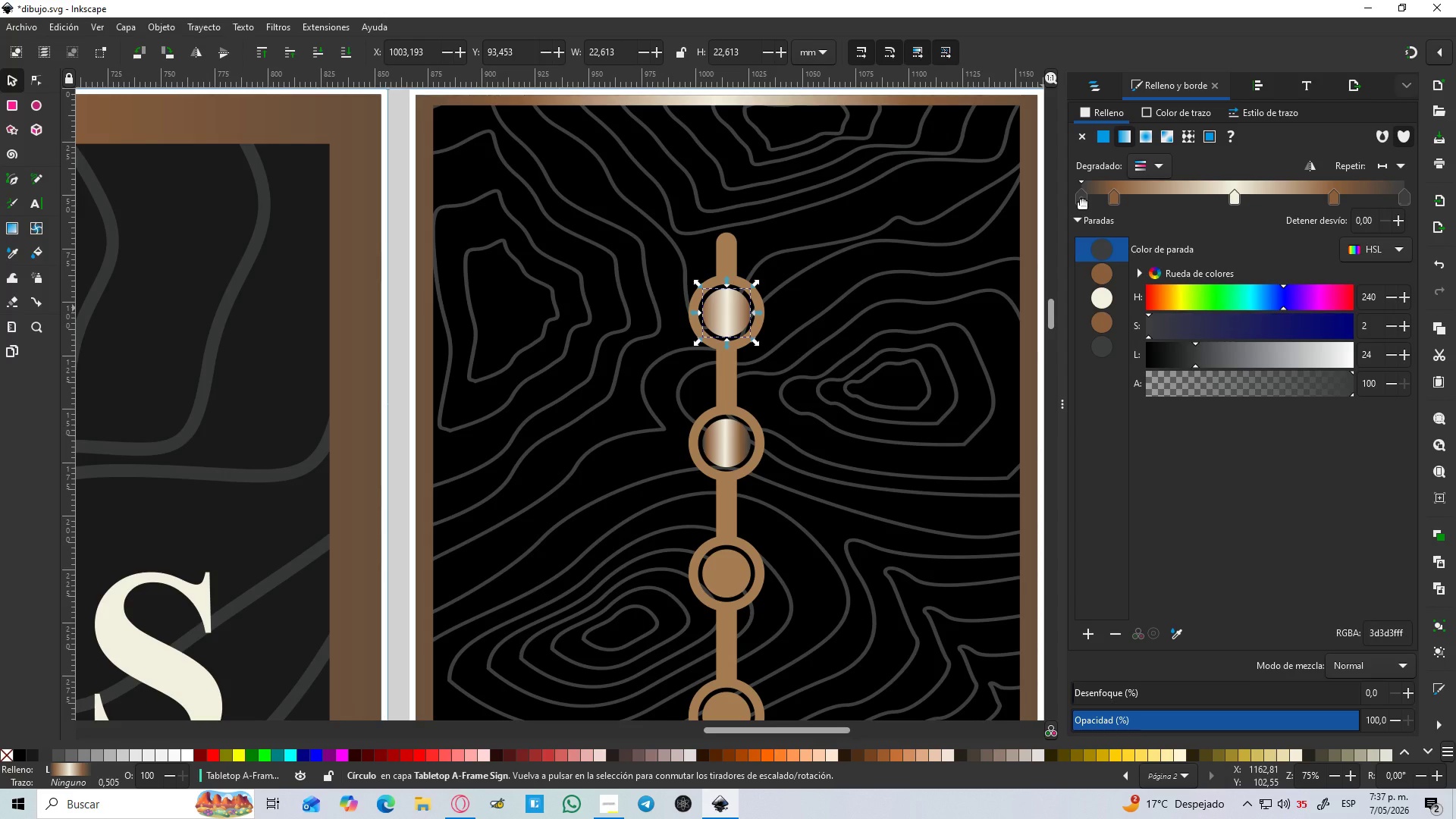 
left_click([1082, 199])
 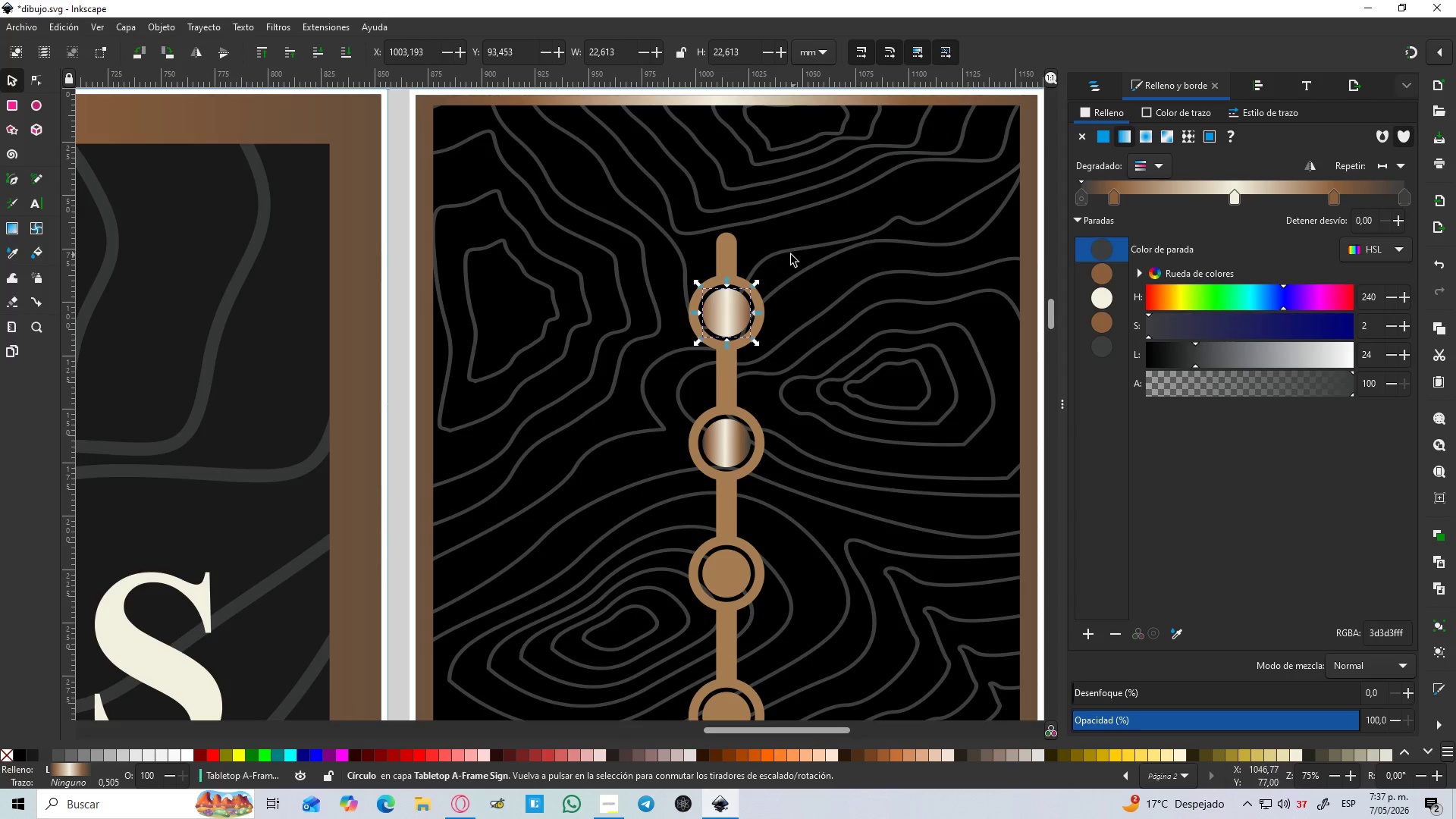 
hold_key(key=ControlLeft, duration=0.53)
scroll: coordinate [729, 317], scroll_direction: up, amount: 3.0
 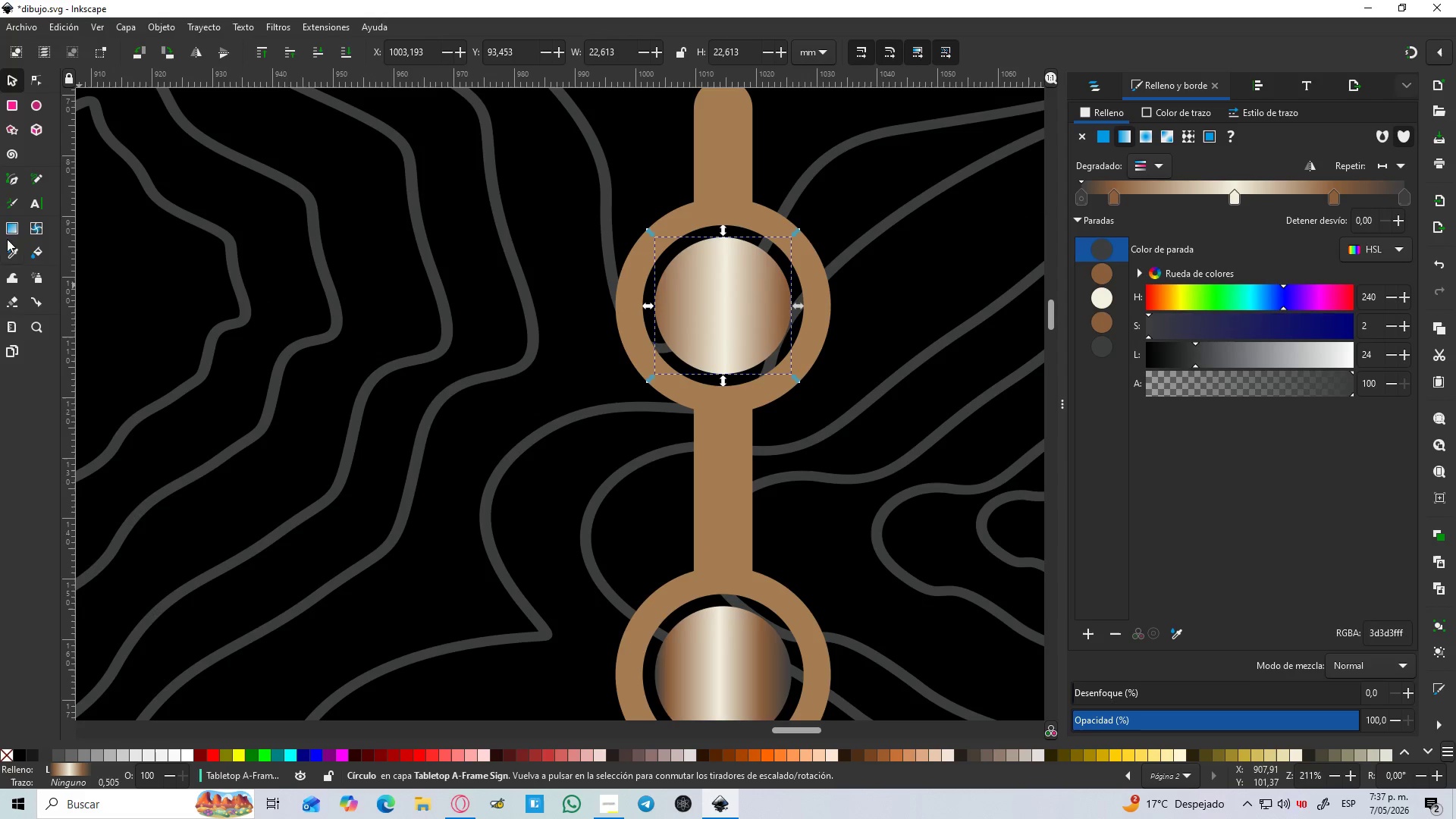 
left_click([8, 216])
 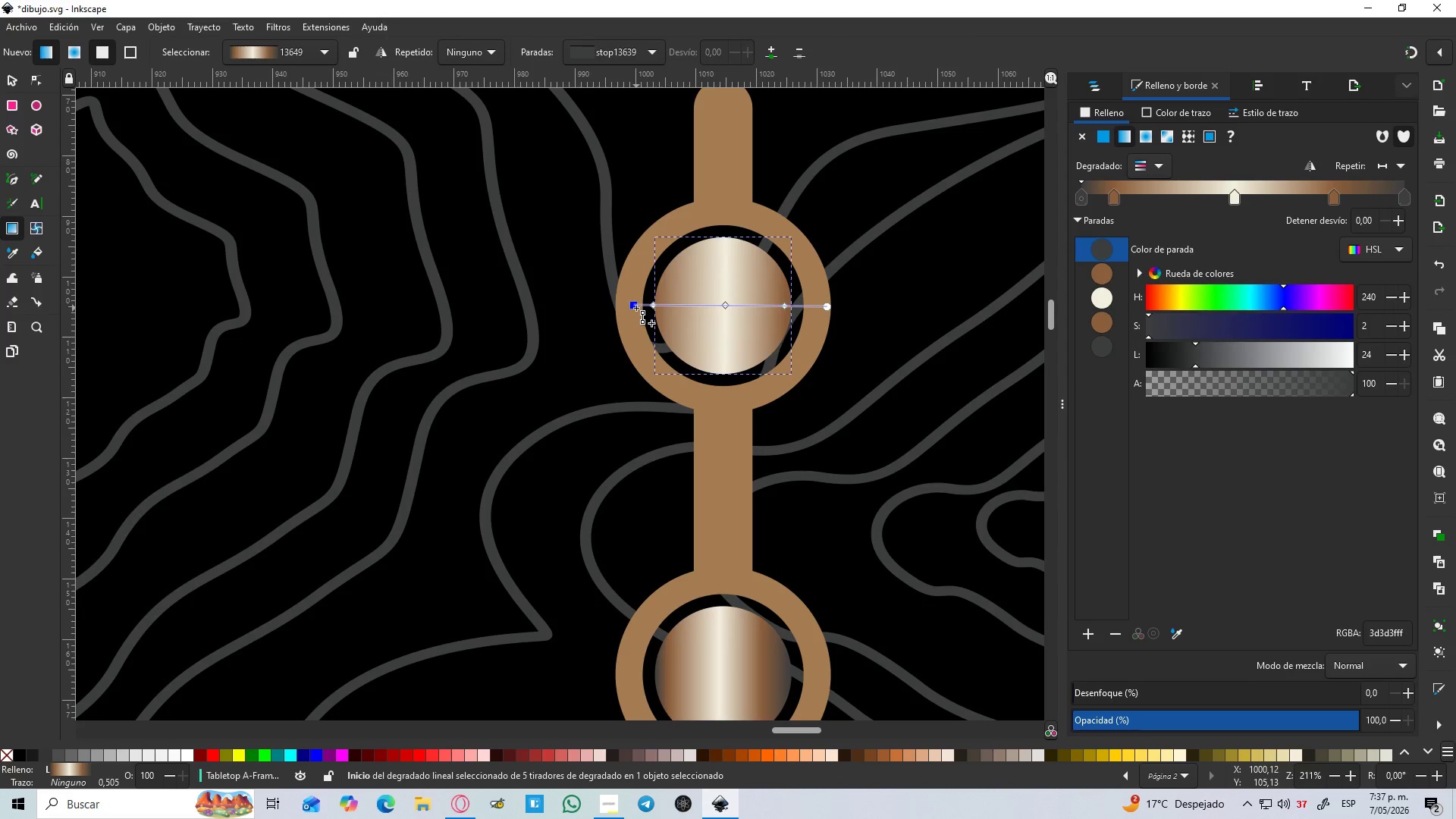 
key(Delete)
 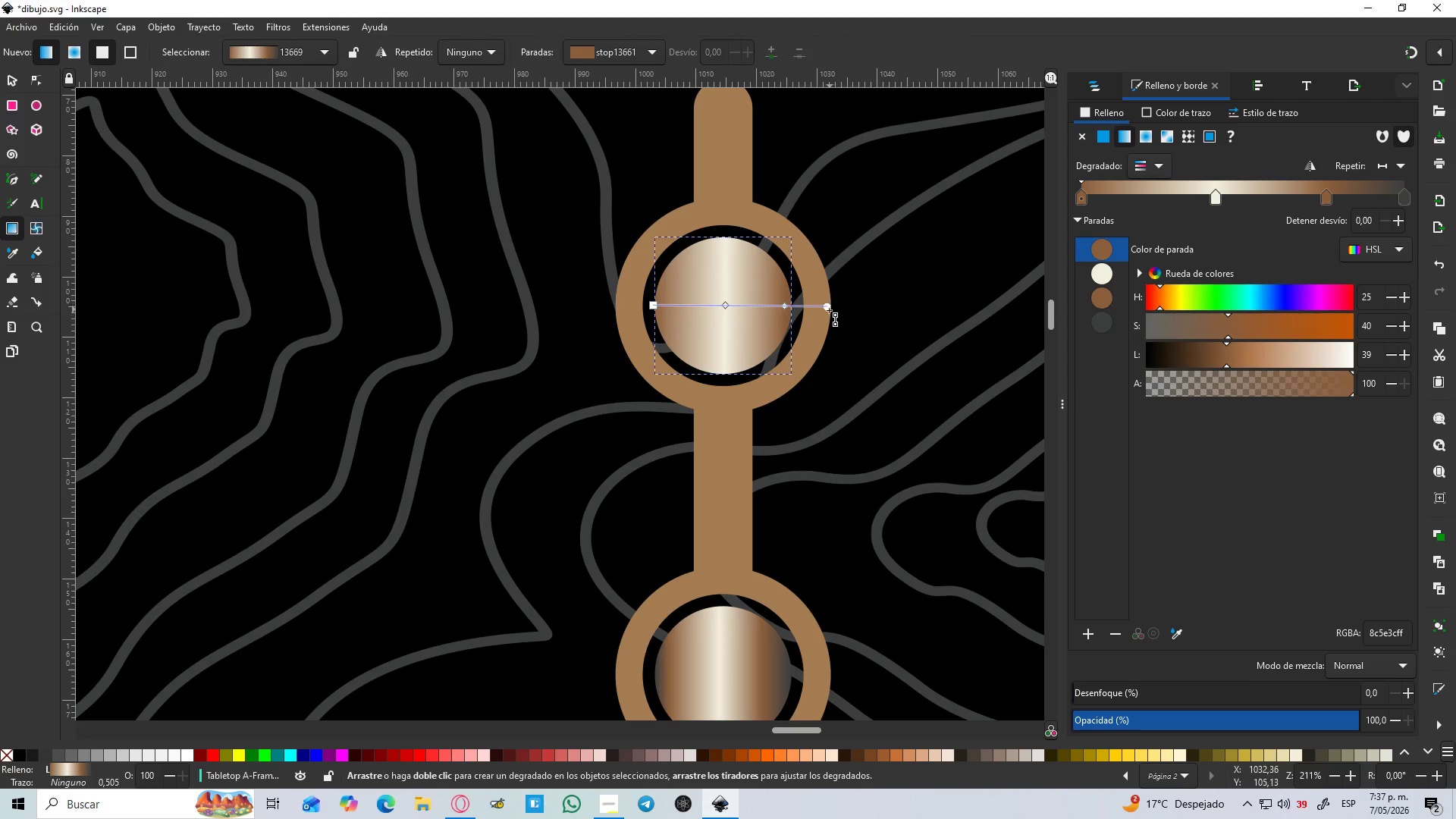 
left_click([829, 310])
 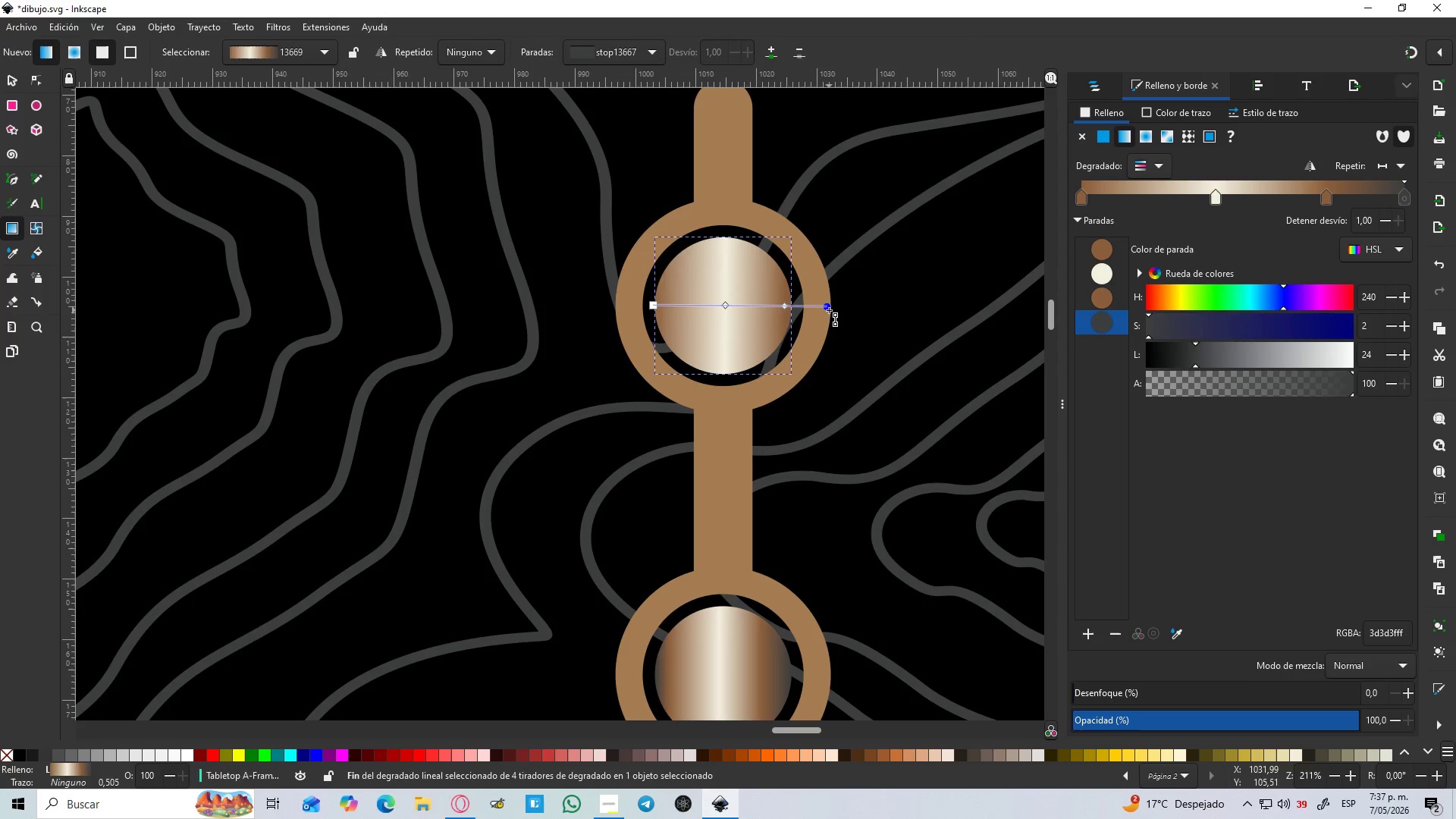 
key(Delete)
 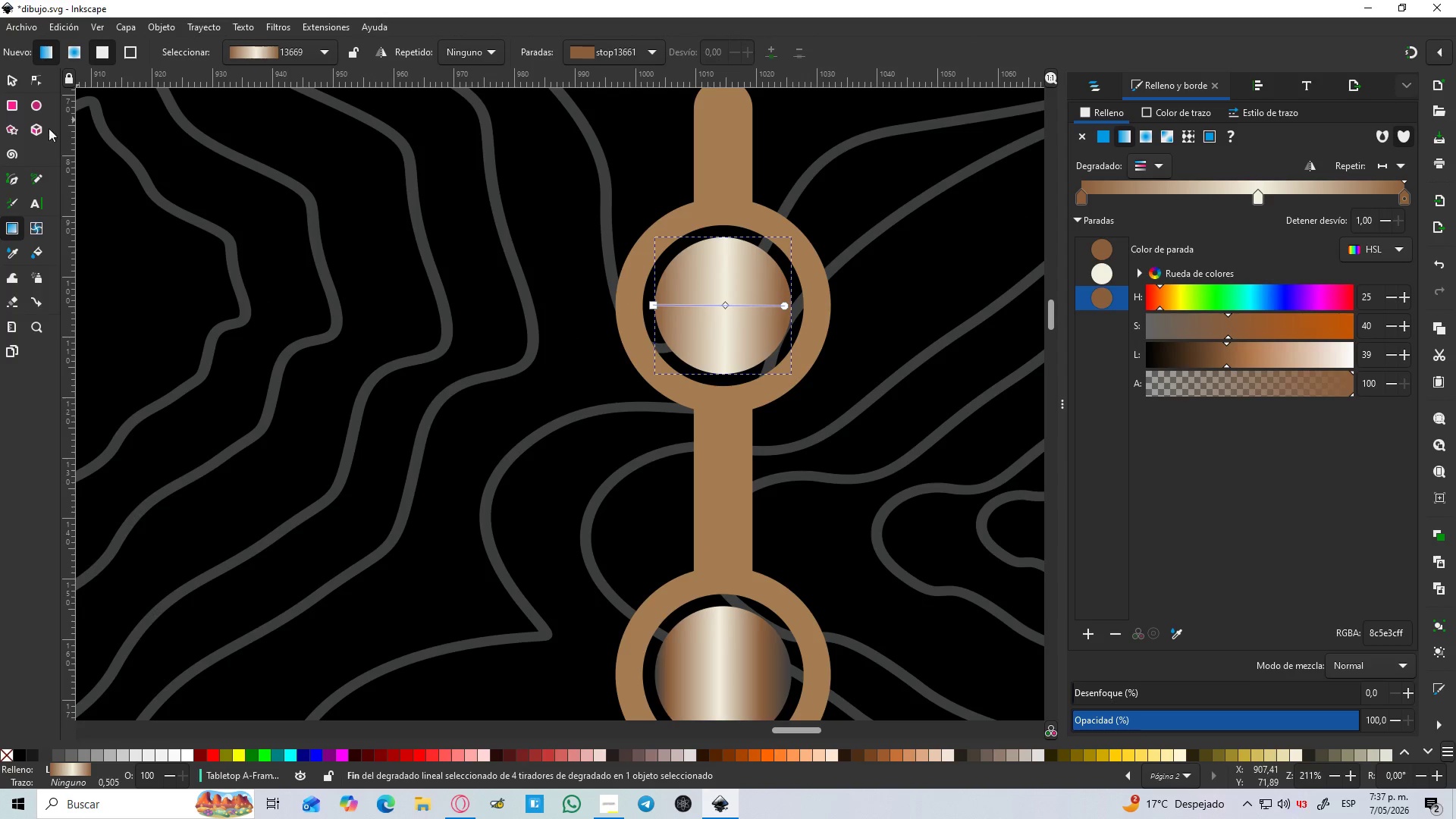 
left_click([17, 86])
 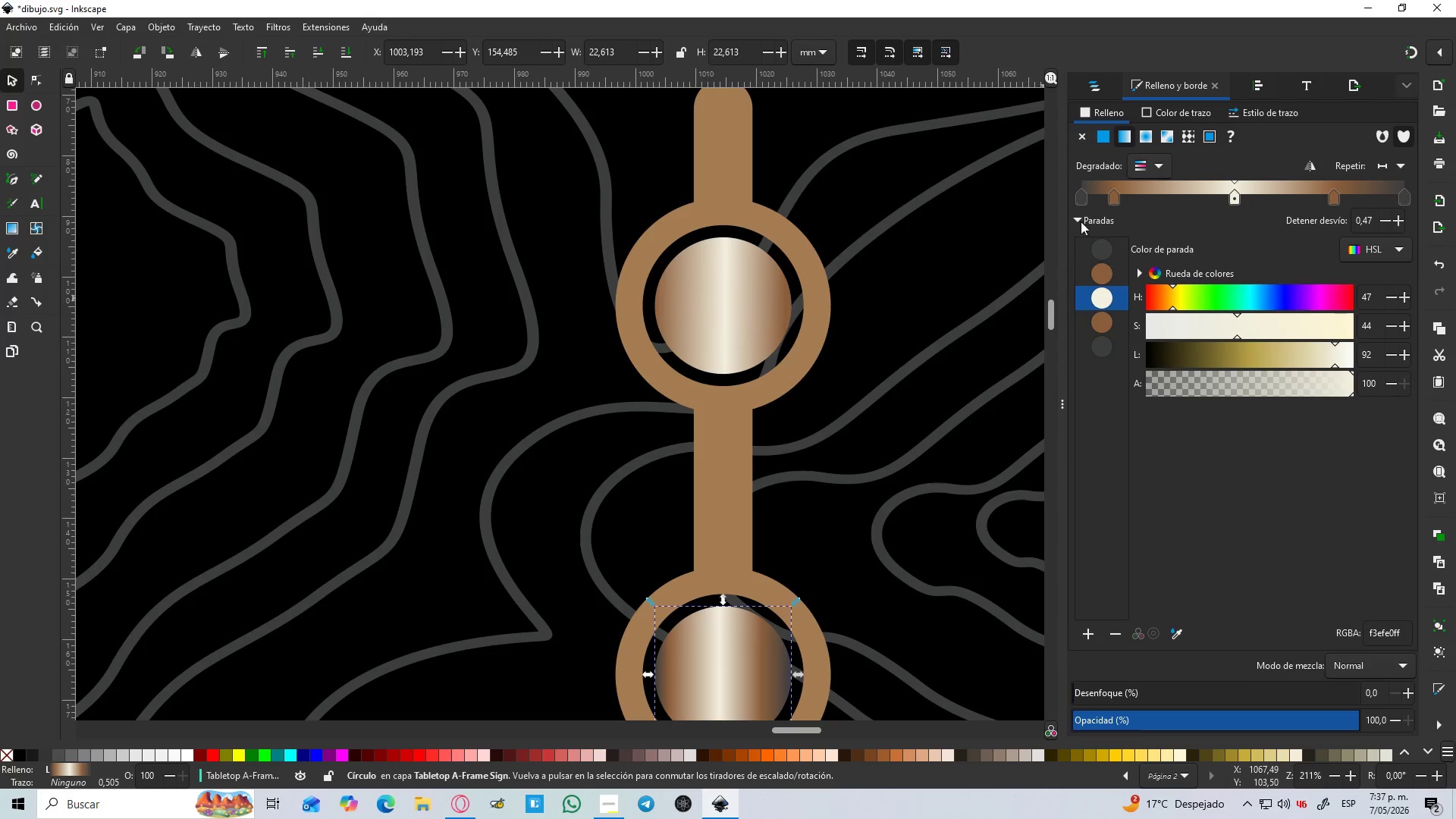 
left_click([1150, 176])
 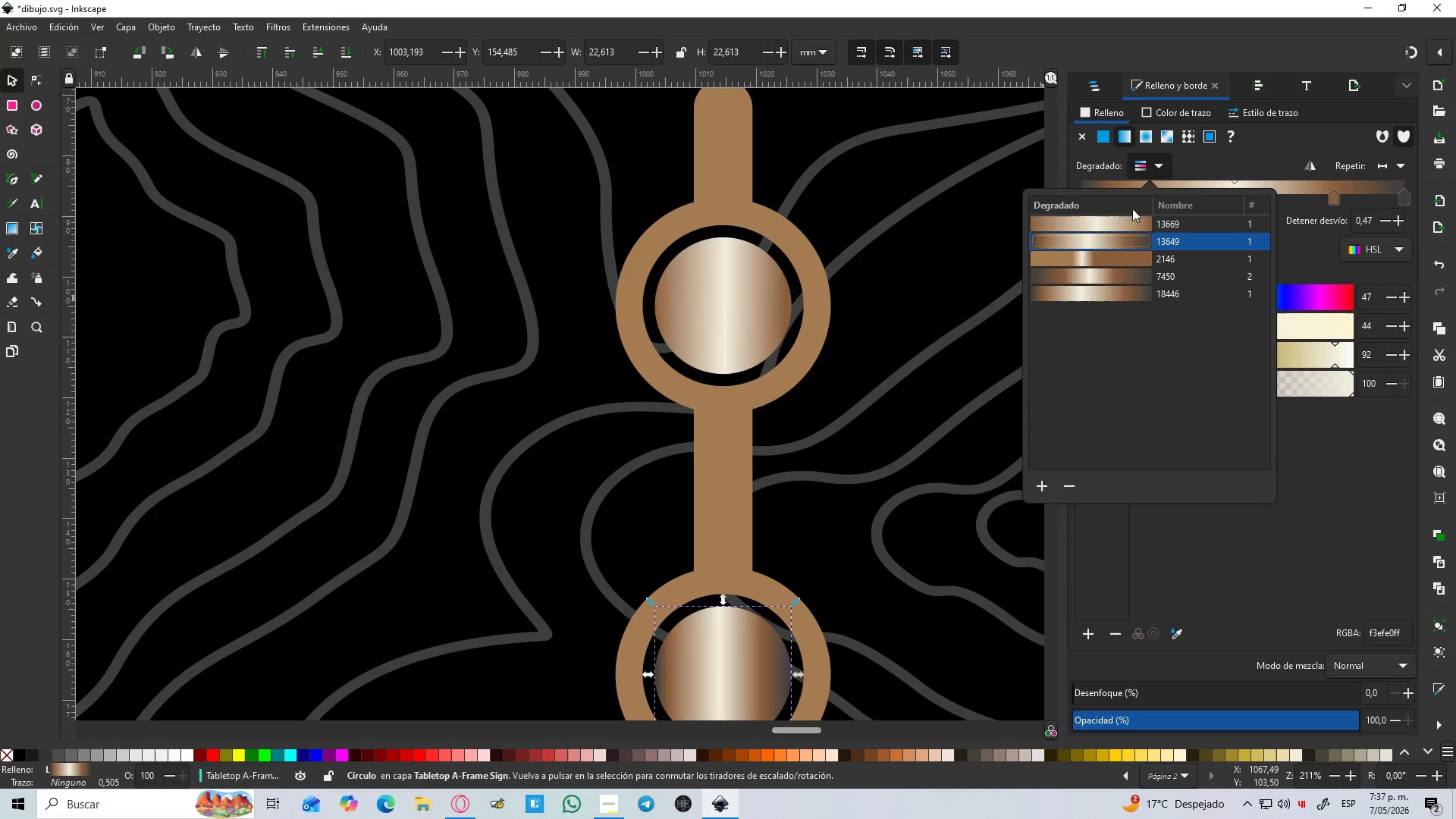 
left_click([1127, 220])
 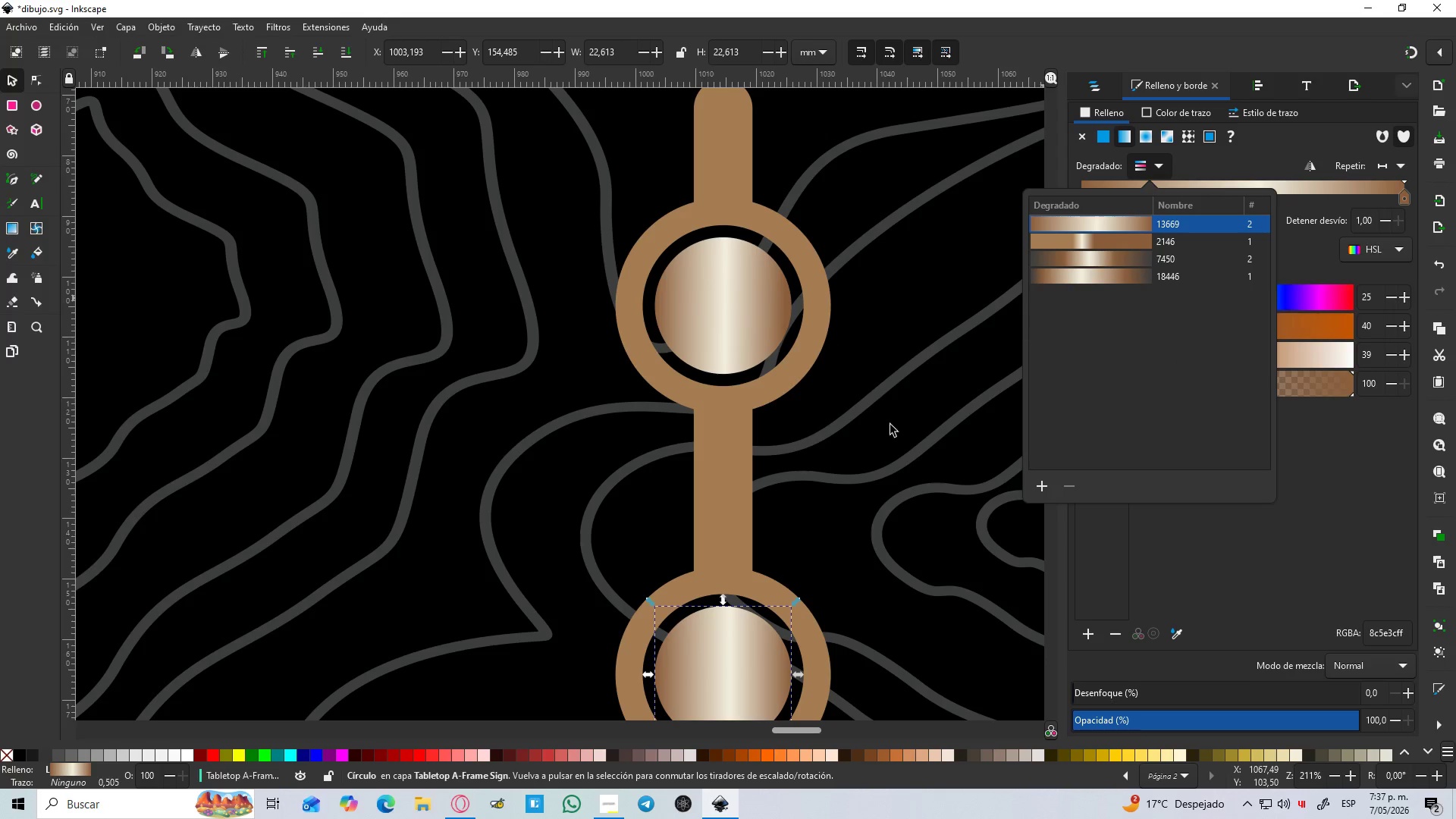 
scroll: coordinate [858, 441], scroll_direction: down, amount: 3.0
 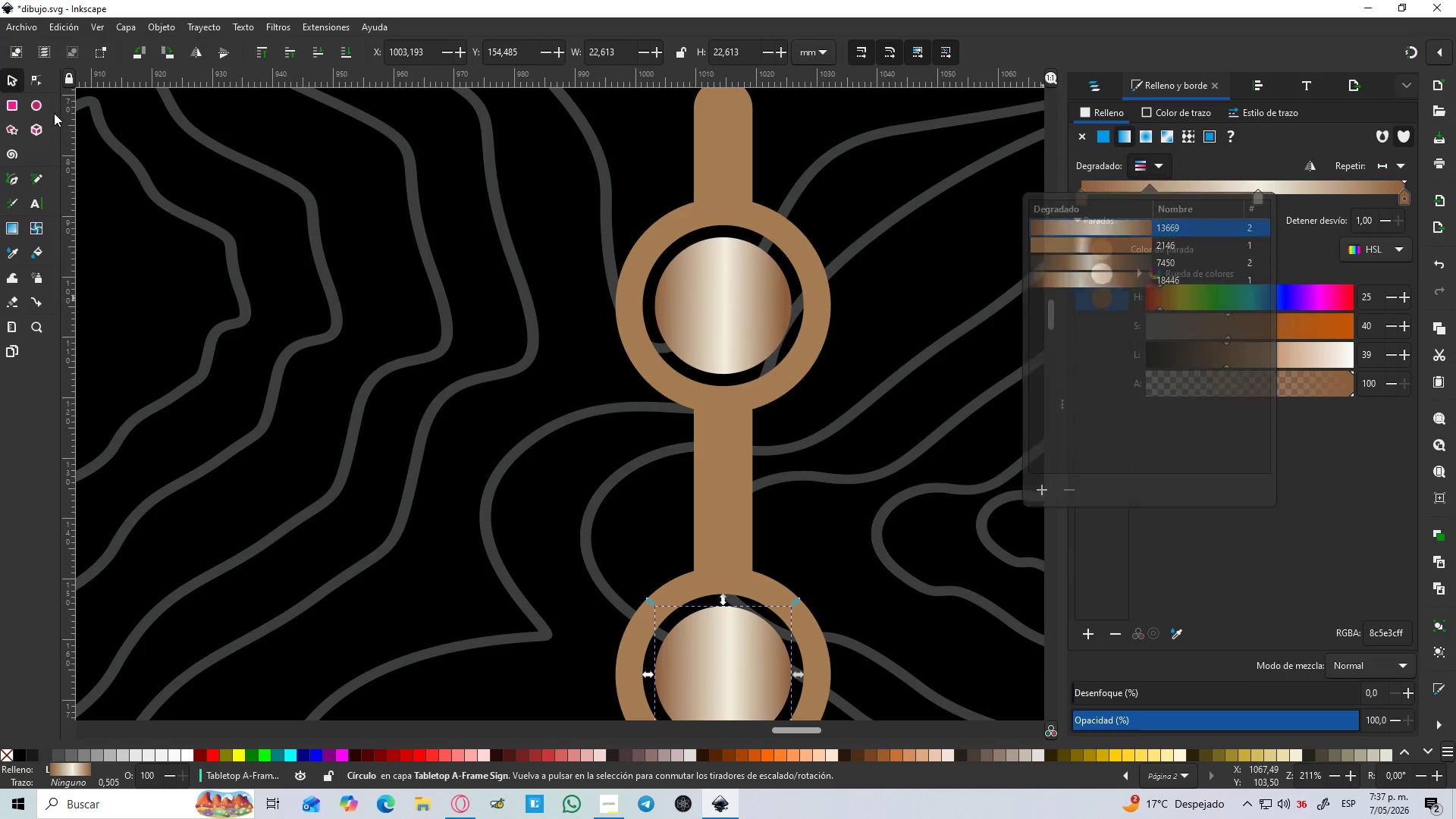 
hold_key(key=ControlLeft, duration=1.08)
scroll: coordinate [762, 504], scroll_direction: down, amount: 5.0
 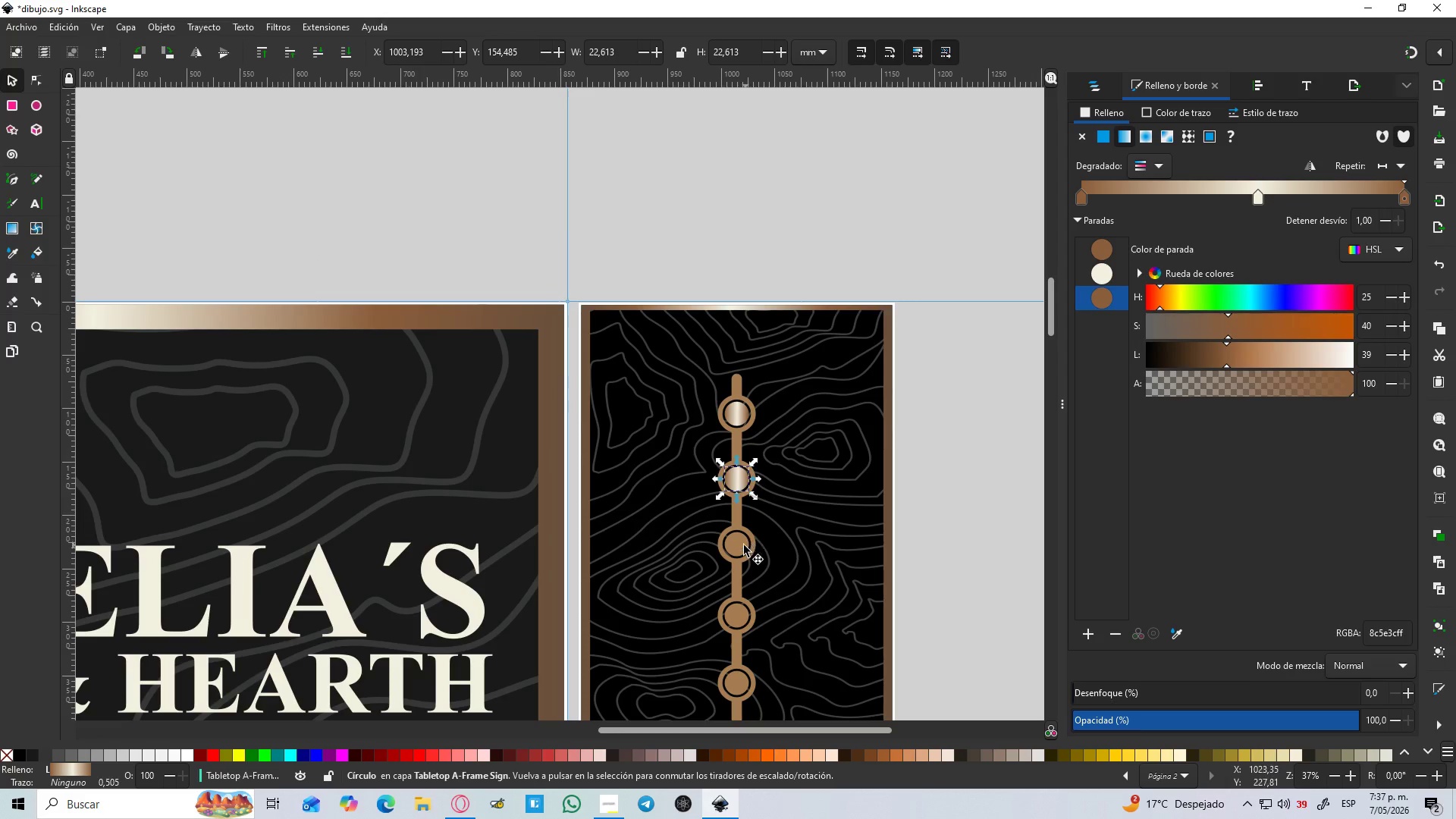 
left_click([742, 545])
 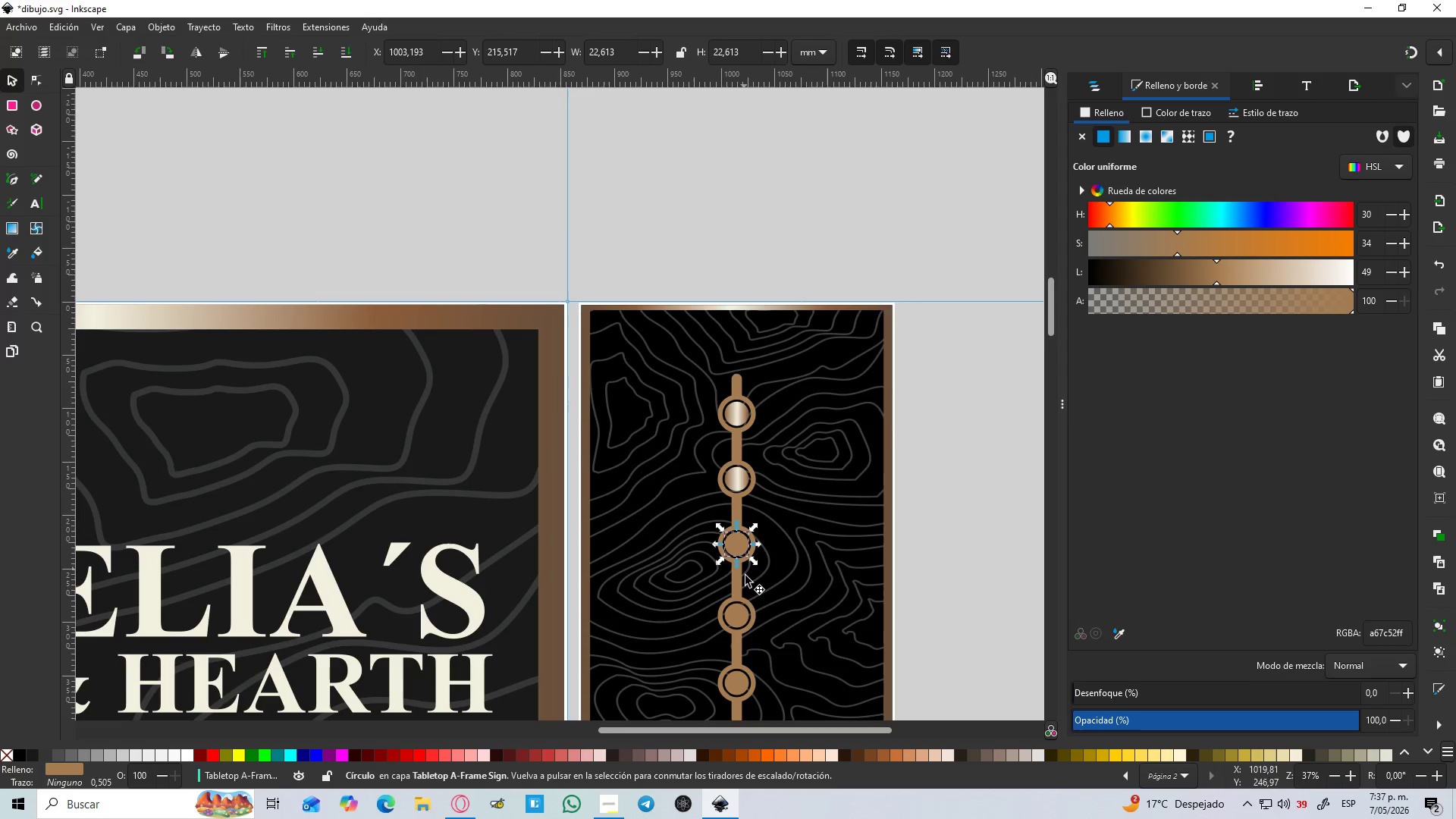 
hold_key(key=ShiftLeft, duration=0.77)
left_click([741, 679])
 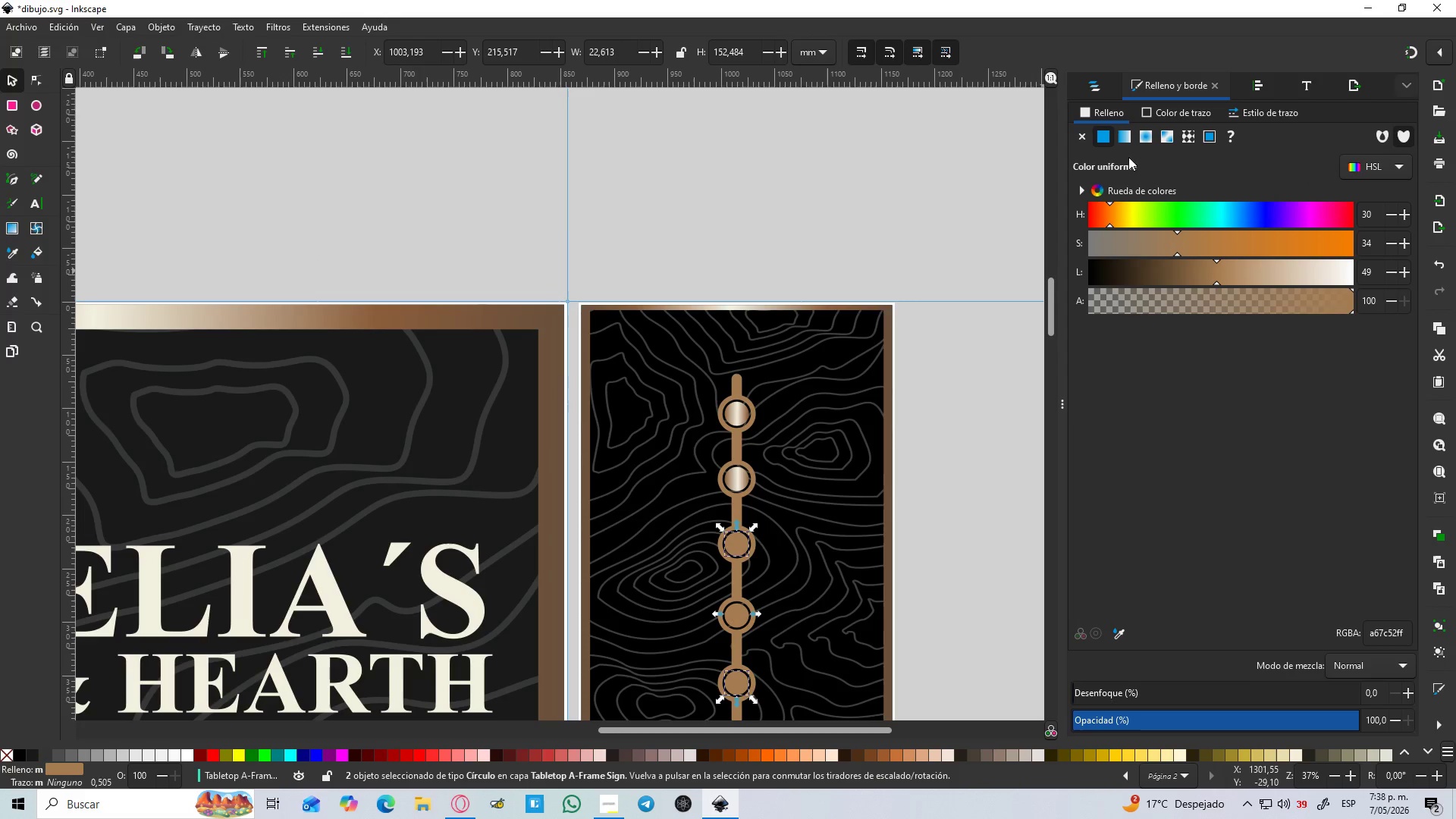 
left_click([1132, 133])
 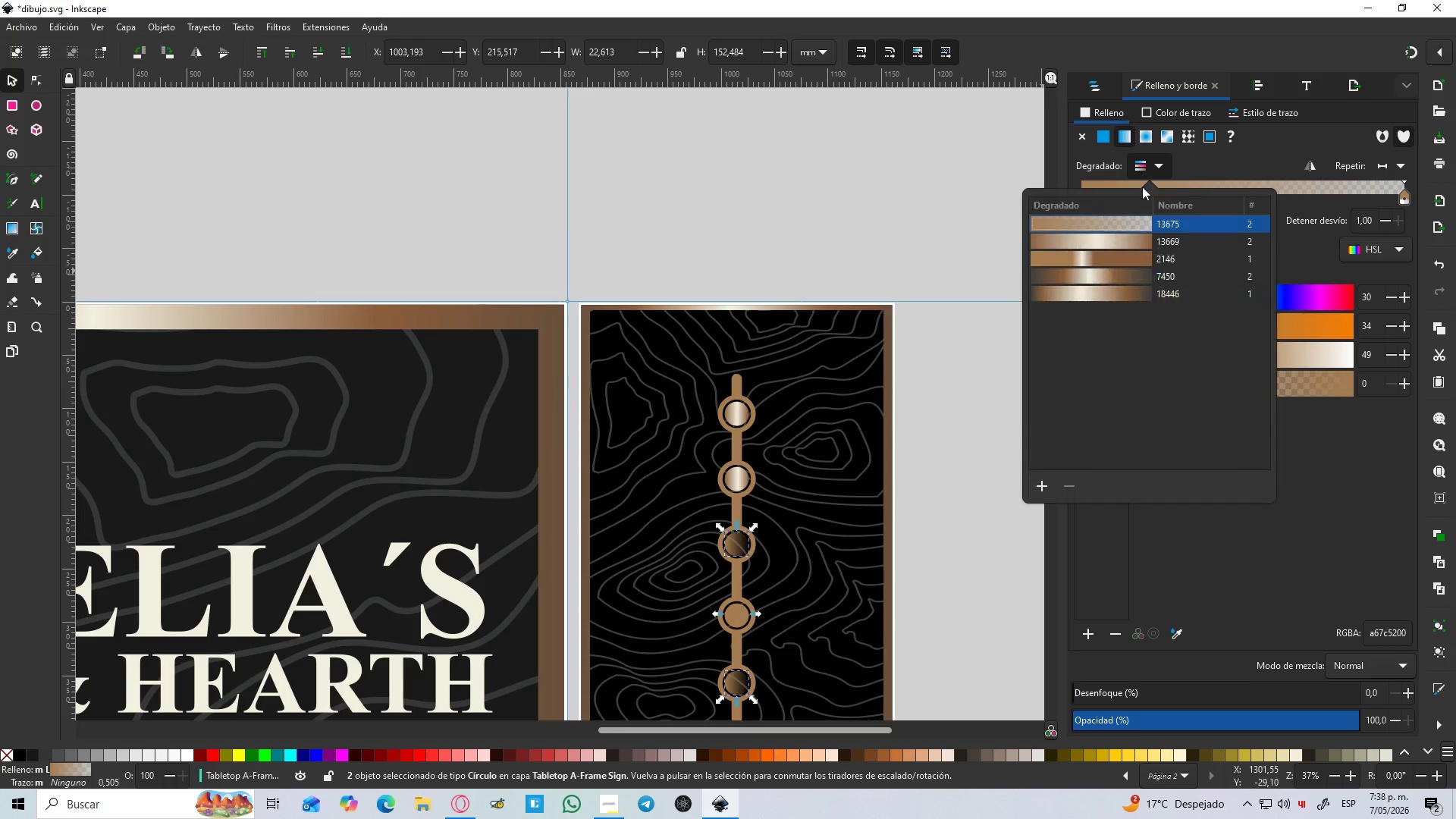 
left_click([1100, 237])
 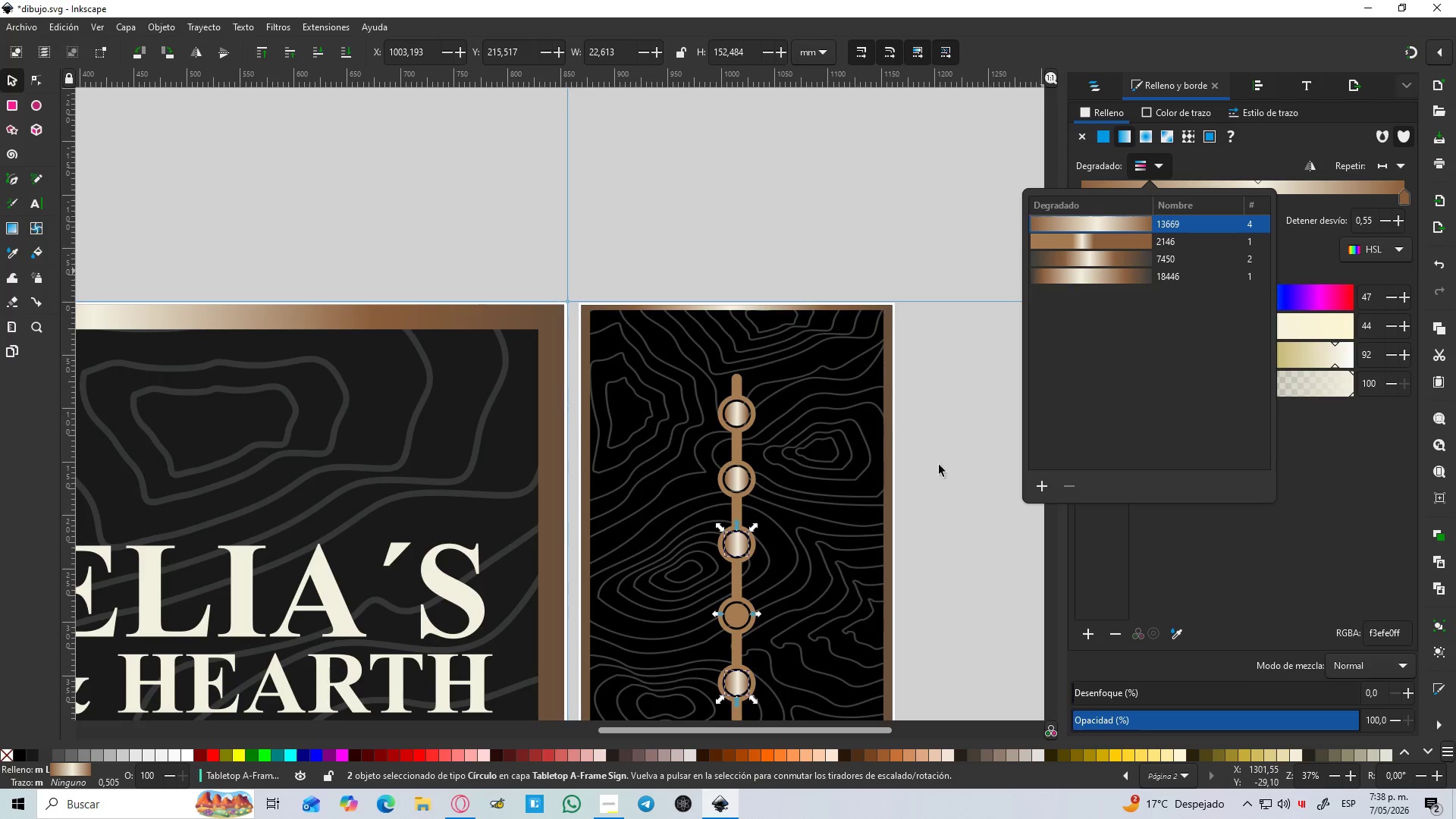 
left_click([931, 529])
 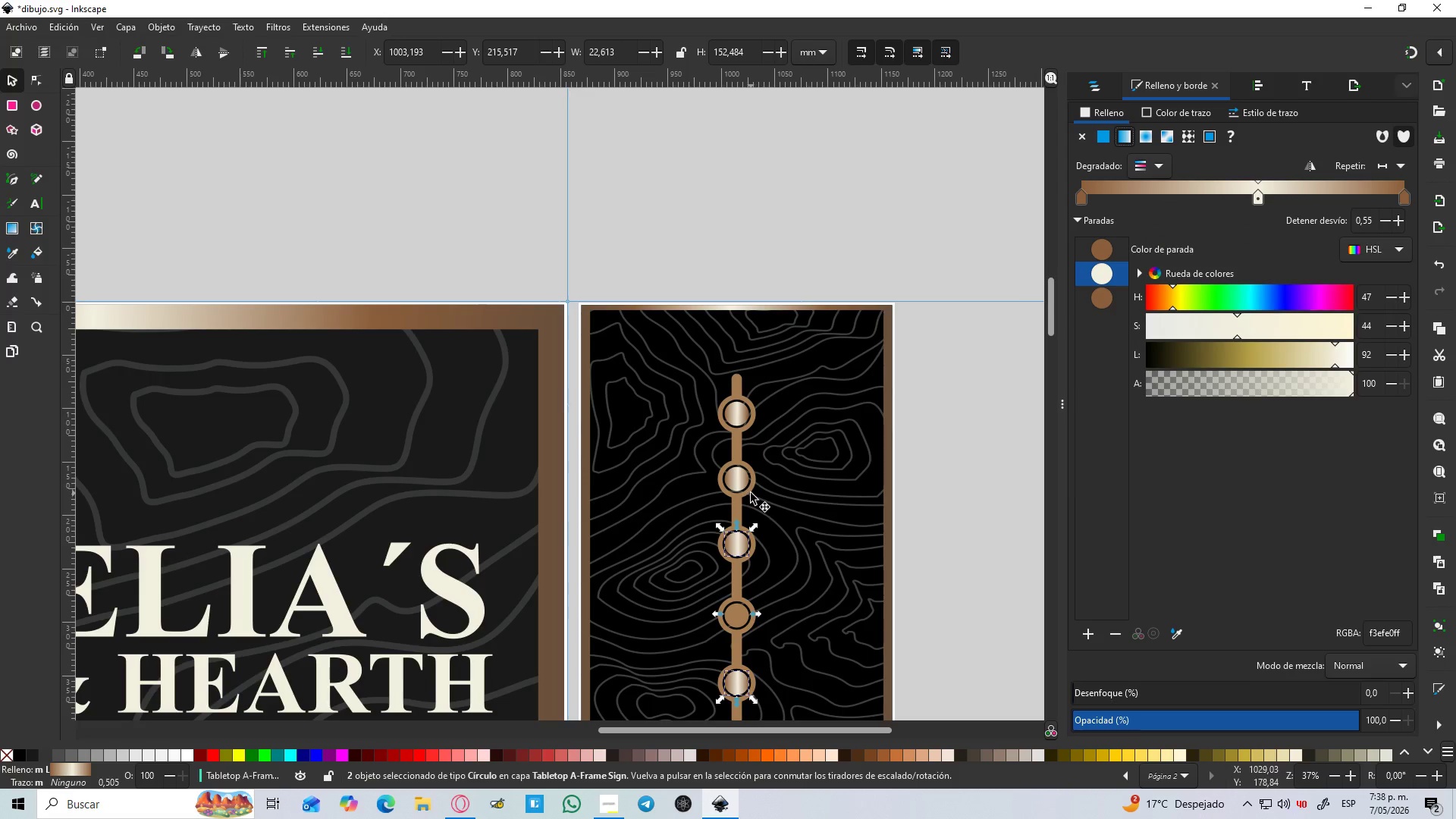 
left_click([736, 484])
 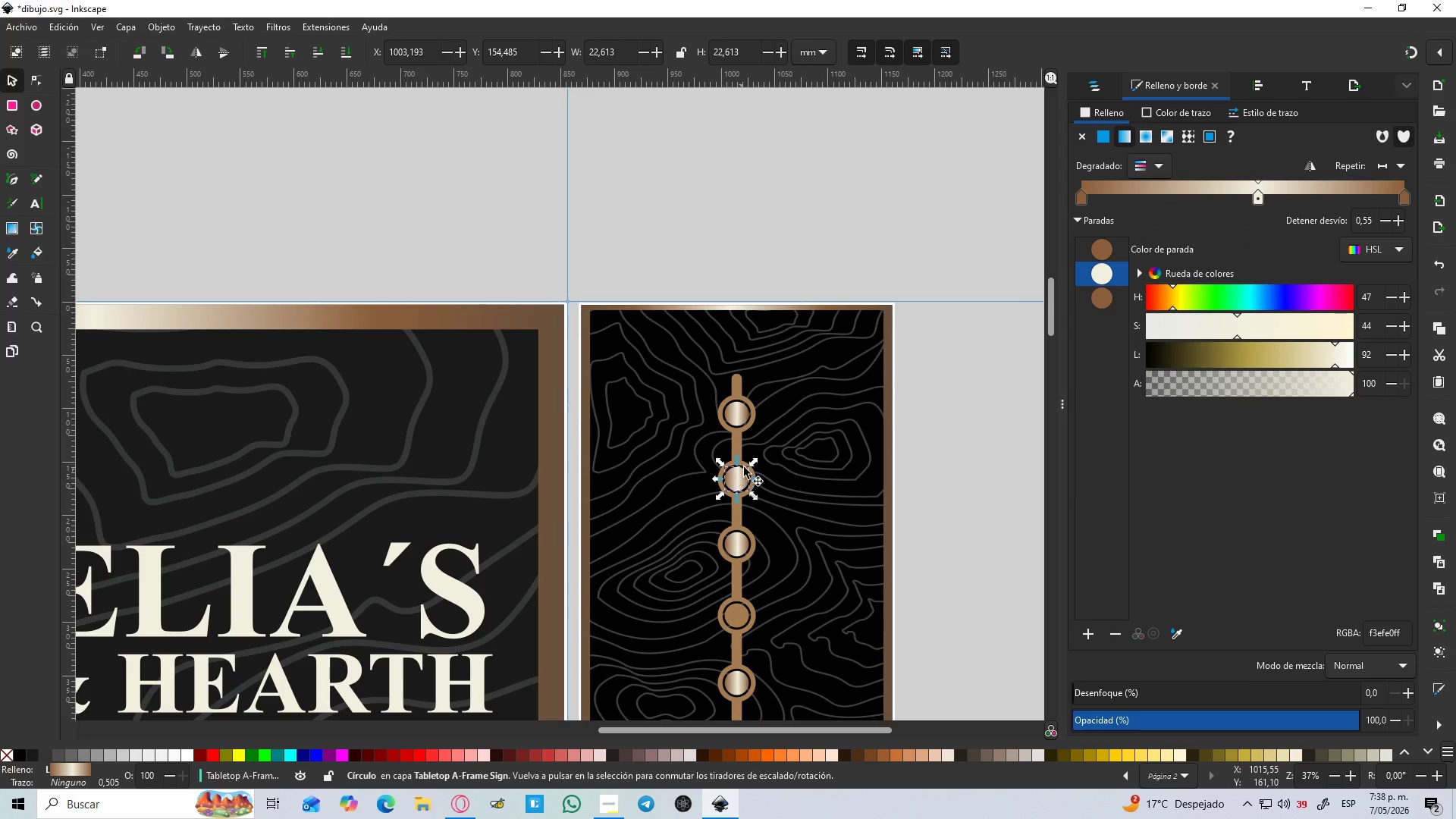 
hold_key(key=ControlLeft, duration=0.62)
scroll: coordinate [920, 379], scroll_direction: up, amount: 2.0
 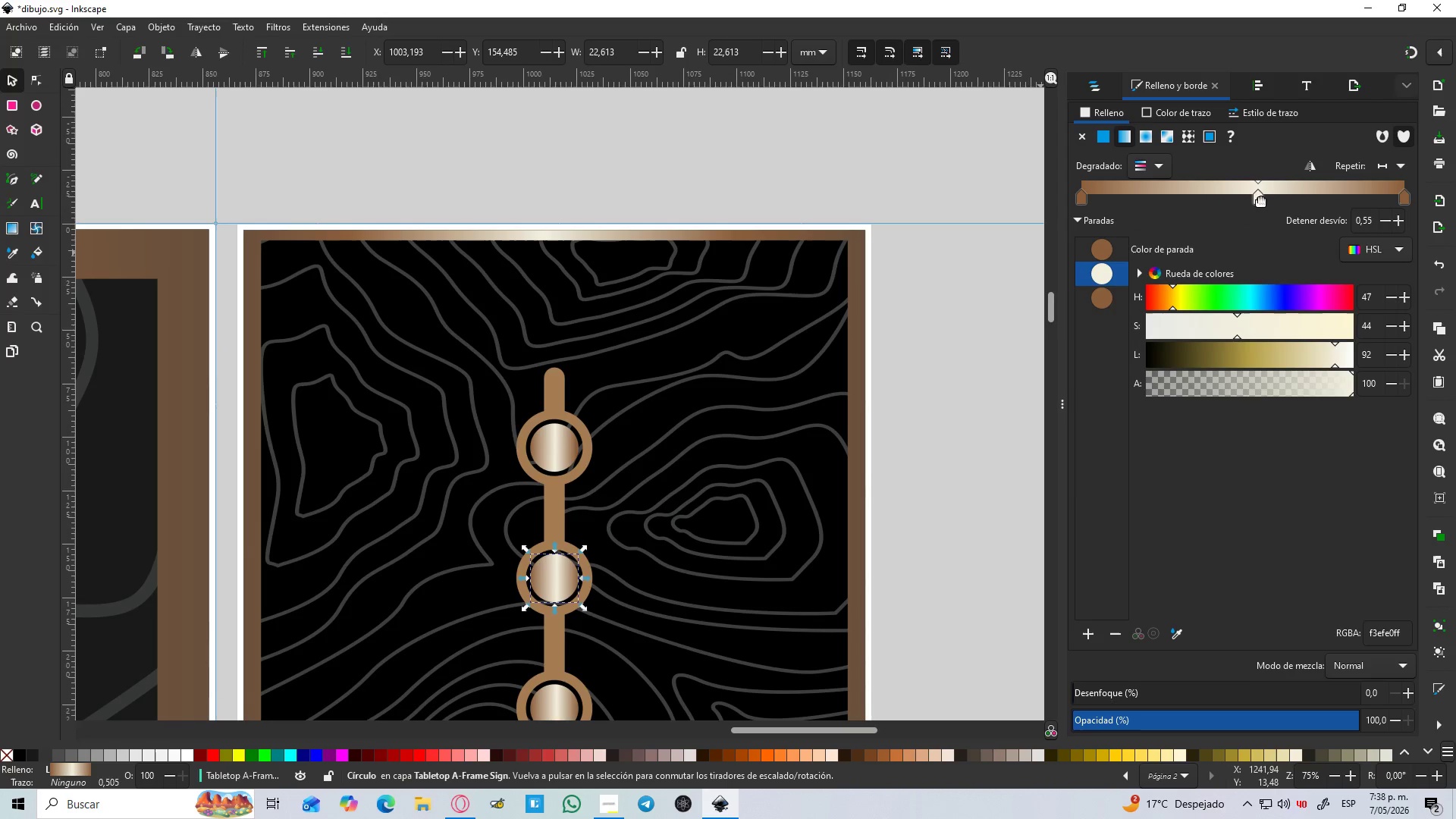 
left_click_drag(start_coordinate=[1261, 198], to_coordinate=[1243, 202])
 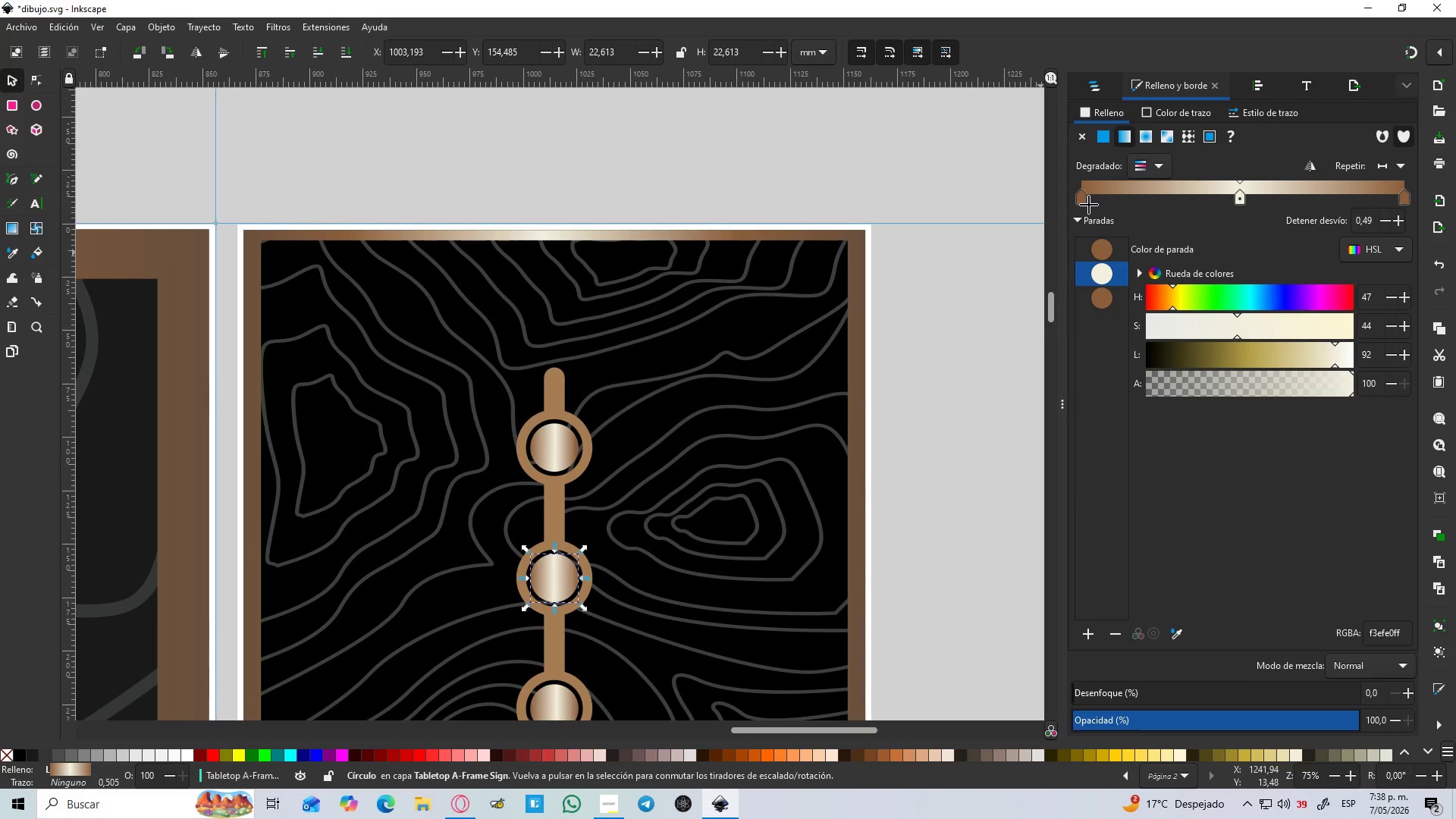 
left_click([1088, 205])
 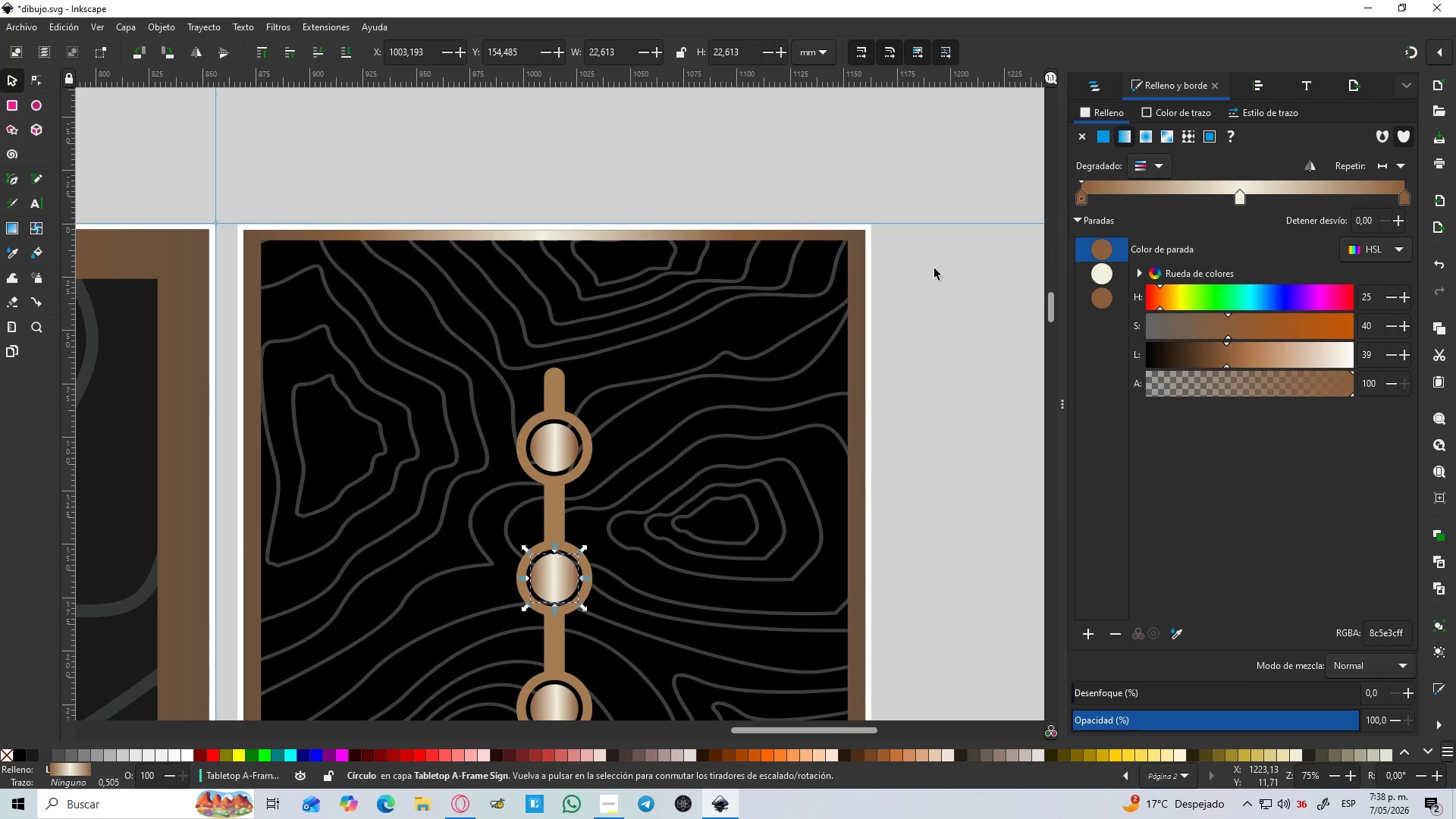 
hold_key(key=ControlLeft, duration=1.5)
 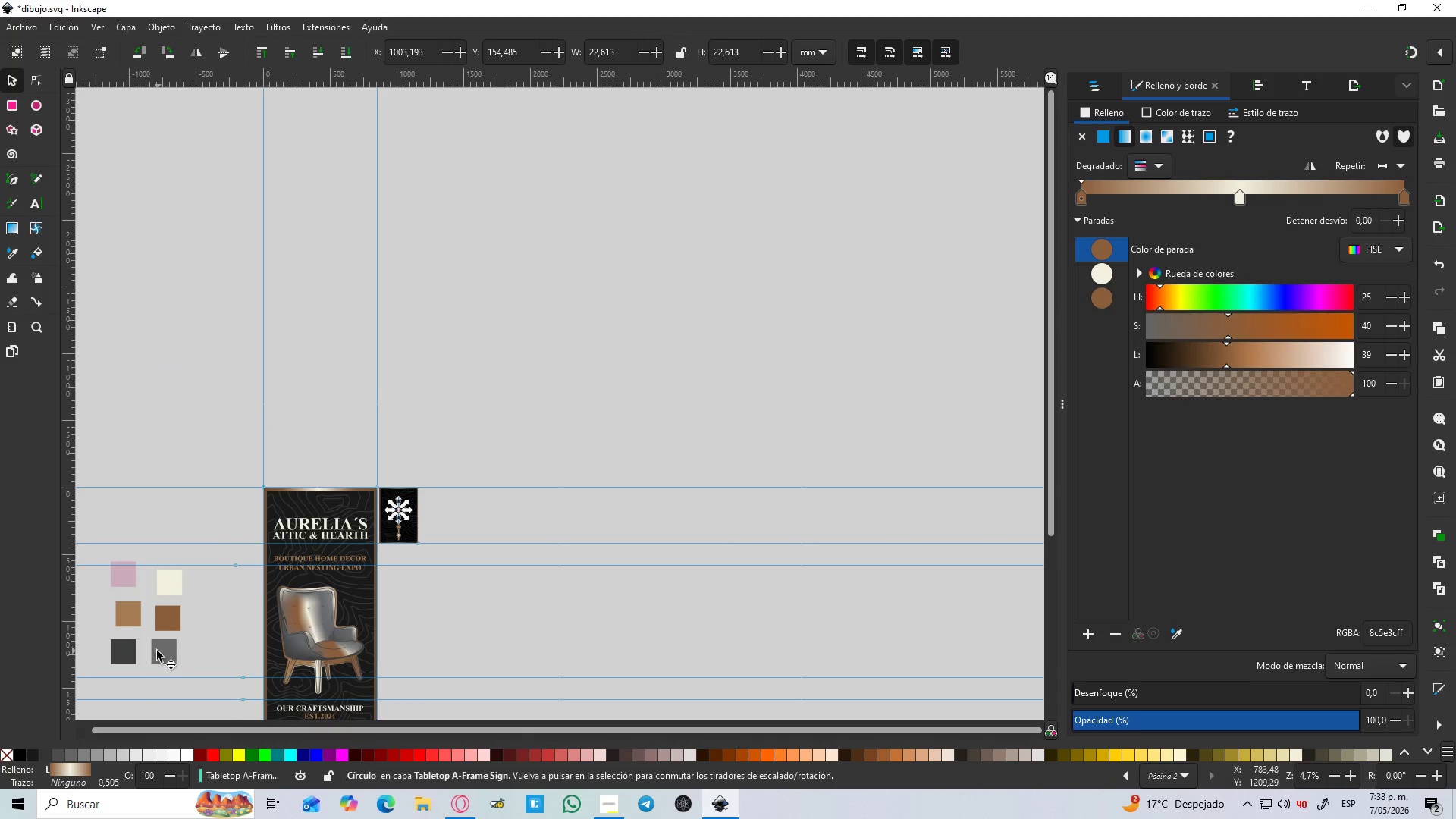 
key(Control+ControlLeft)
 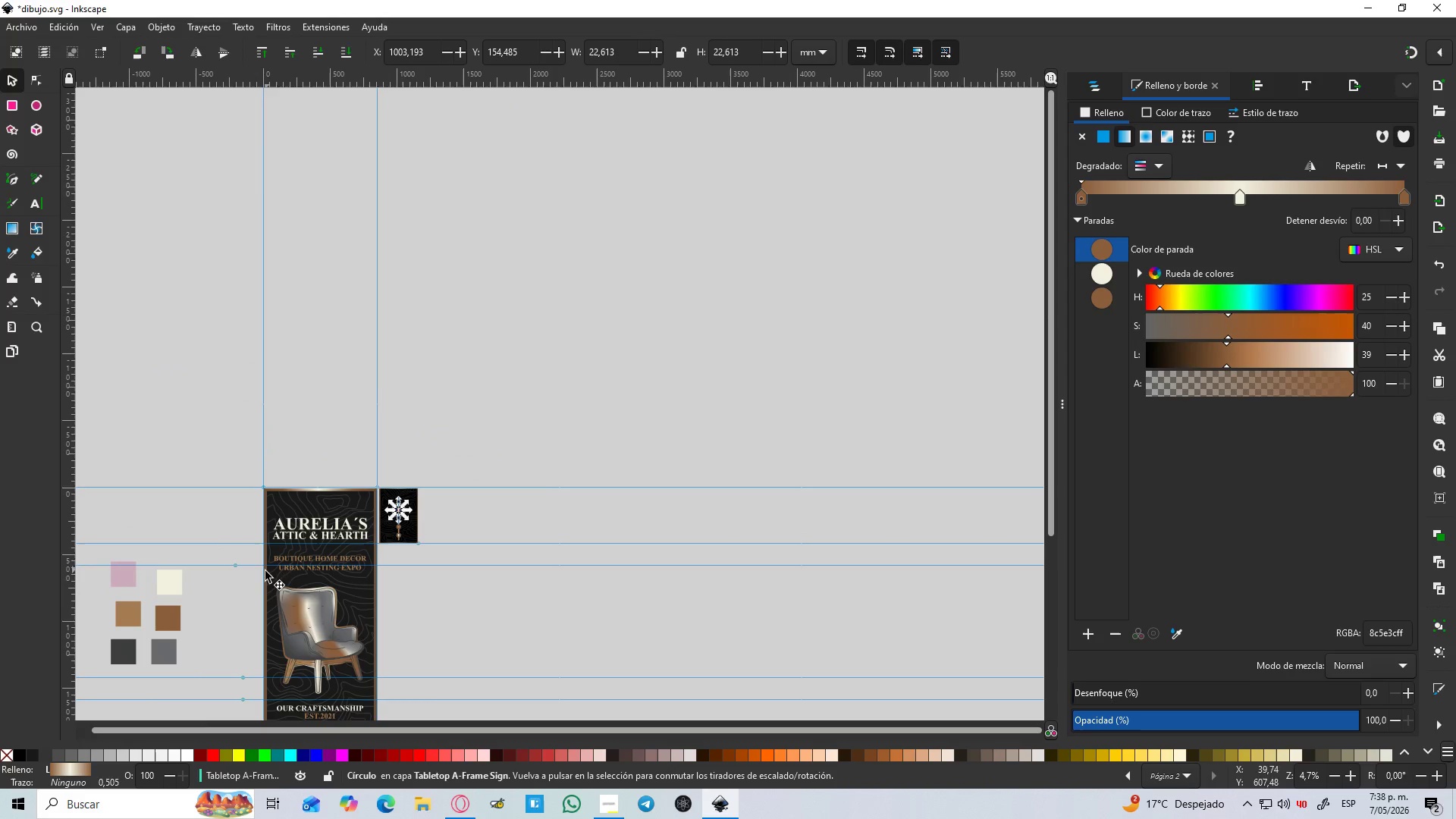 
key(Control+ControlLeft)
 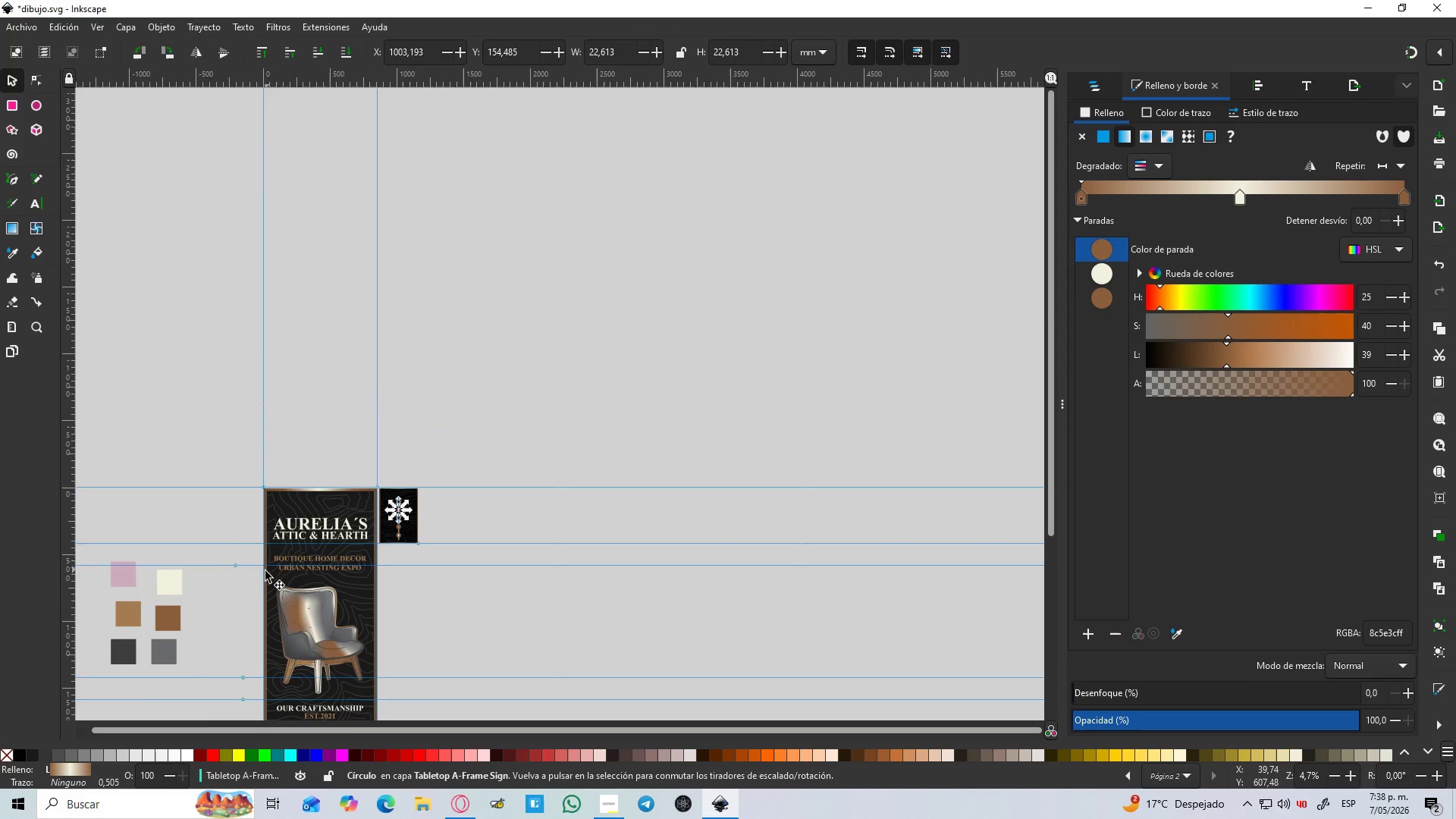 
key(Control+ControlLeft)
 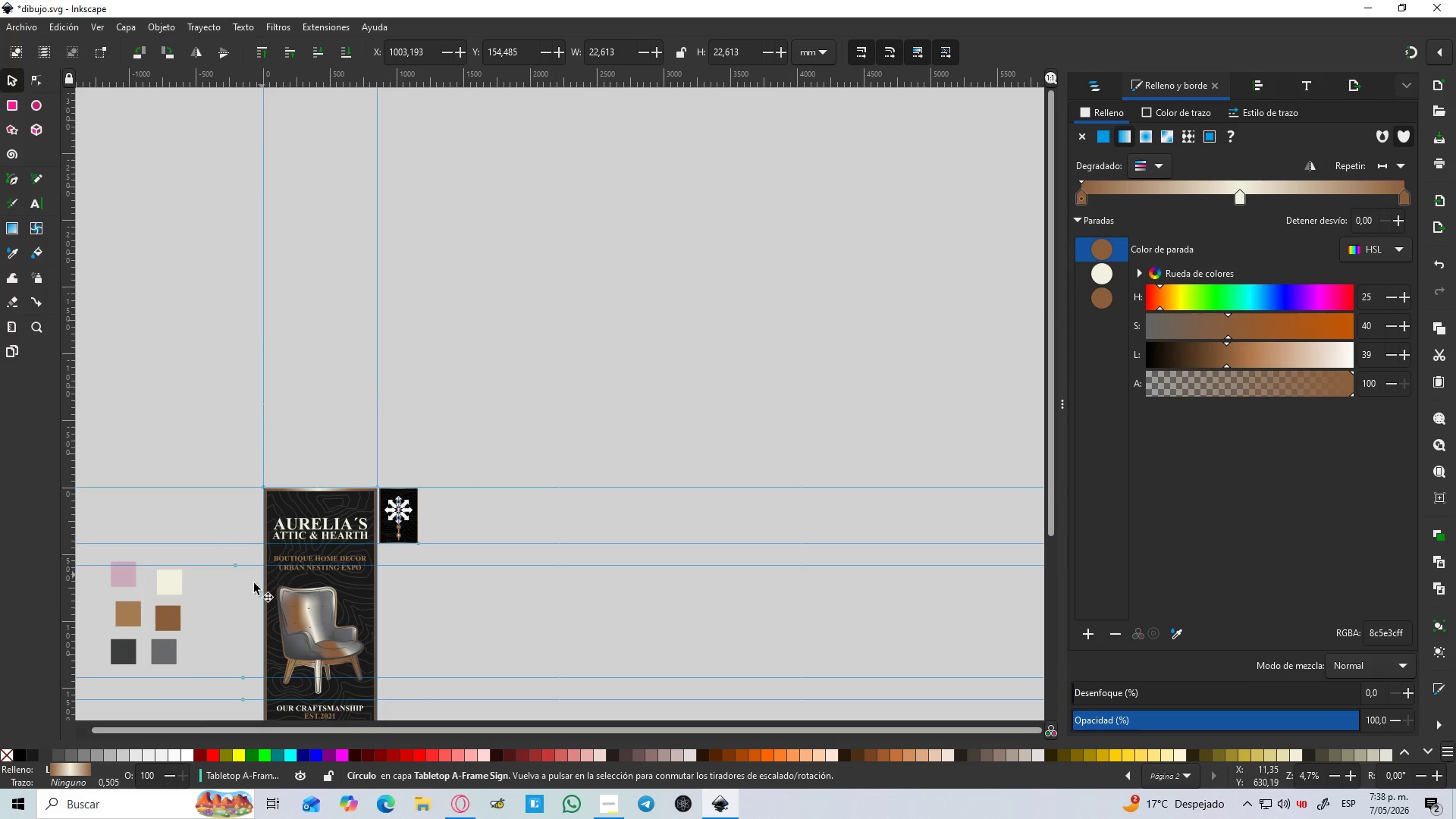 
key(Control+ControlLeft)
 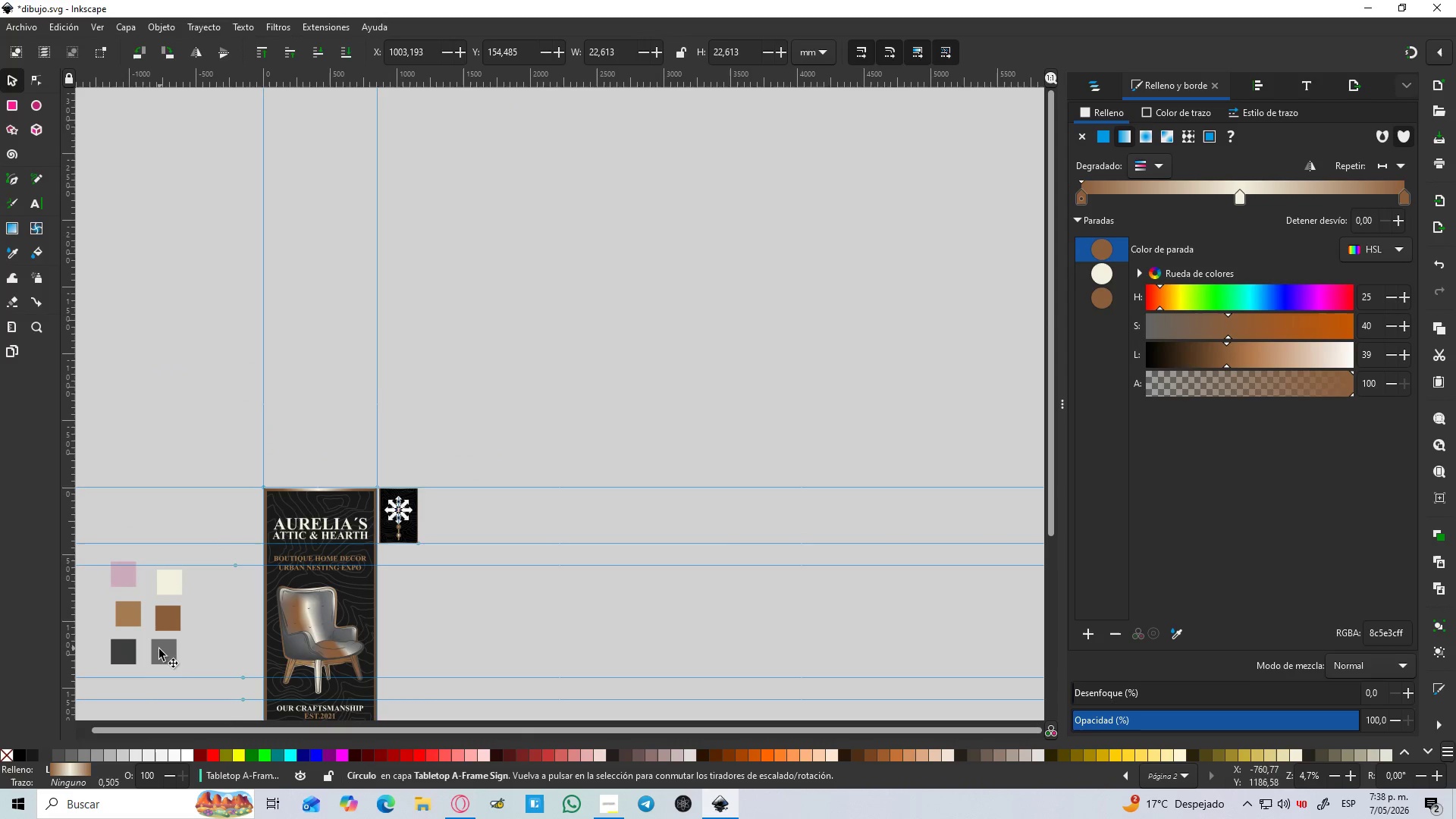 
scroll: coordinate [271, 567], scroll_direction: down, amount: 8.0
 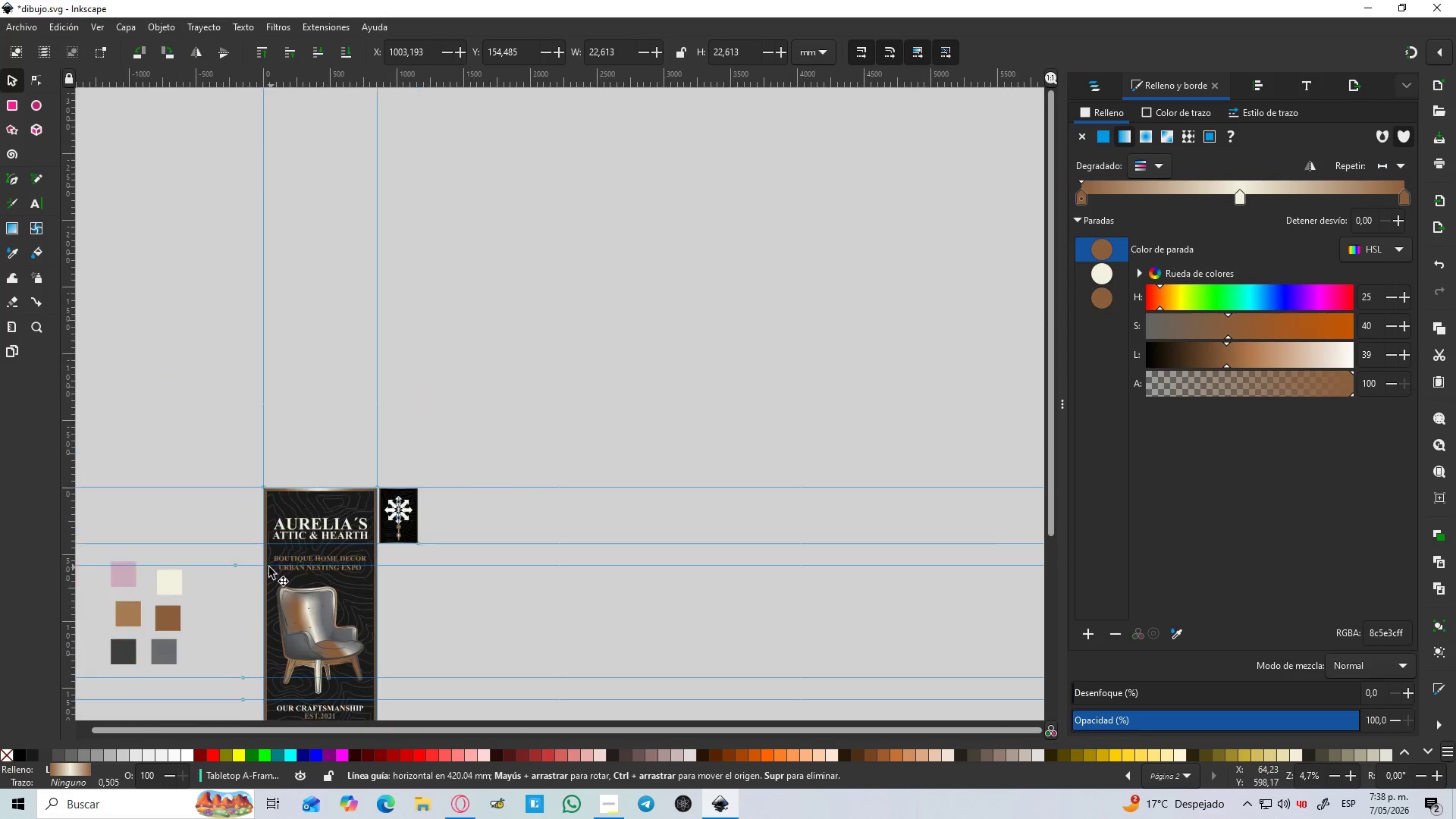 
key(D)
 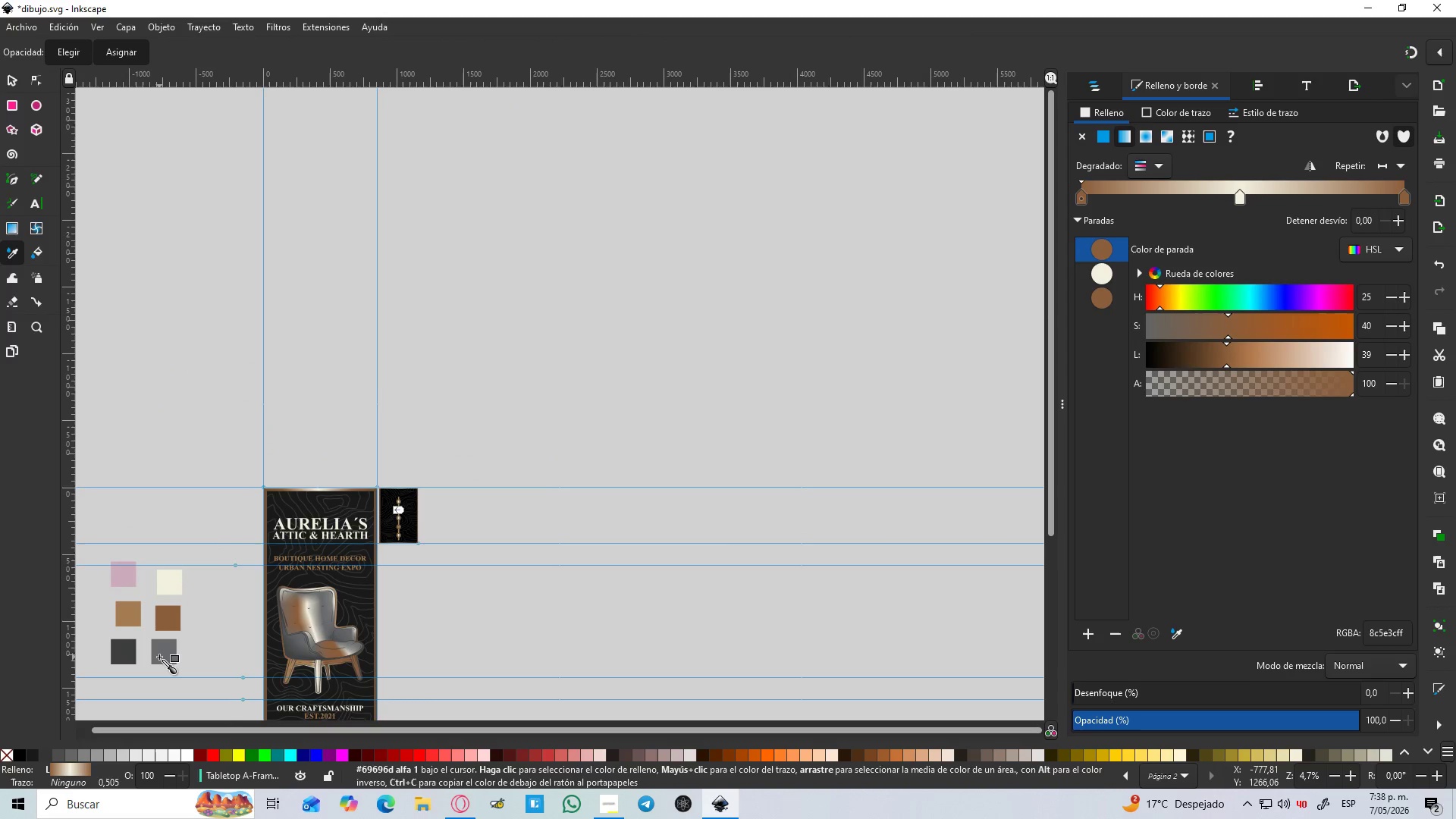 
left_click([159, 657])
 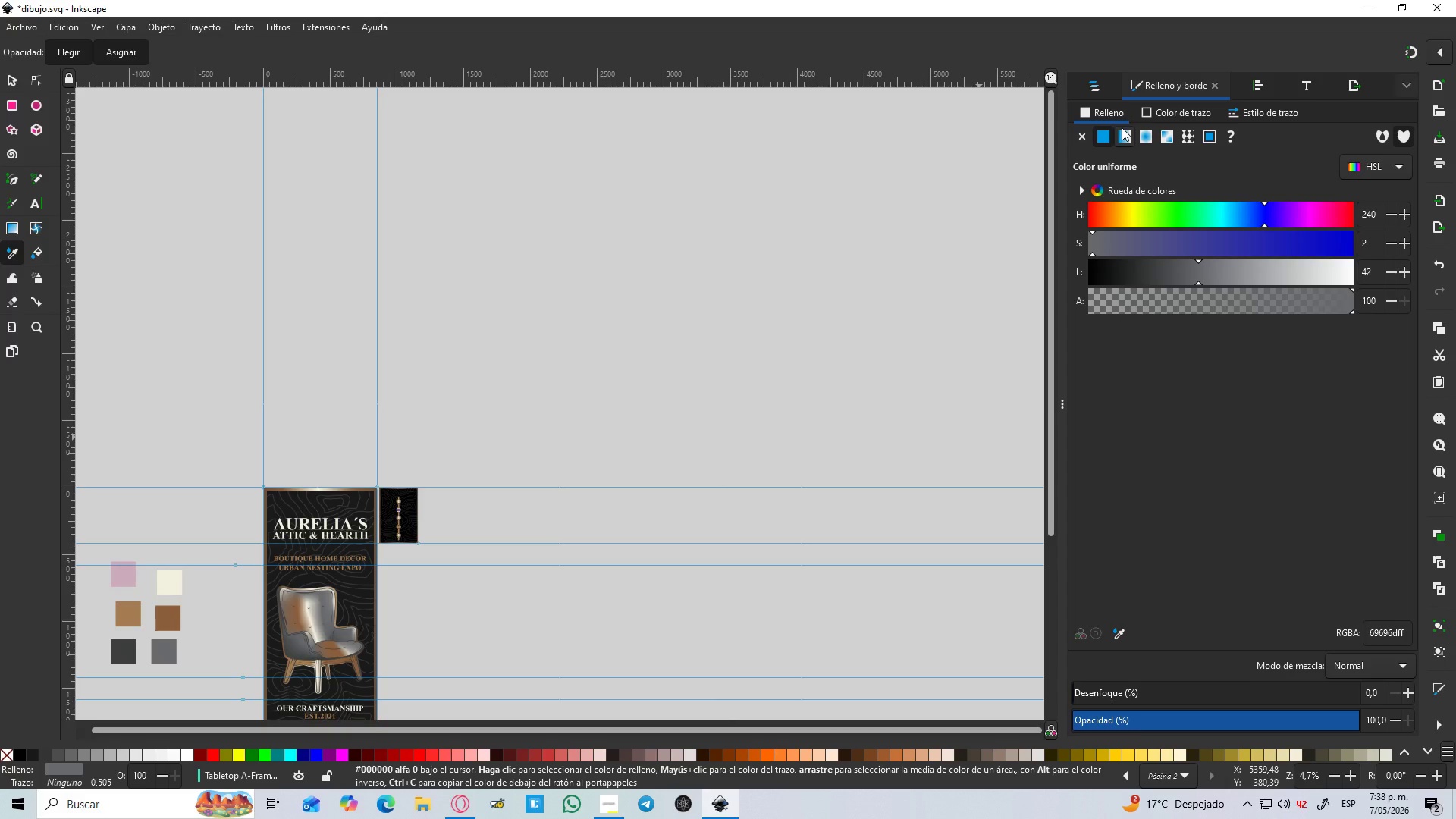 
left_click([1126, 136])
 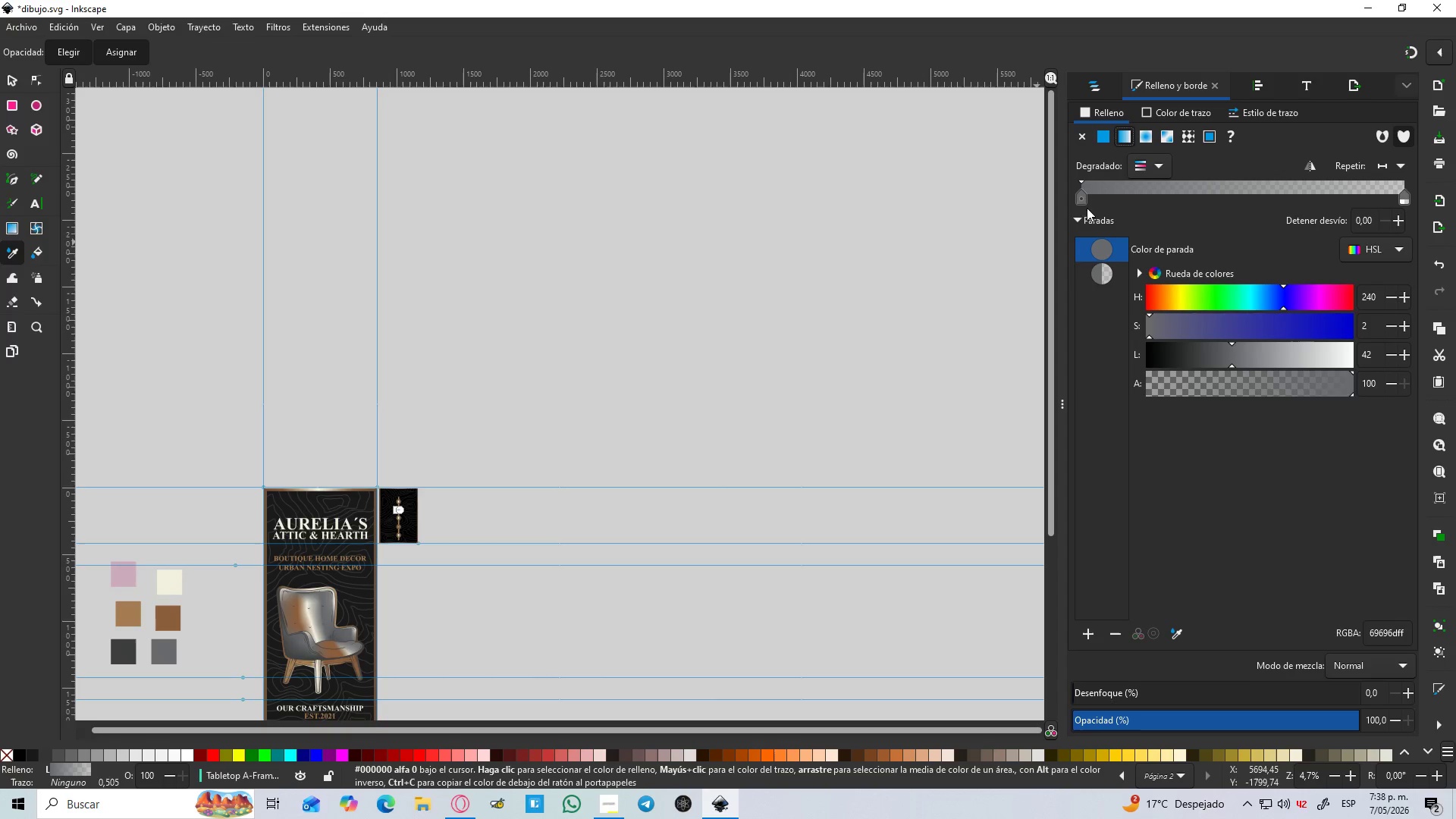 
left_click([1147, 165])
 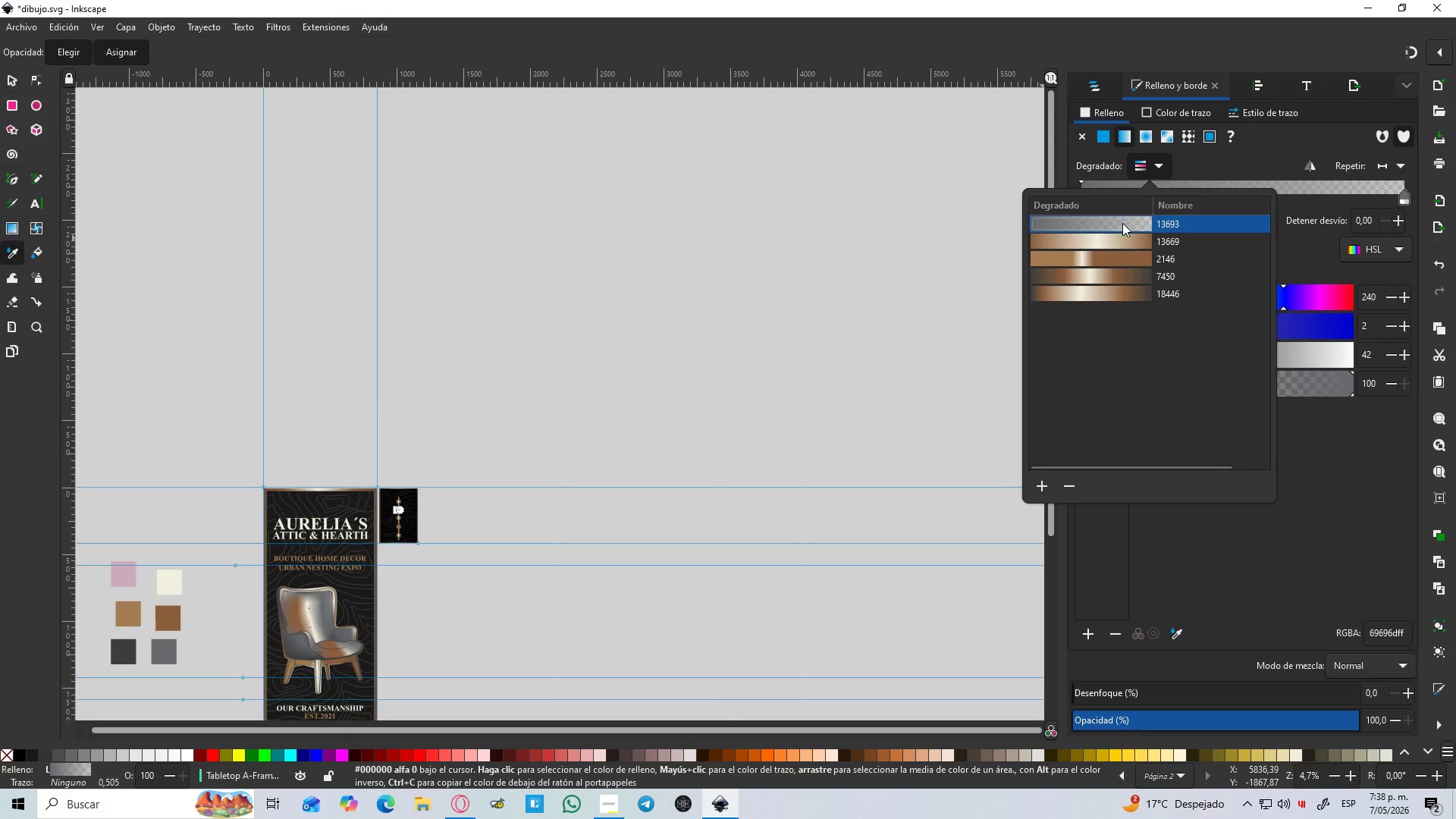 
left_click([1118, 238])
 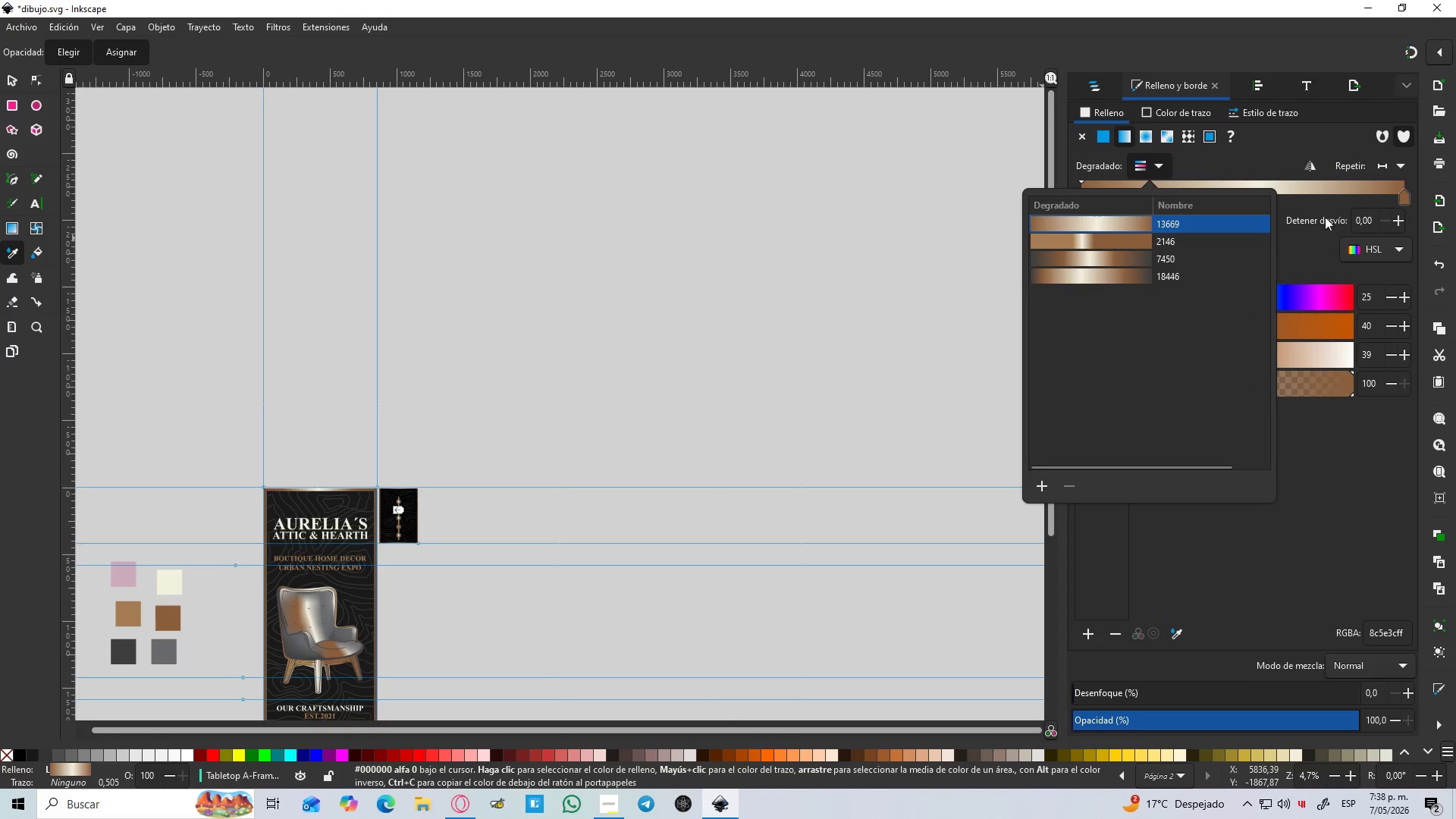 
left_click([1302, 202])
 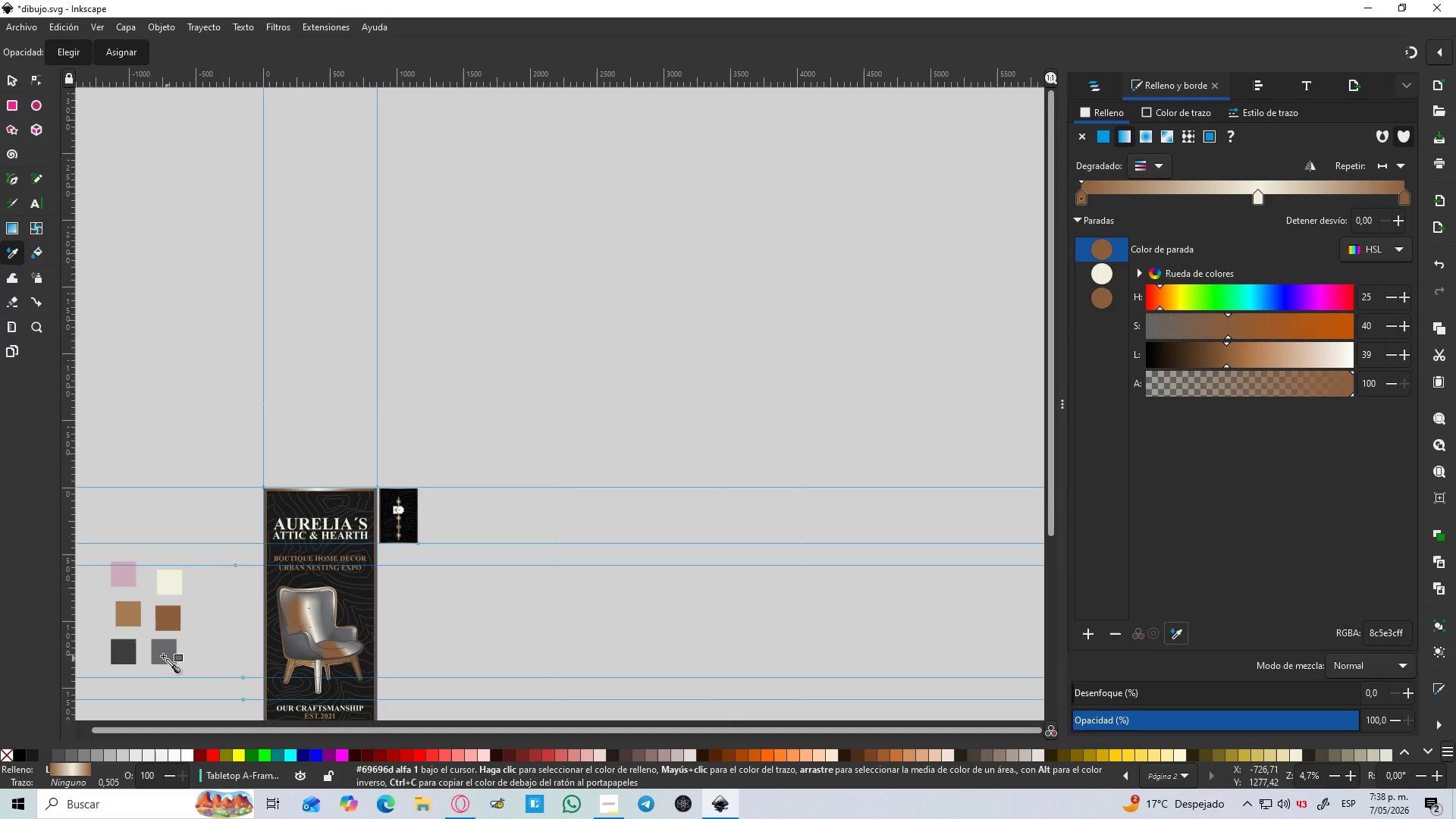 
left_click([1409, 197])
 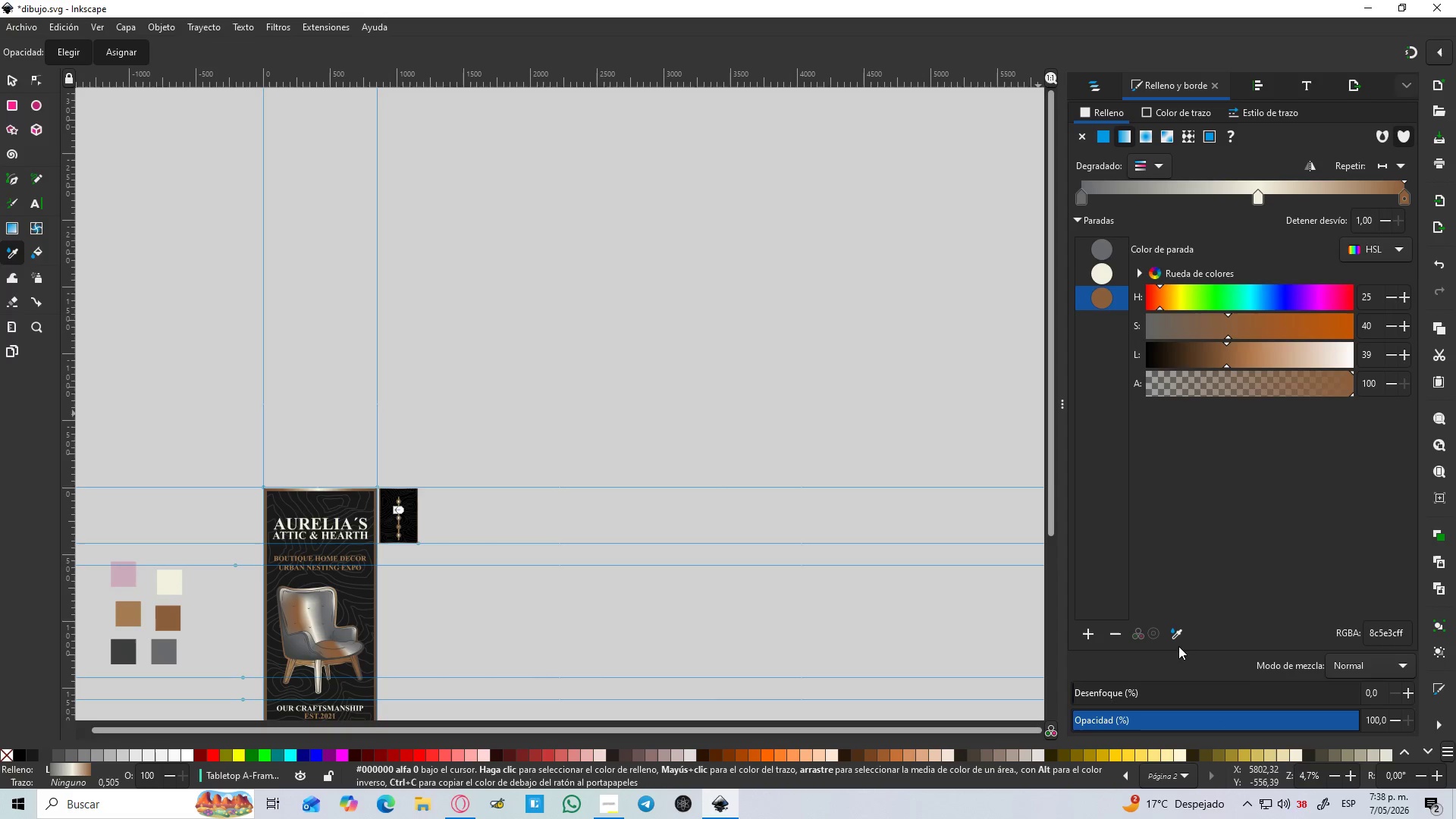 
left_click([1174, 635])
 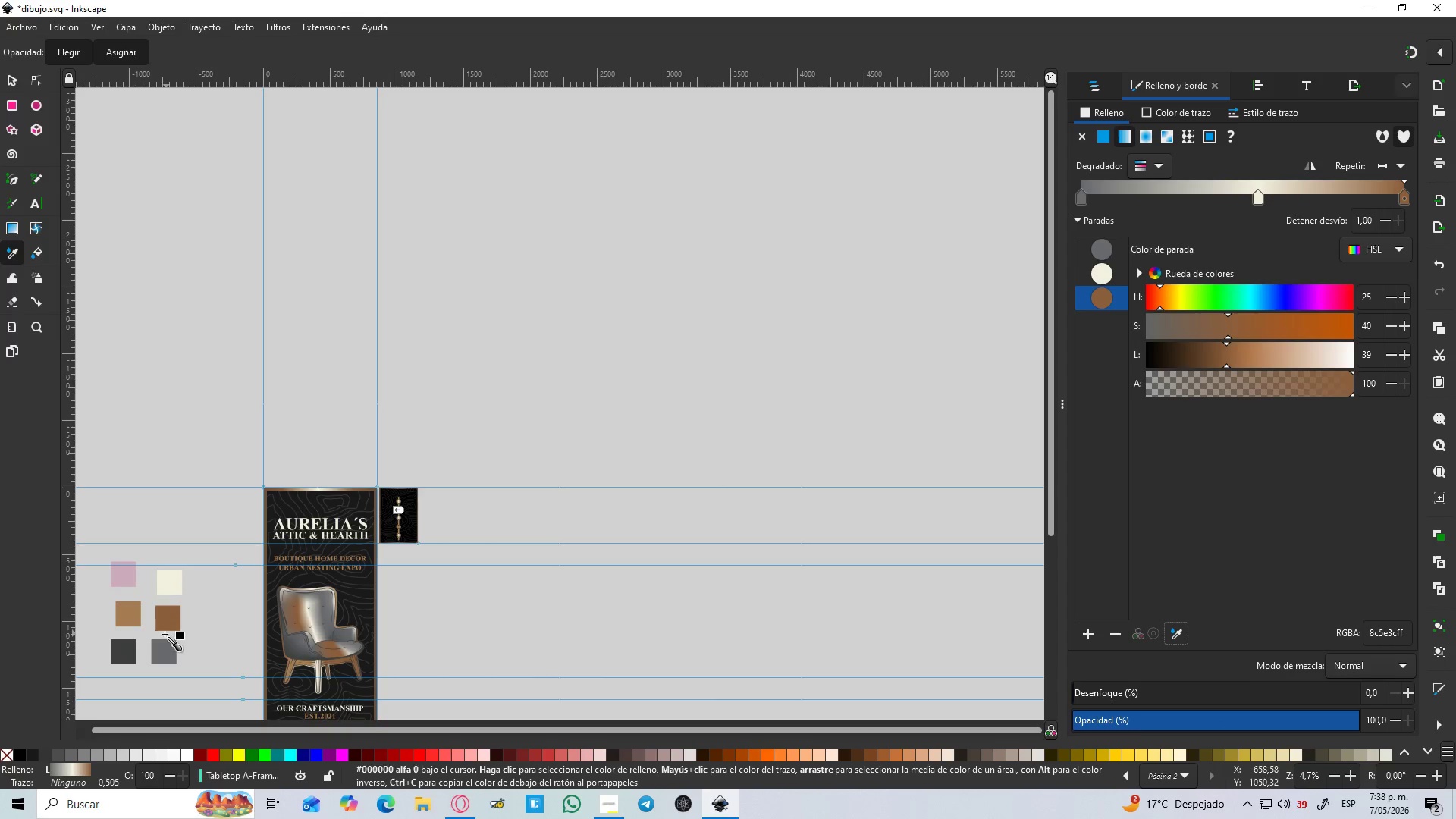 
left_click([165, 657])
 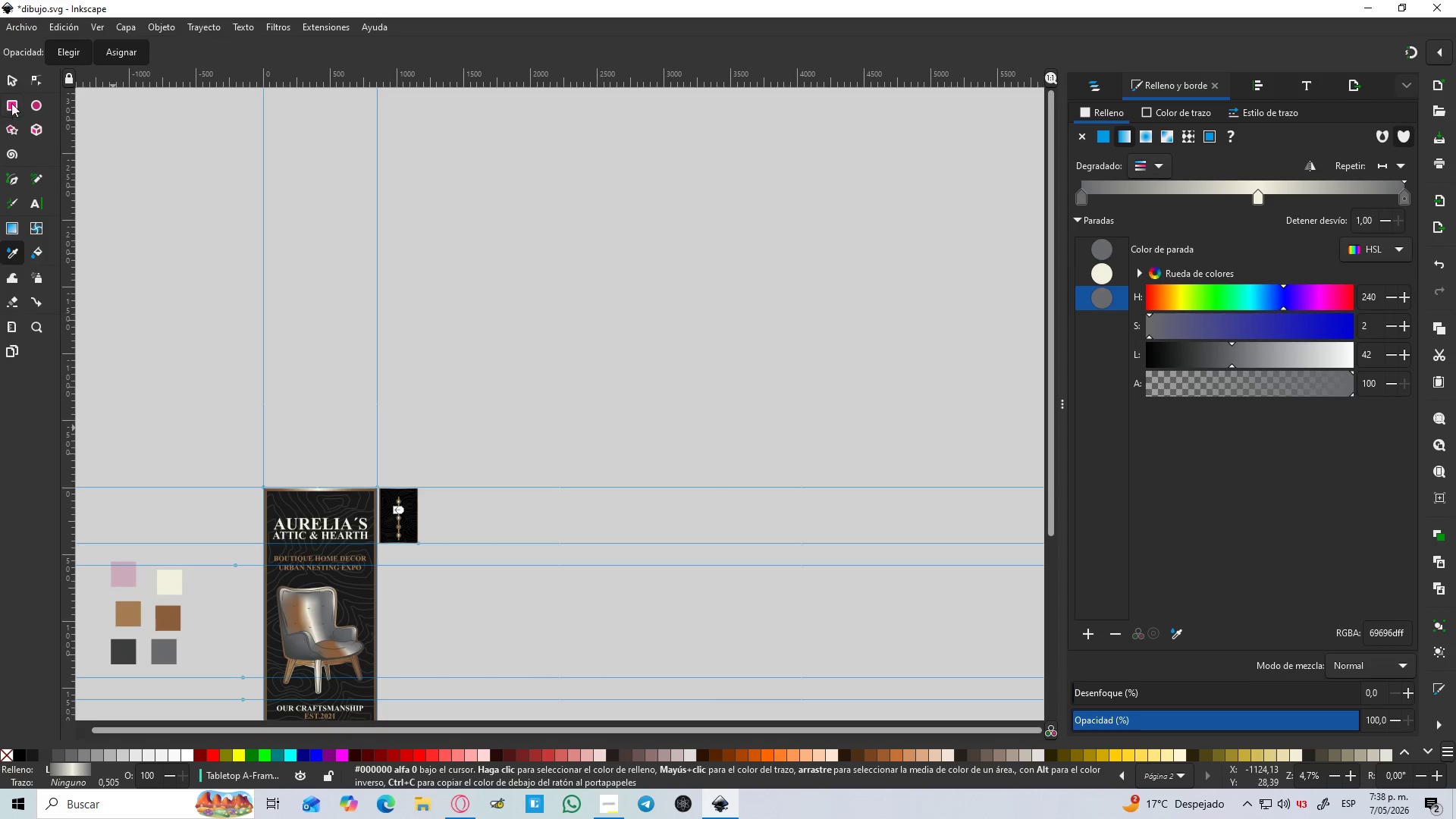 
left_click([14, 71])
 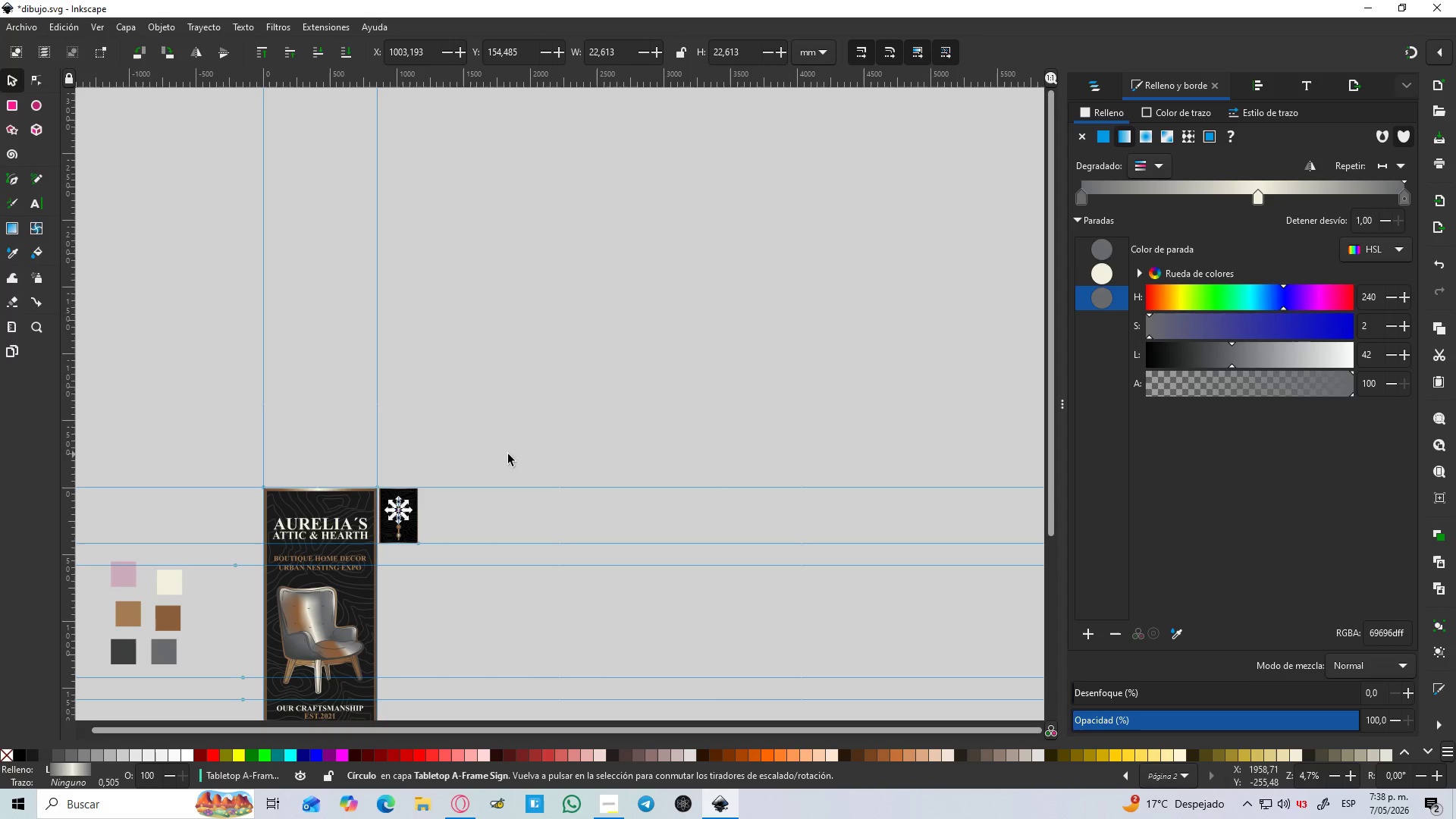 
hold_key(key=ControlLeft, duration=0.94)
 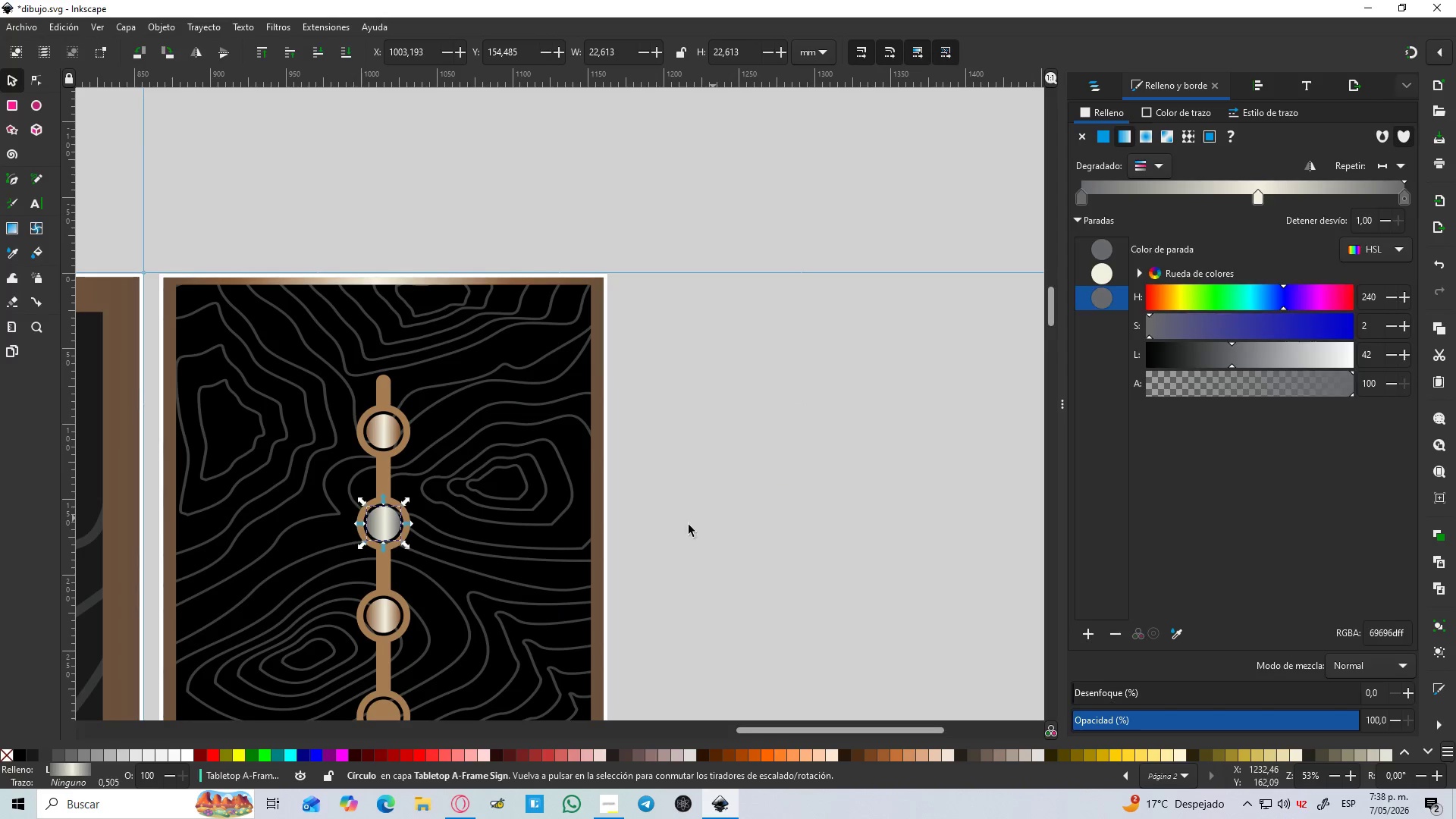 
hold_key(key=ControlLeft, duration=6.75)
 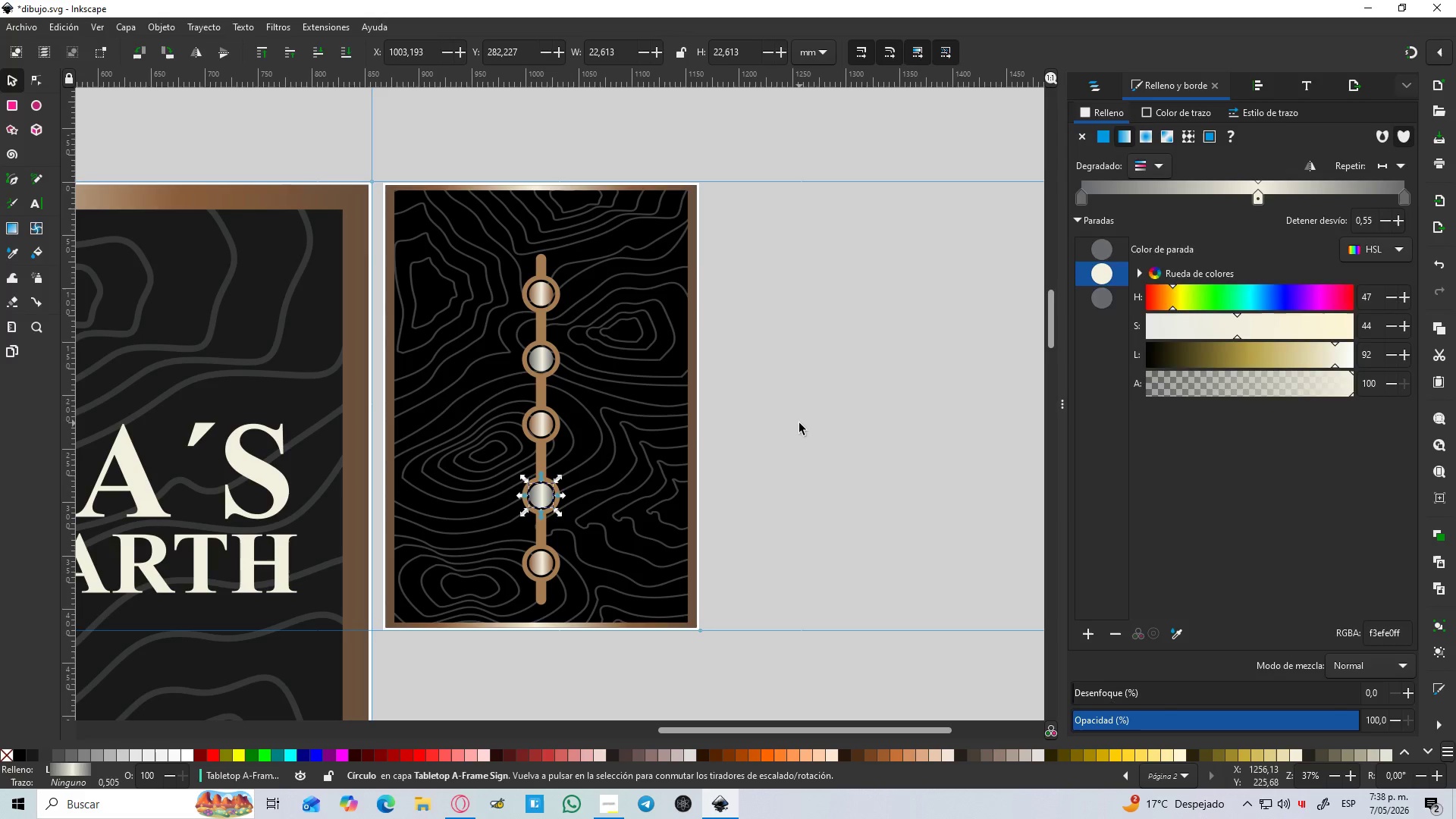 
scroll: coordinate [441, 539], scroll_direction: up, amount: 7.0
 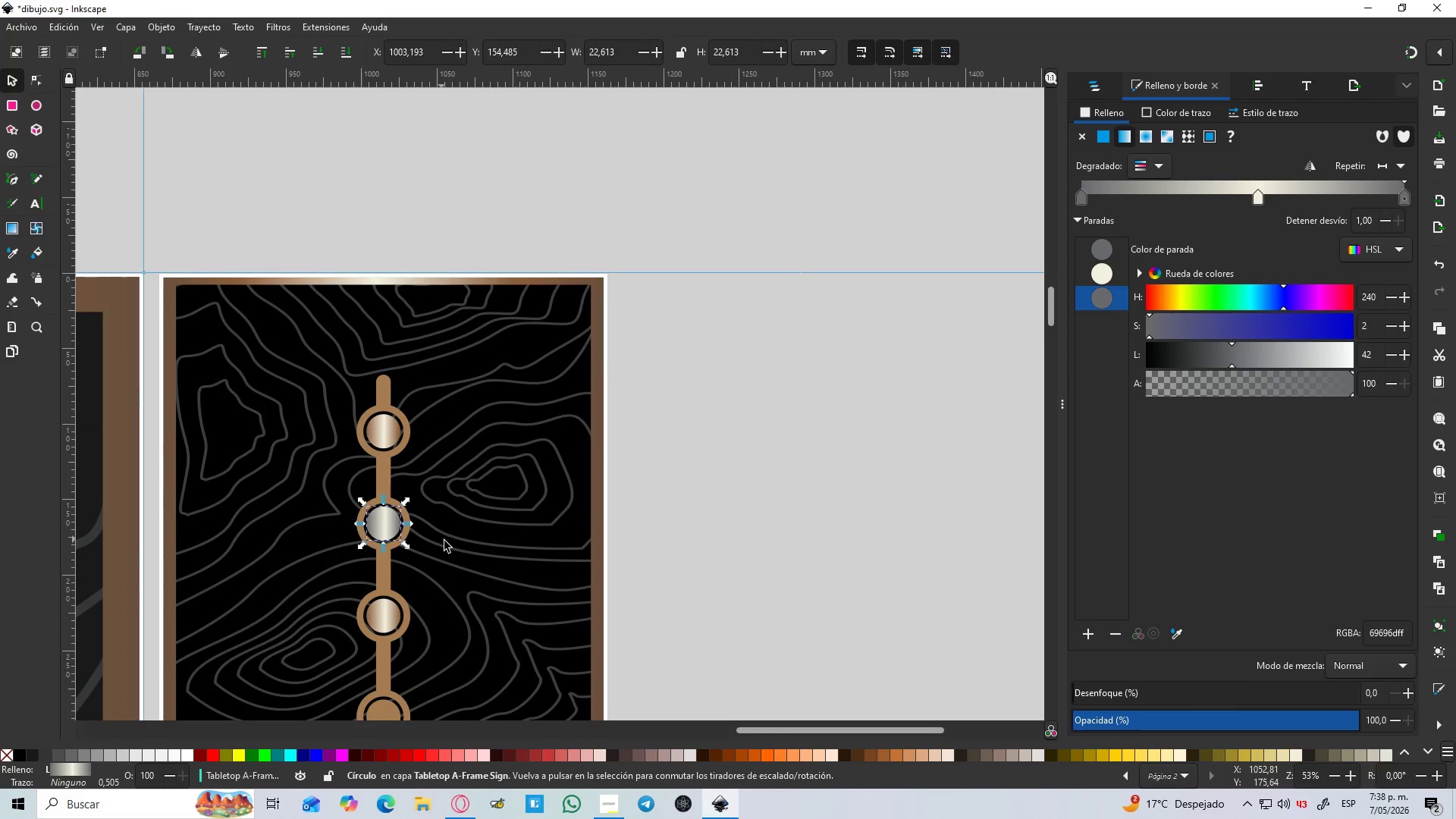 
left_click([713, 518])
 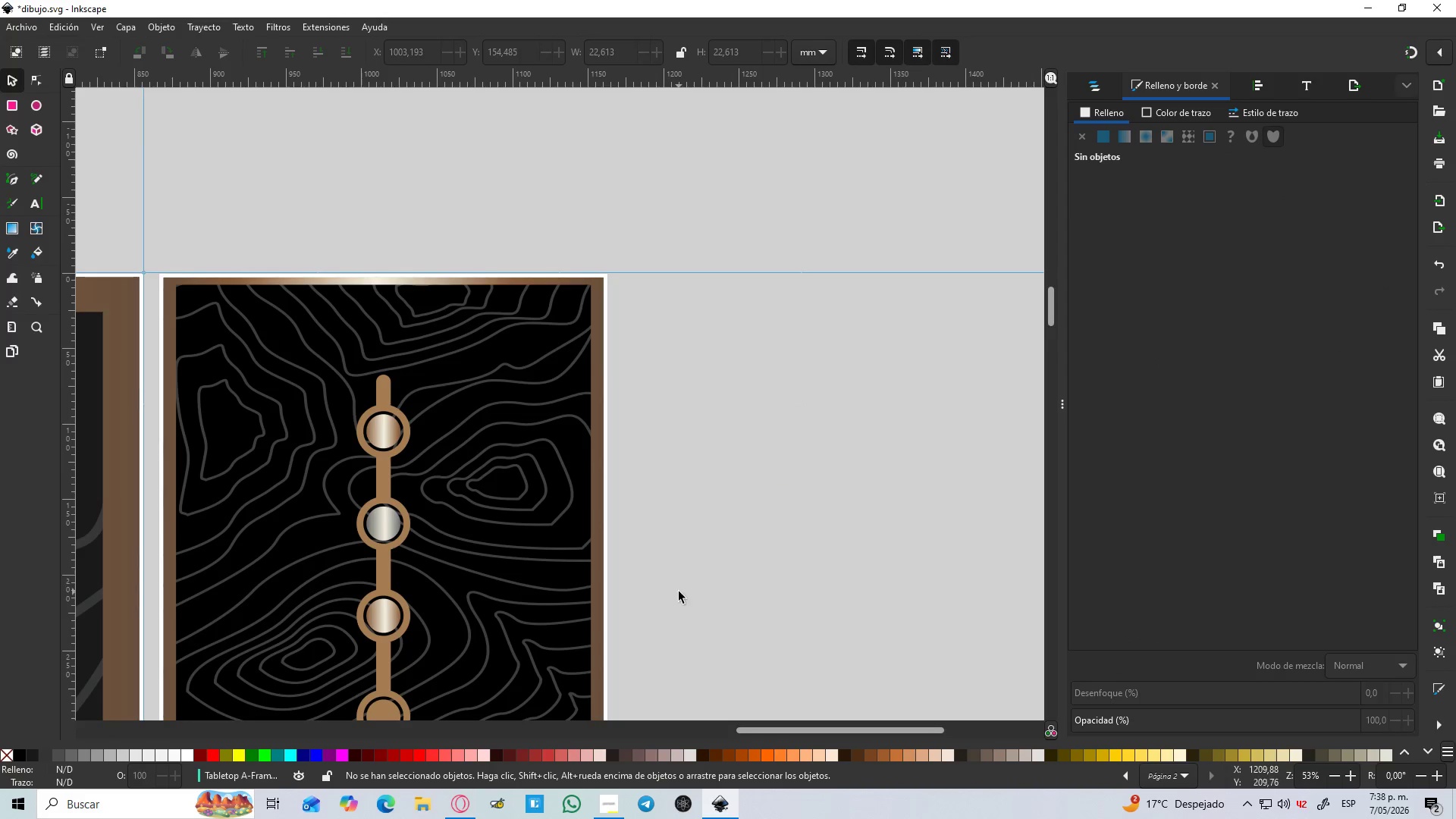 
hold_key(key=Space, duration=0.97)
 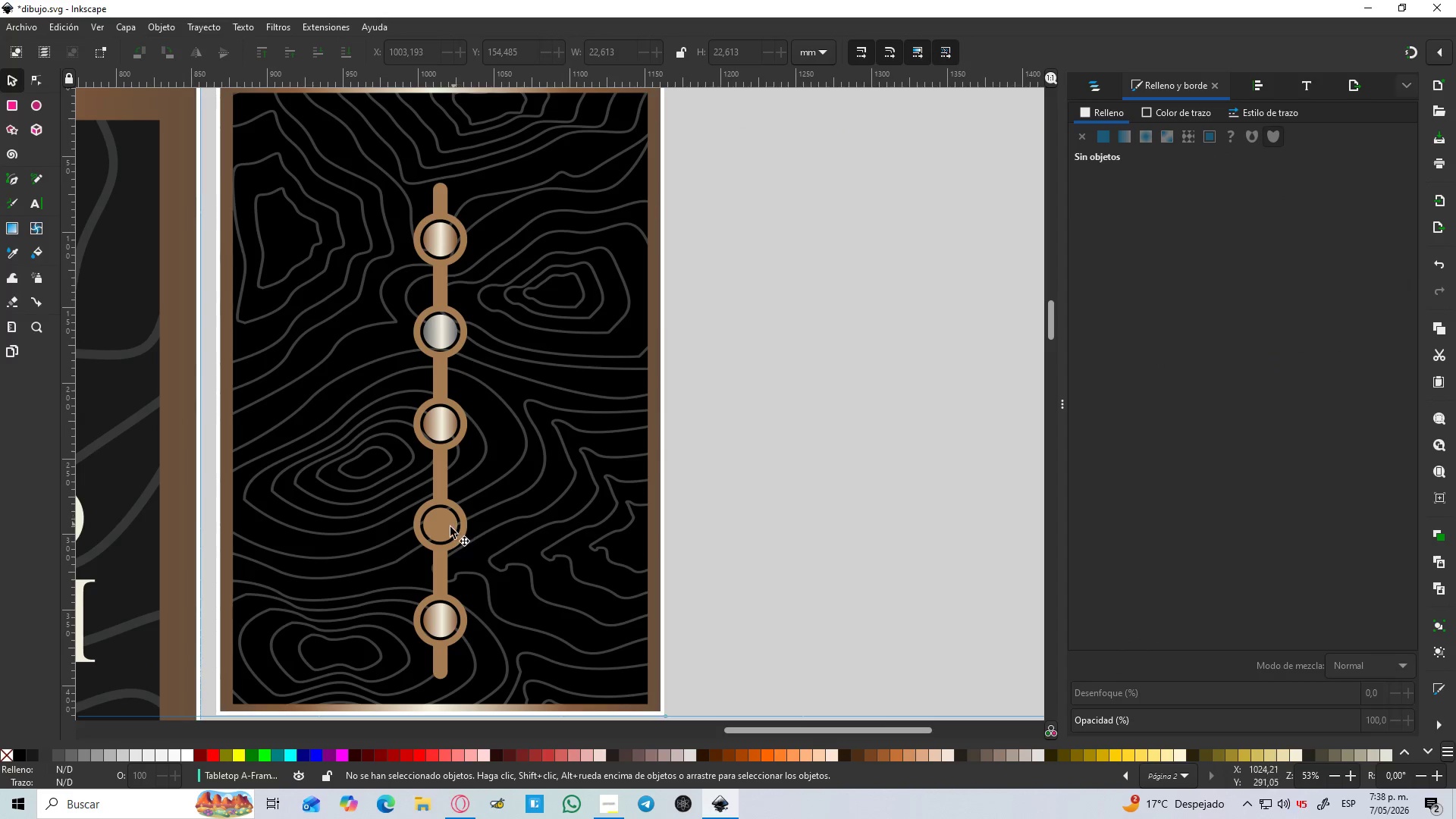 
left_click([447, 529])
 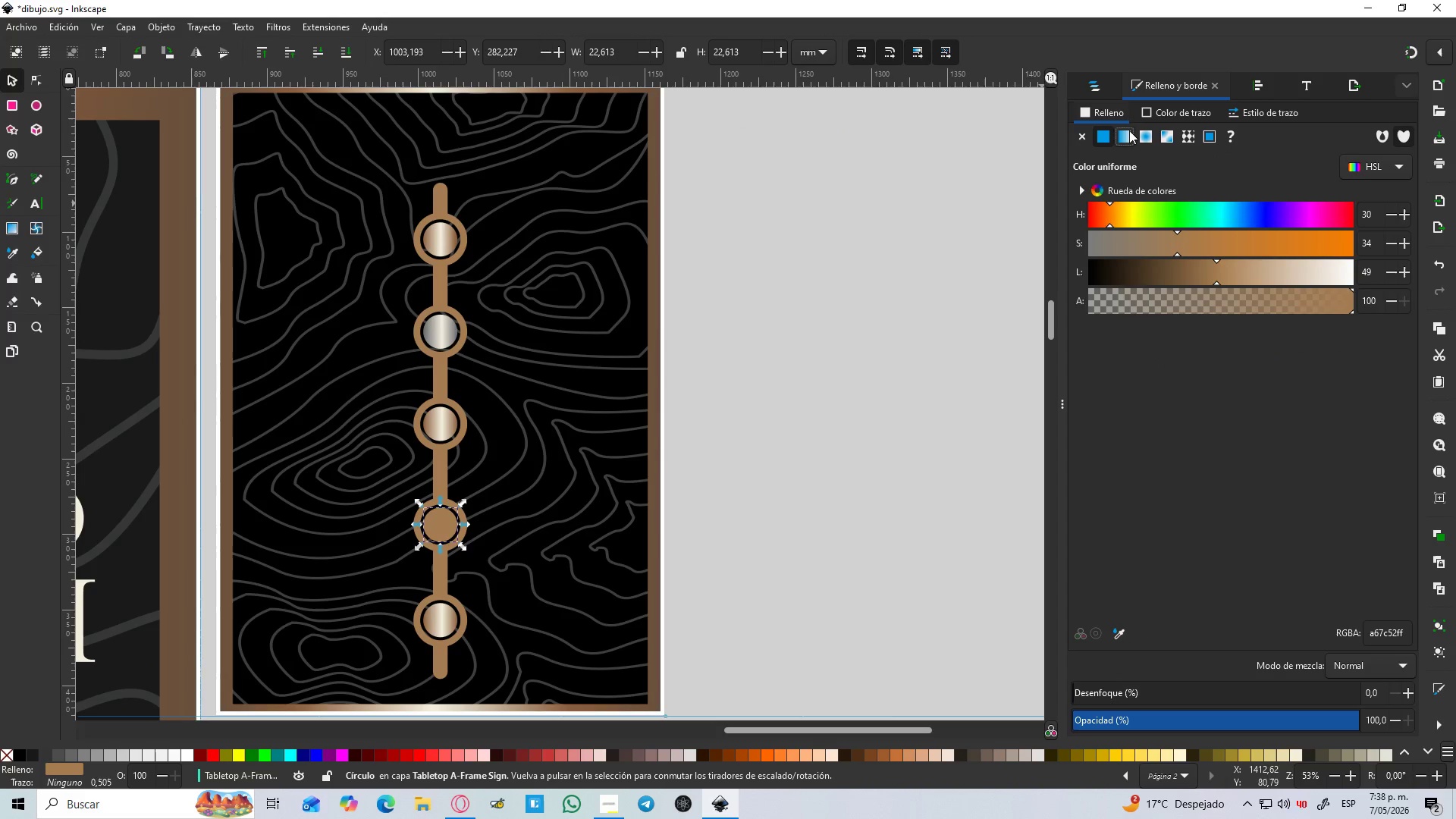 
left_click([1142, 159])
 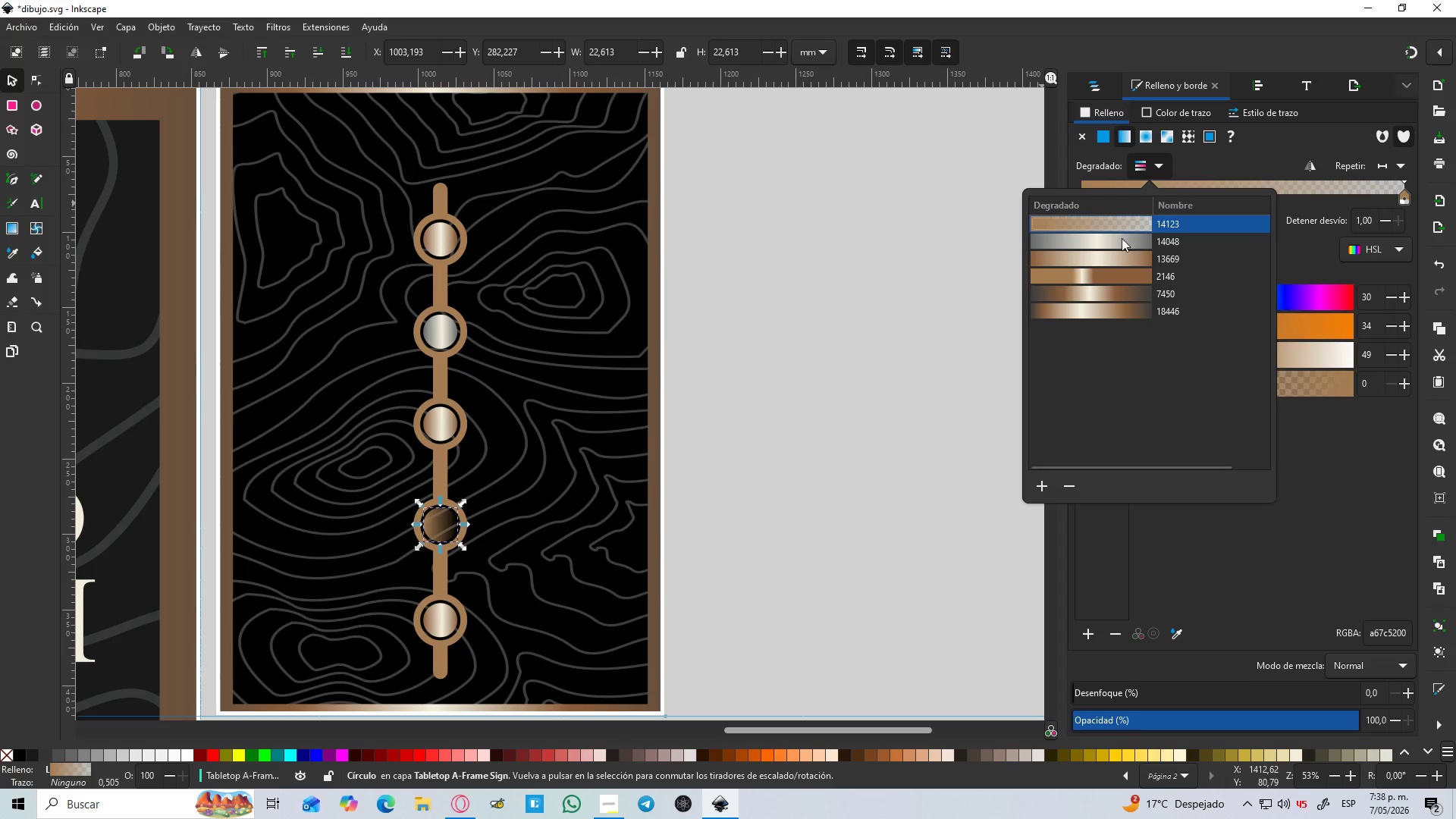 
left_click([1120, 240])
 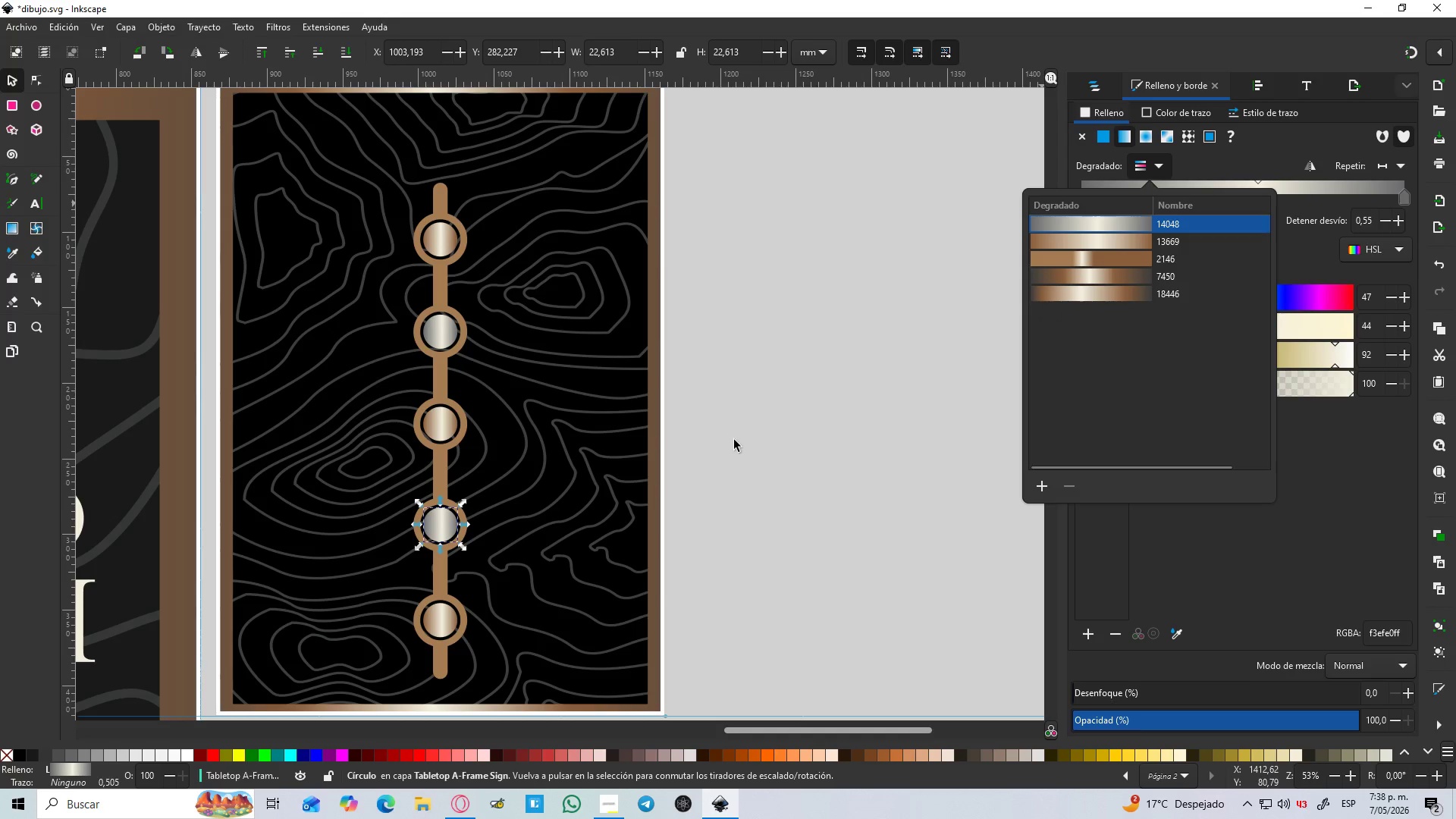 
left_click([786, 435])
 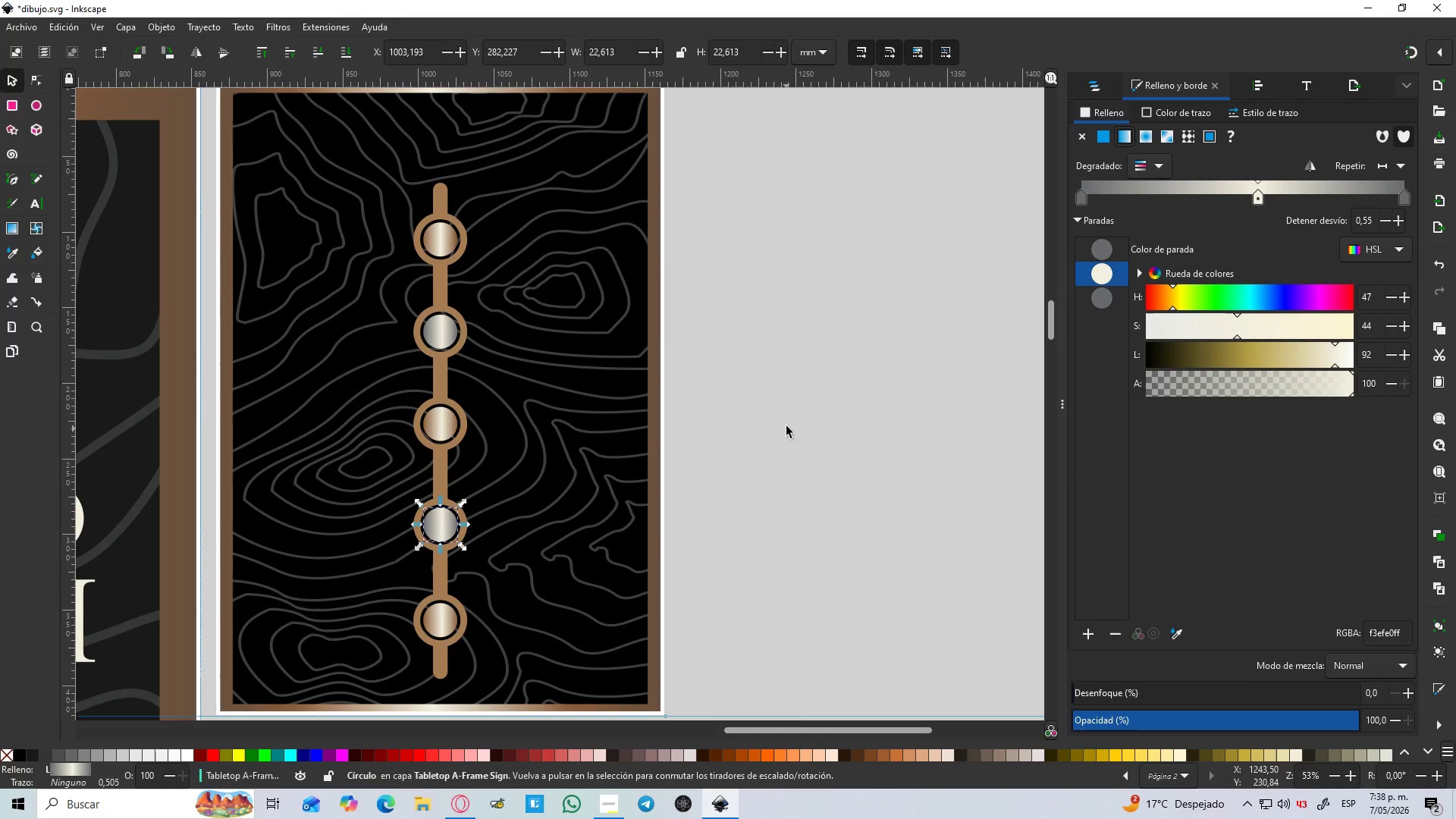 
hold_key(key=ControlLeft, duration=0.42)
 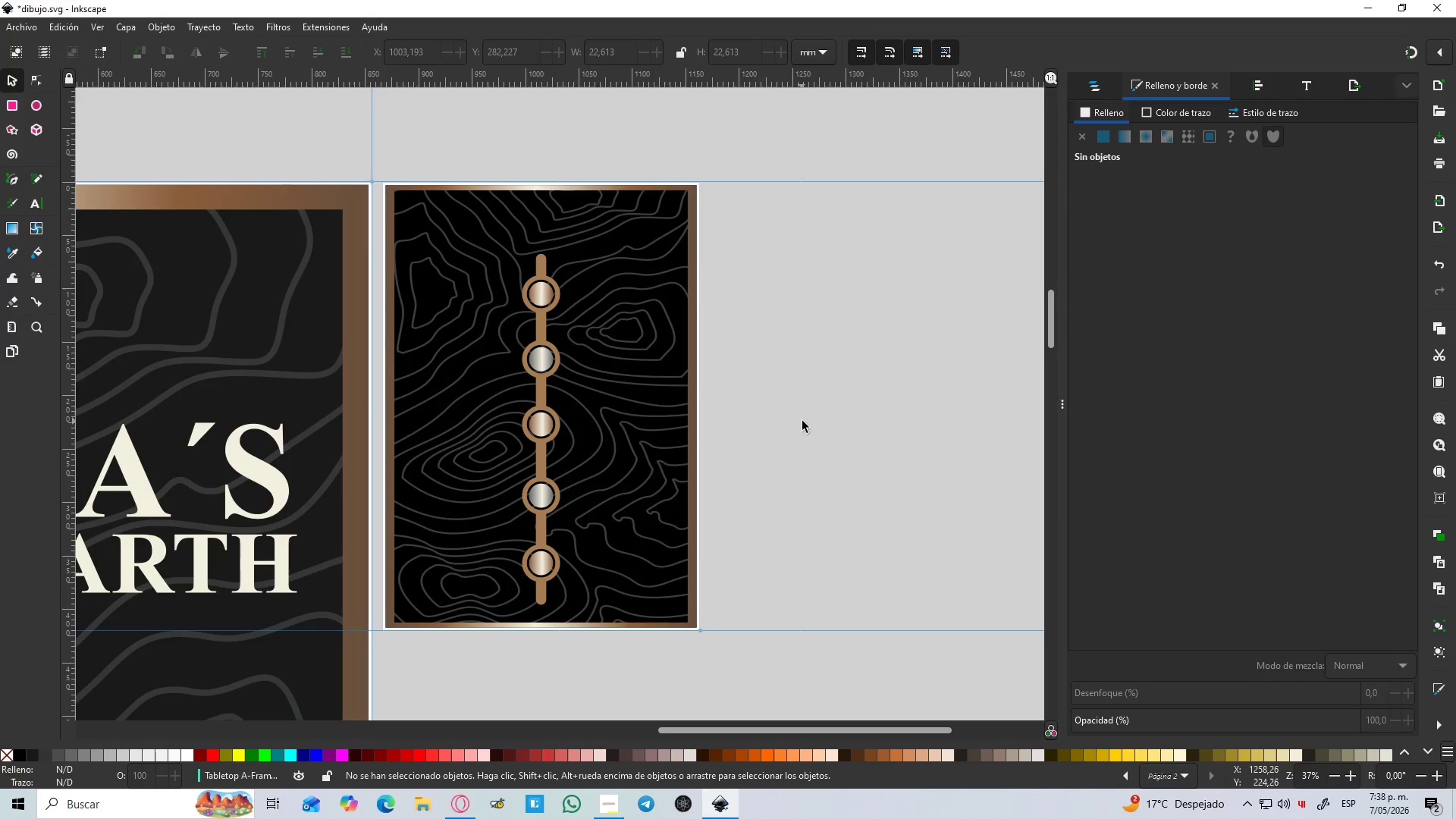 
left_click([799, 423])
 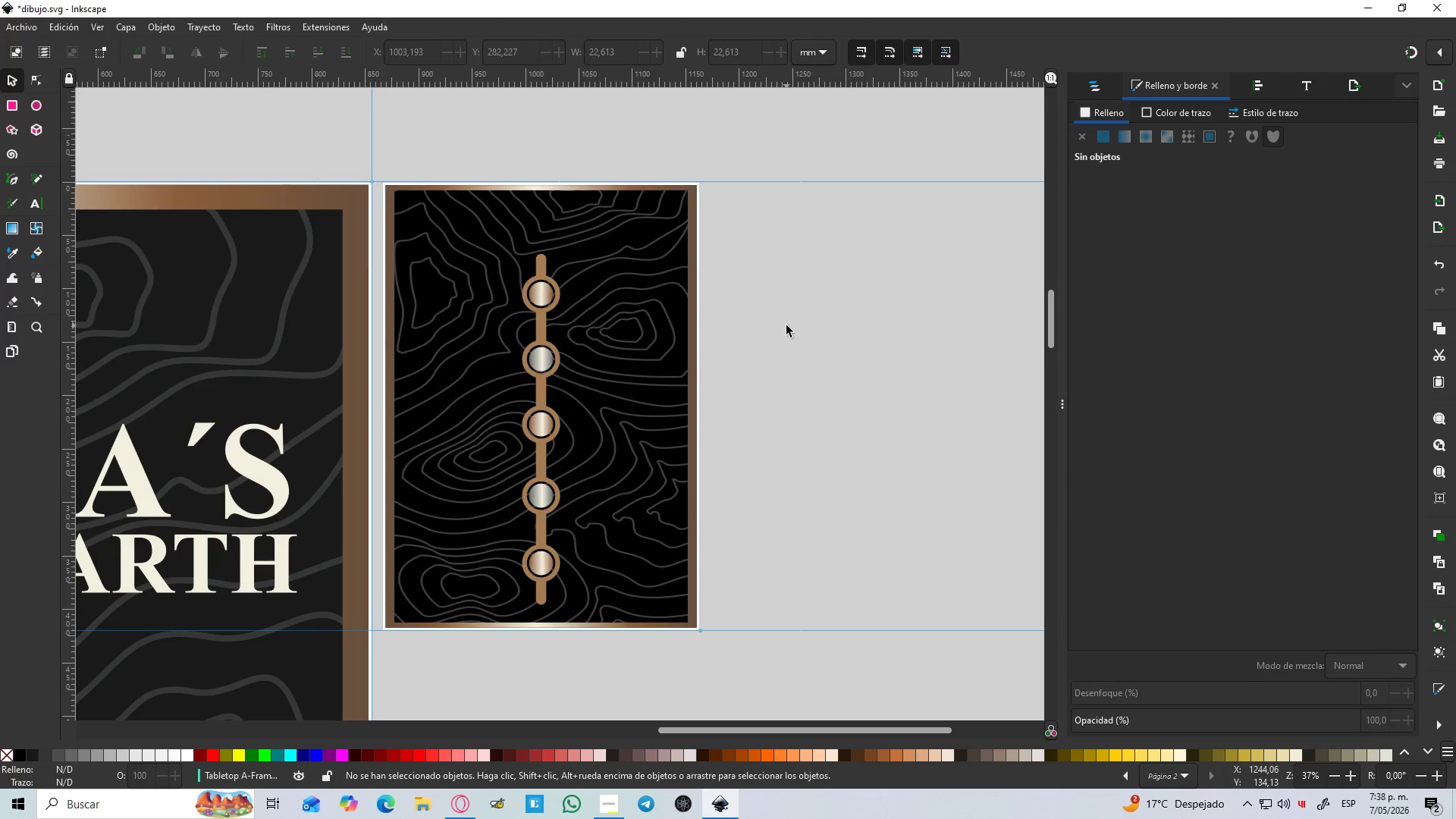 
scroll: coordinate [786, 425], scroll_direction: down, amount: 1.0
 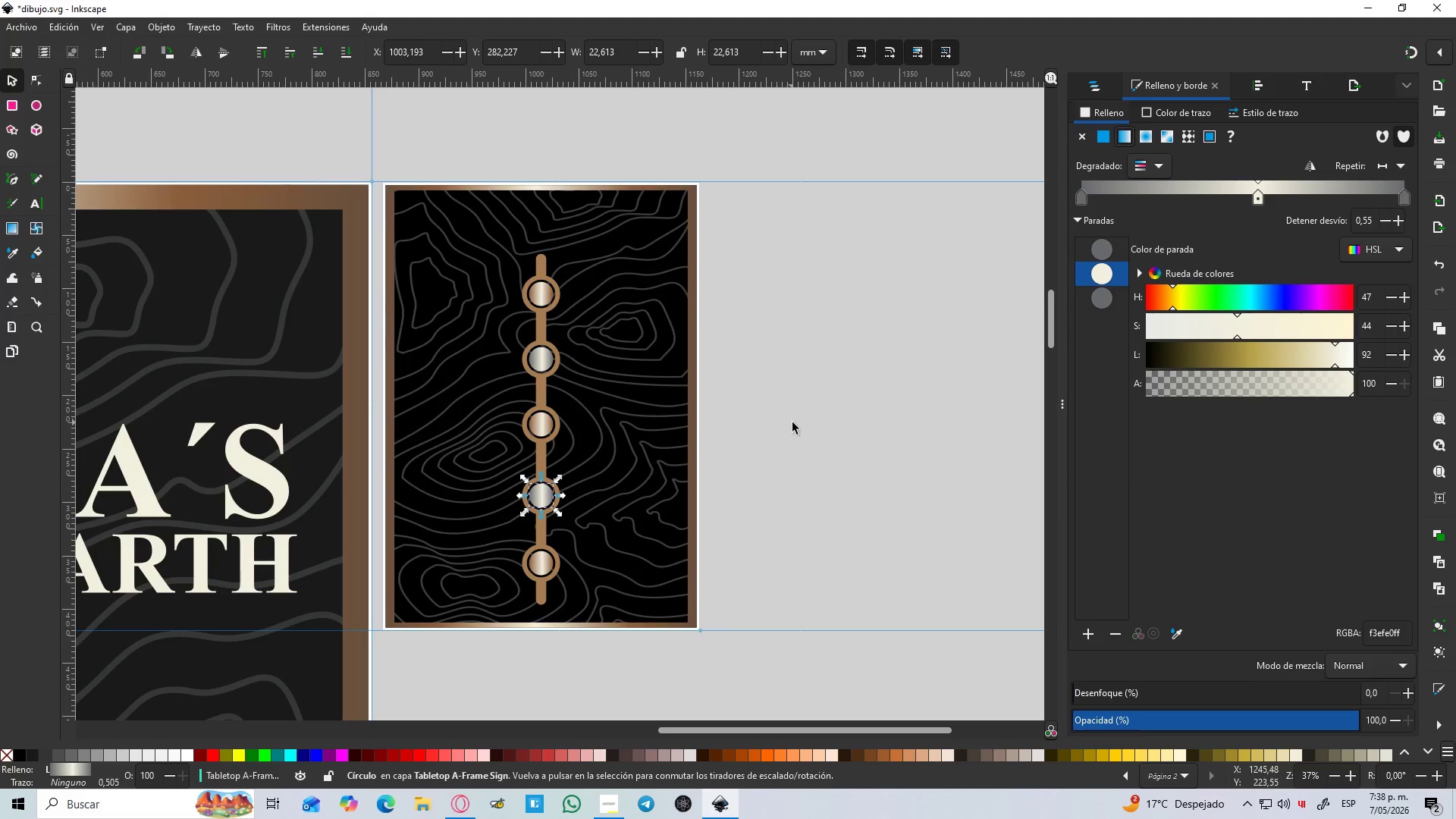 
wait(10.32)
 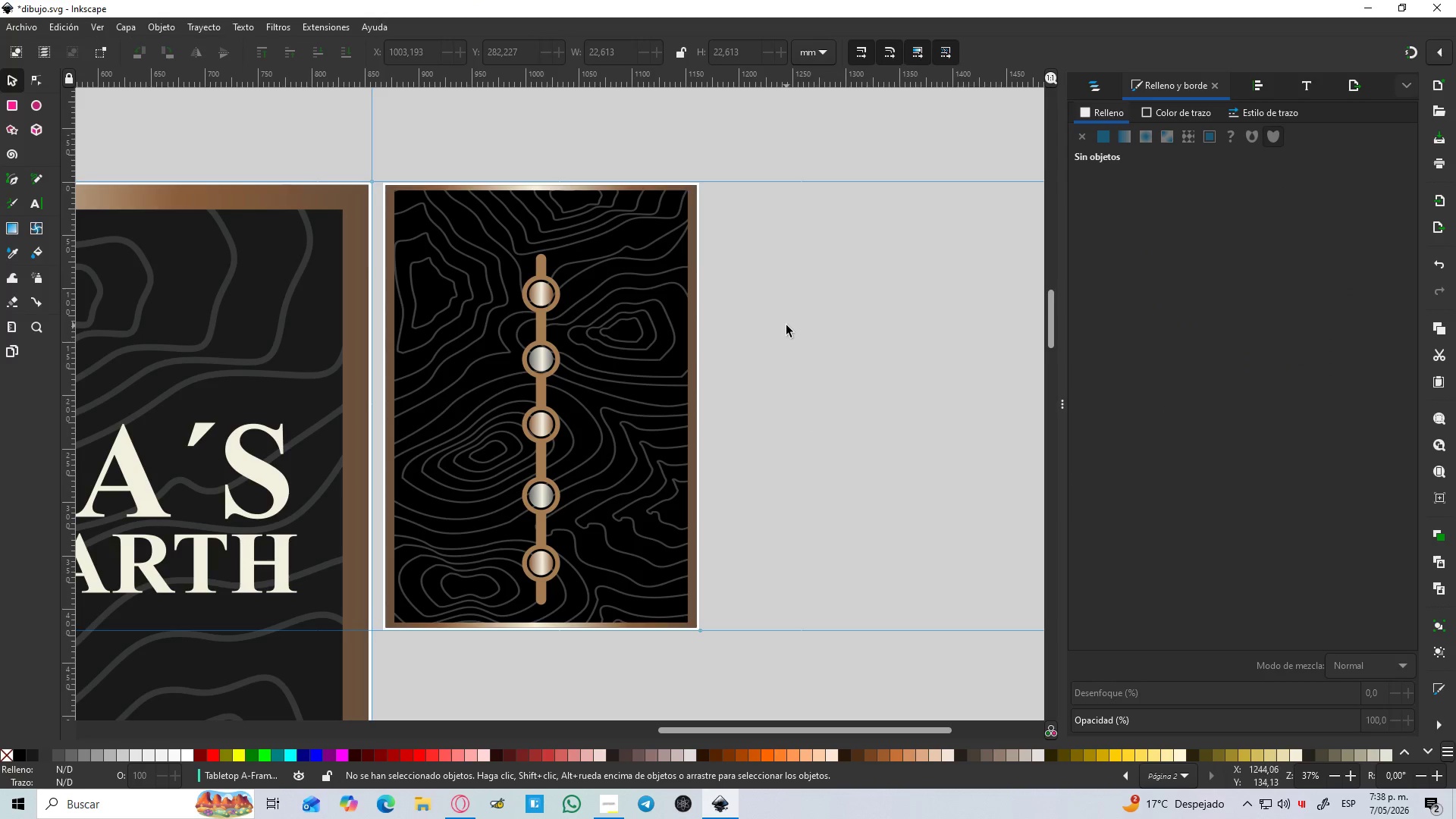 
left_click([1089, 87])
 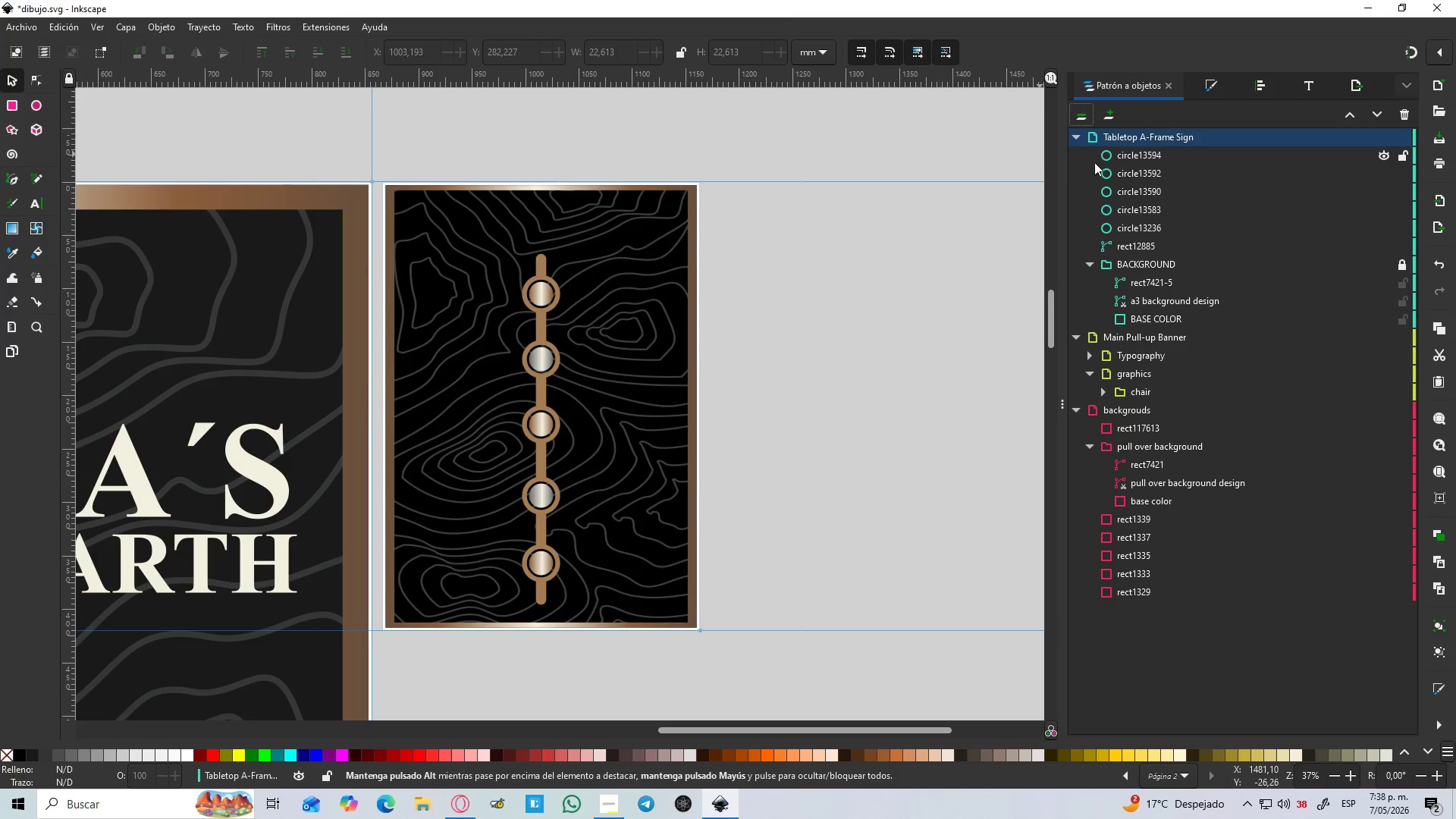 
left_click([1134, 155])
 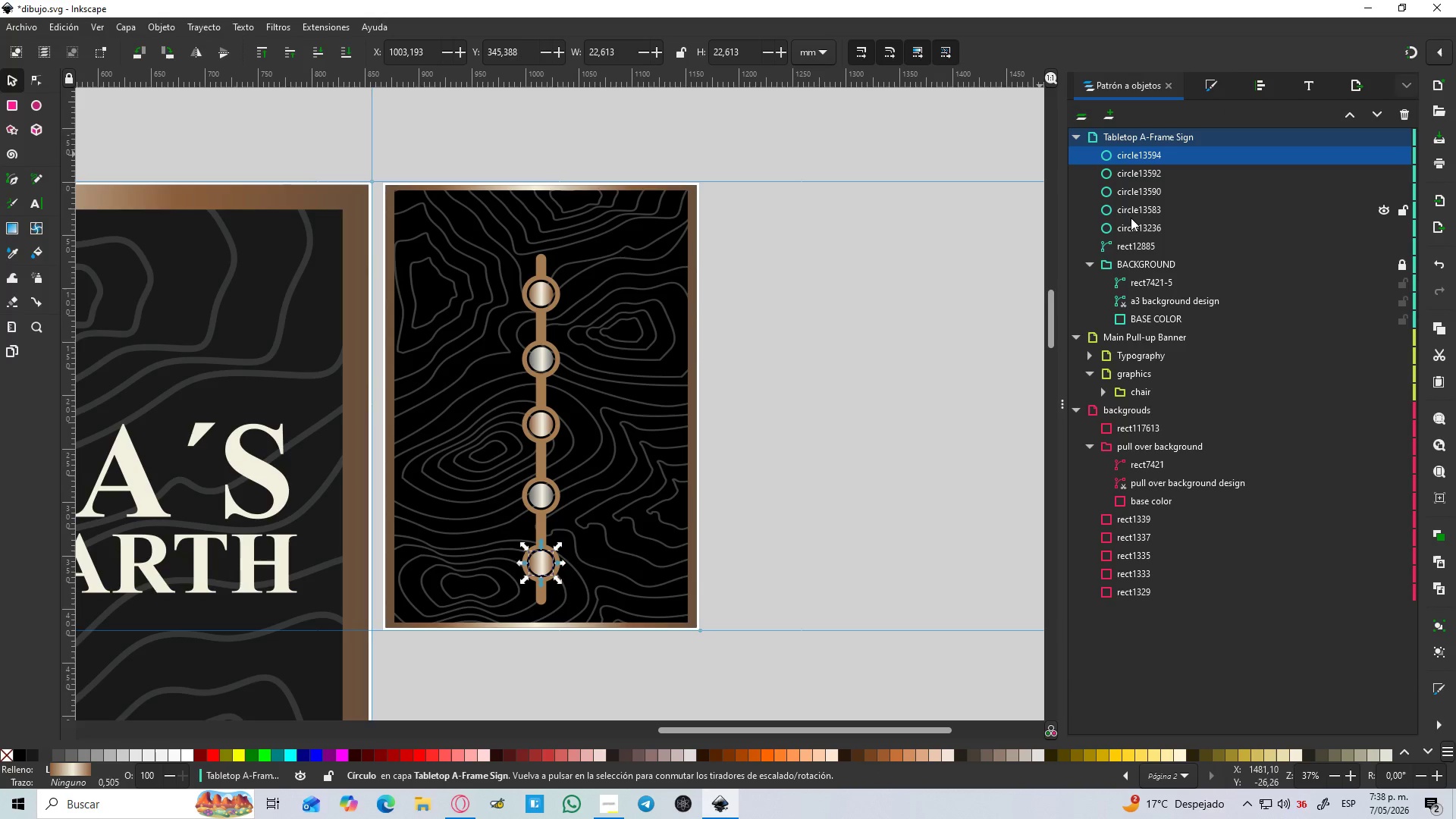 
left_click([1135, 253])
 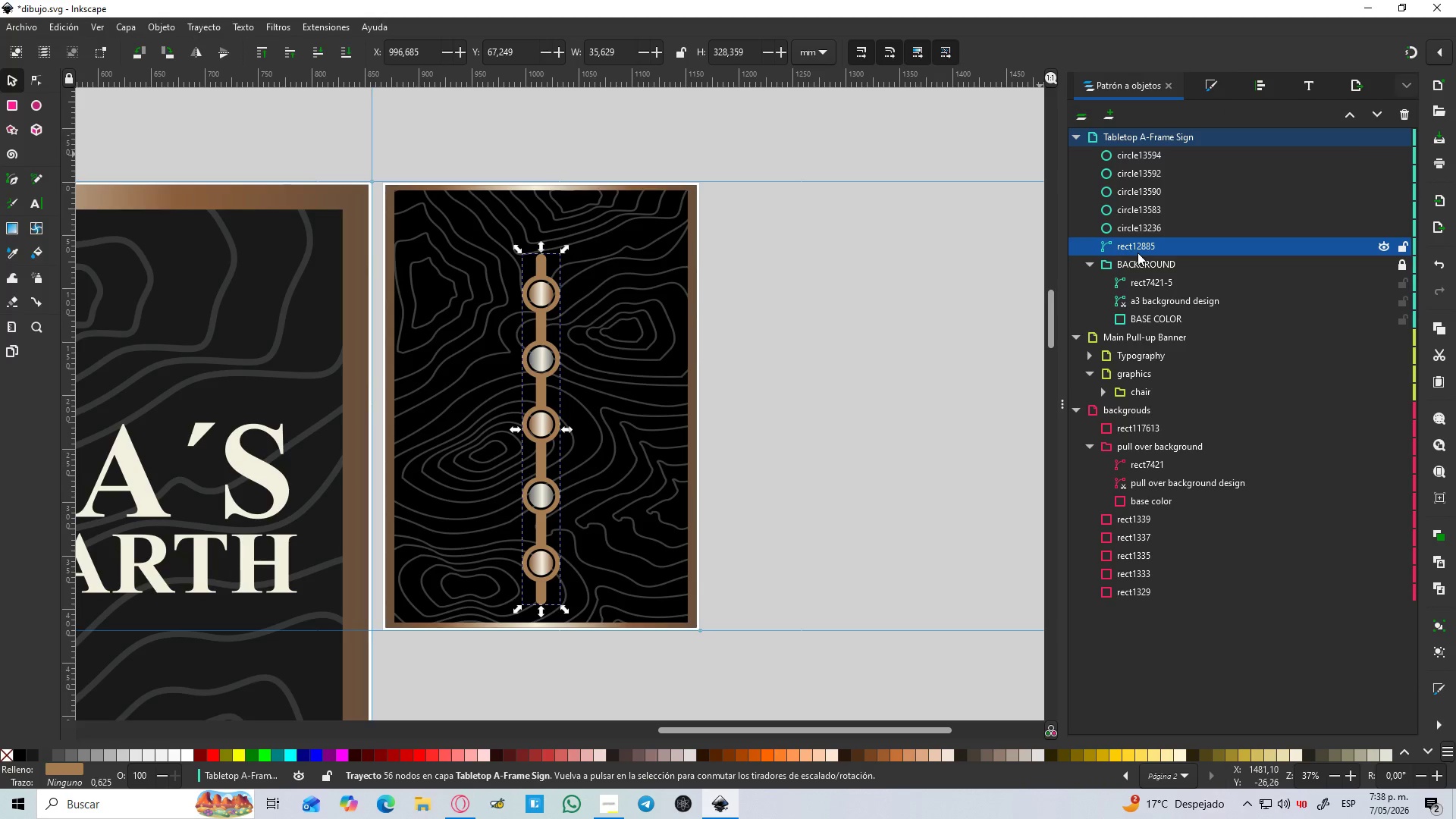 
left_click([1153, 230])
 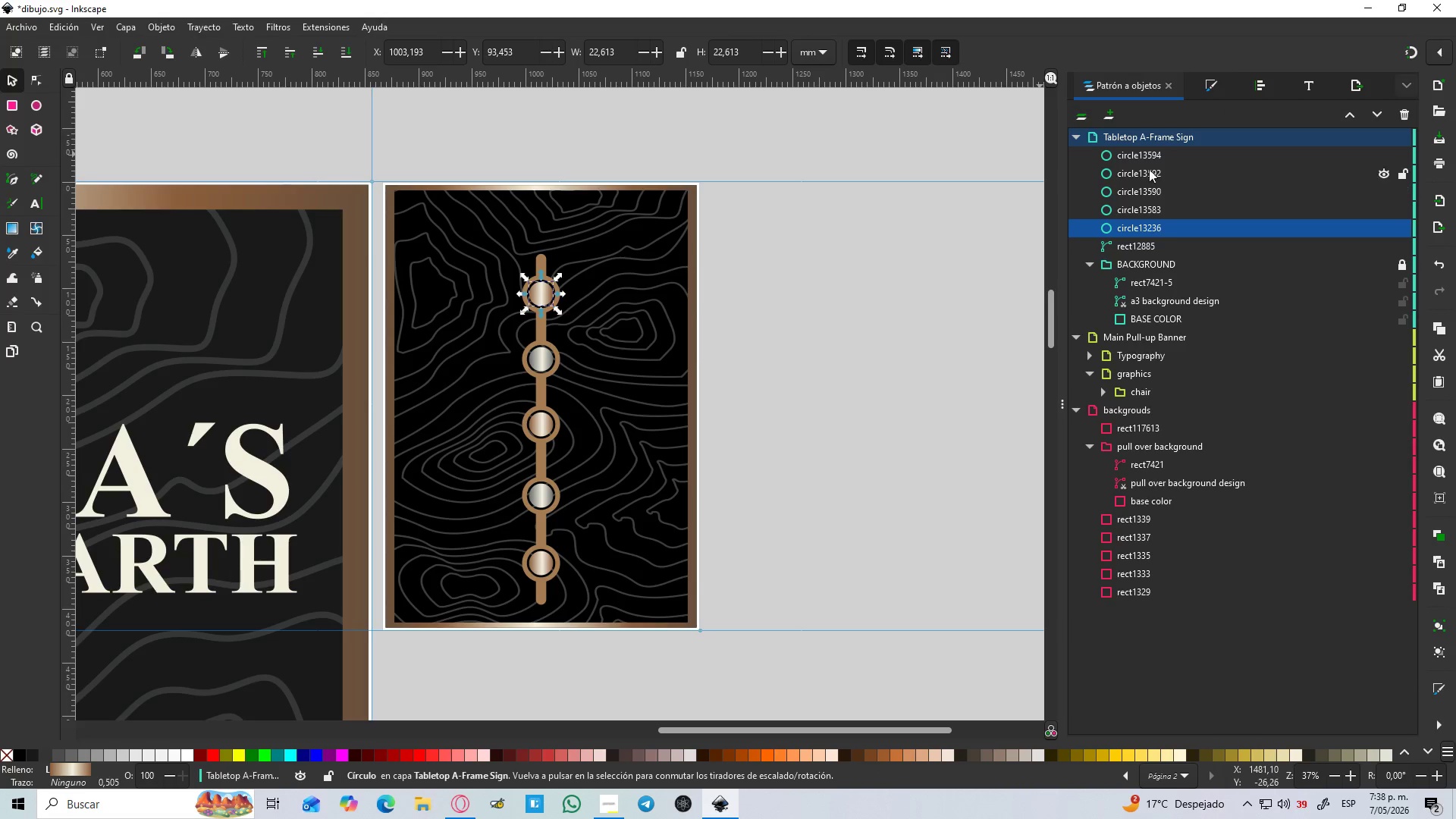 
left_click([1146, 159])
 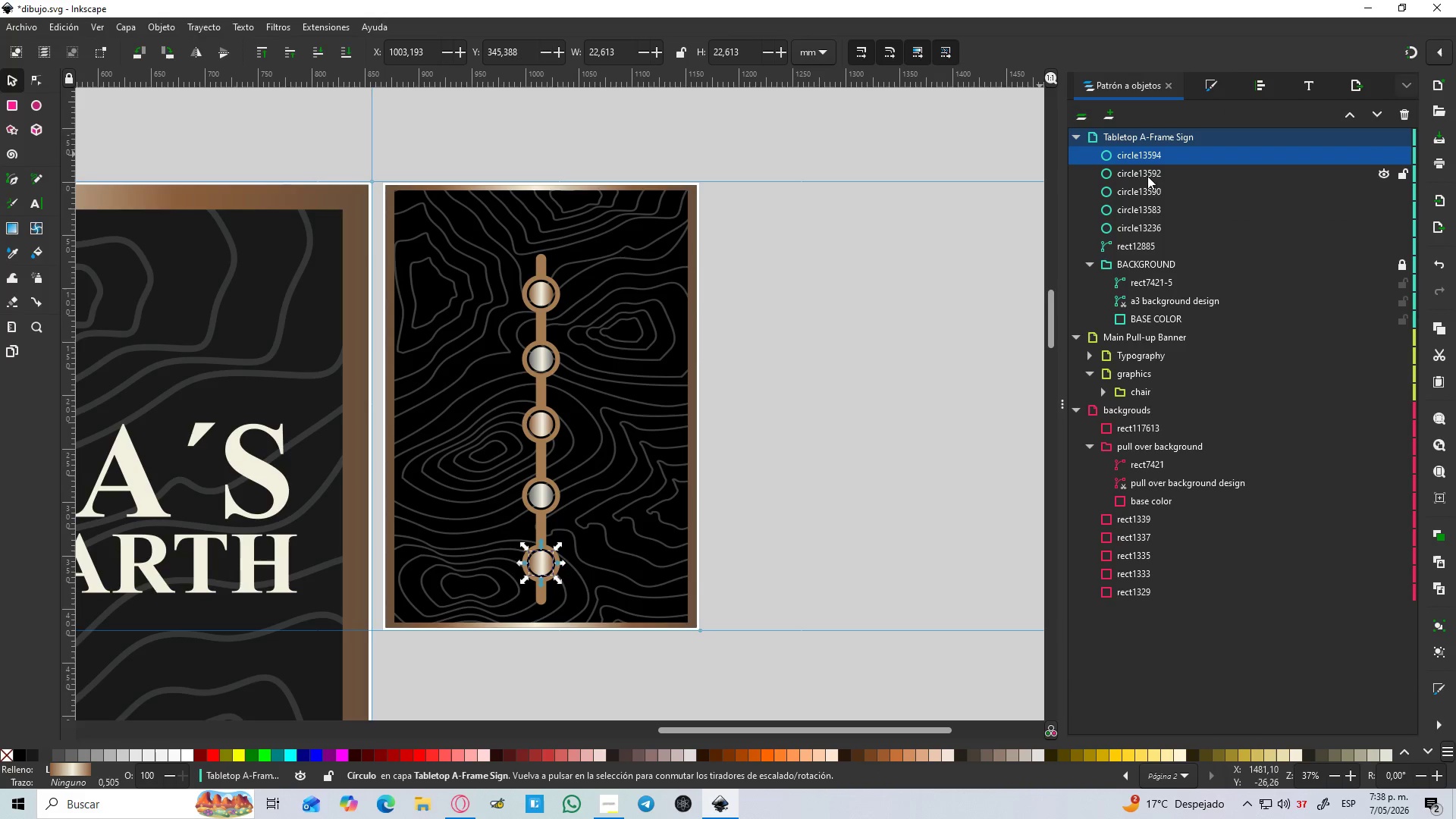 
hold_key(key=ShiftLeft, duration=1.5)
left_click([1162, 251])
 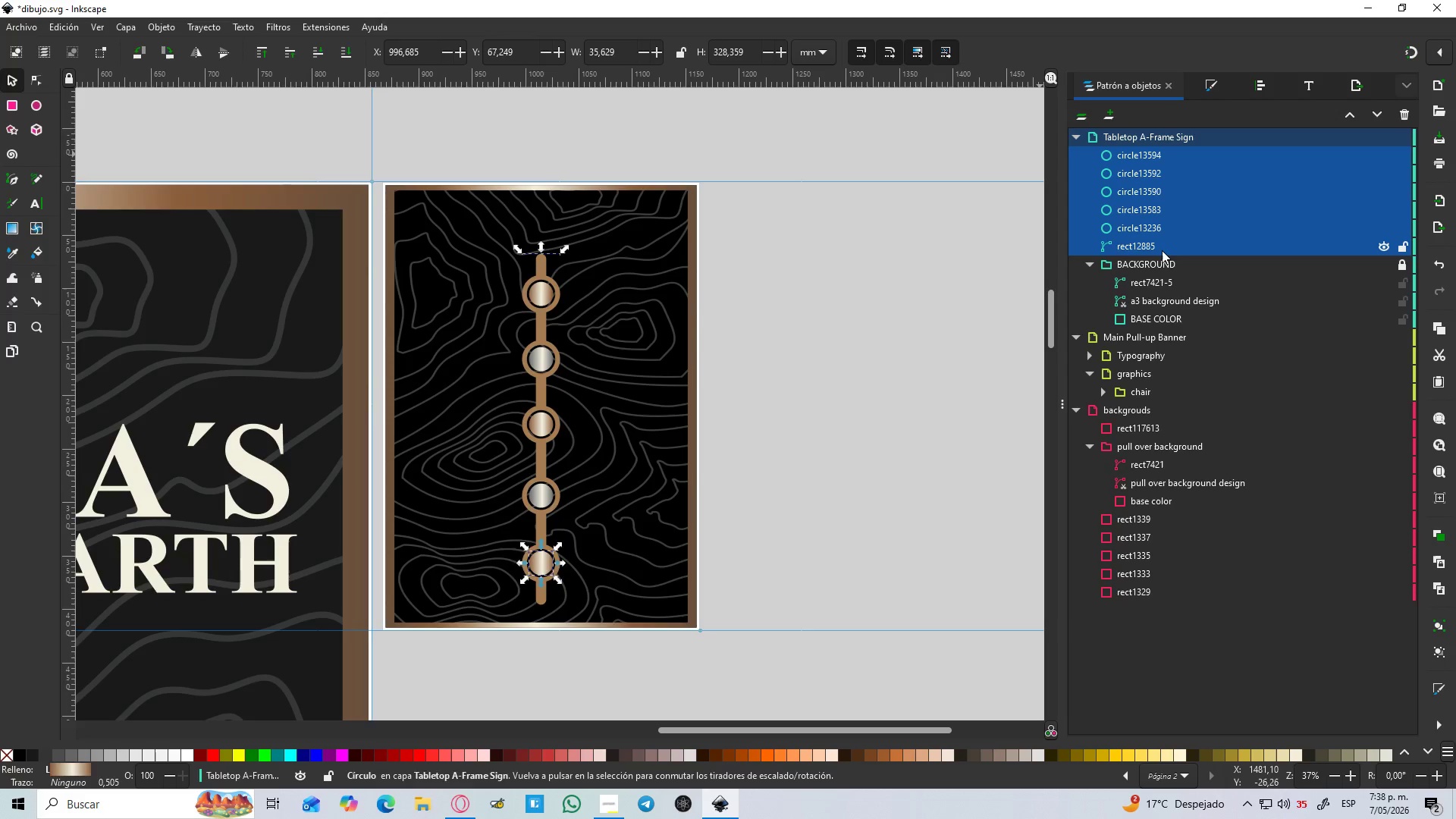 
key(Shift+ShiftLeft)
 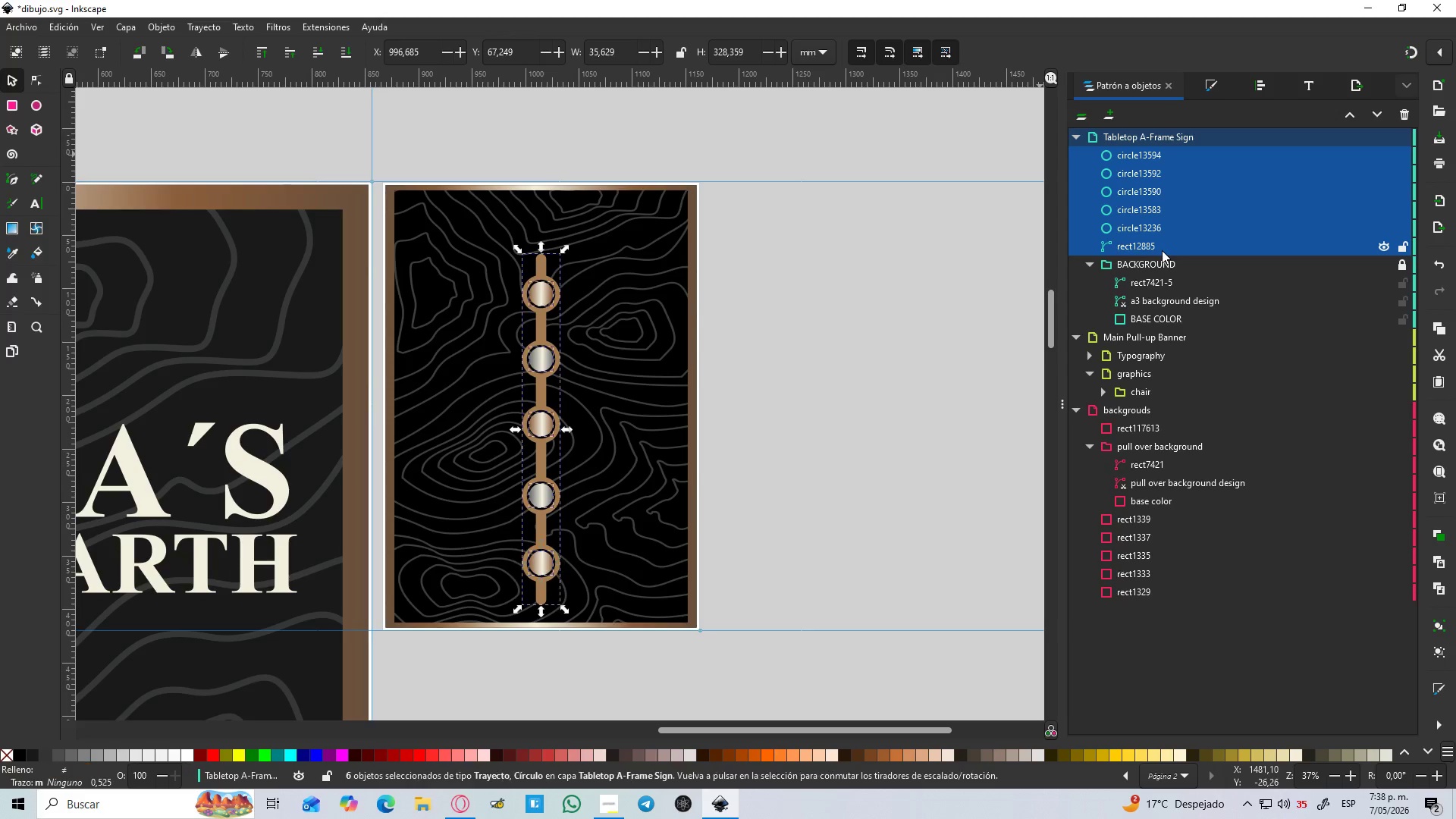 
key(Shift+ShiftLeft)
 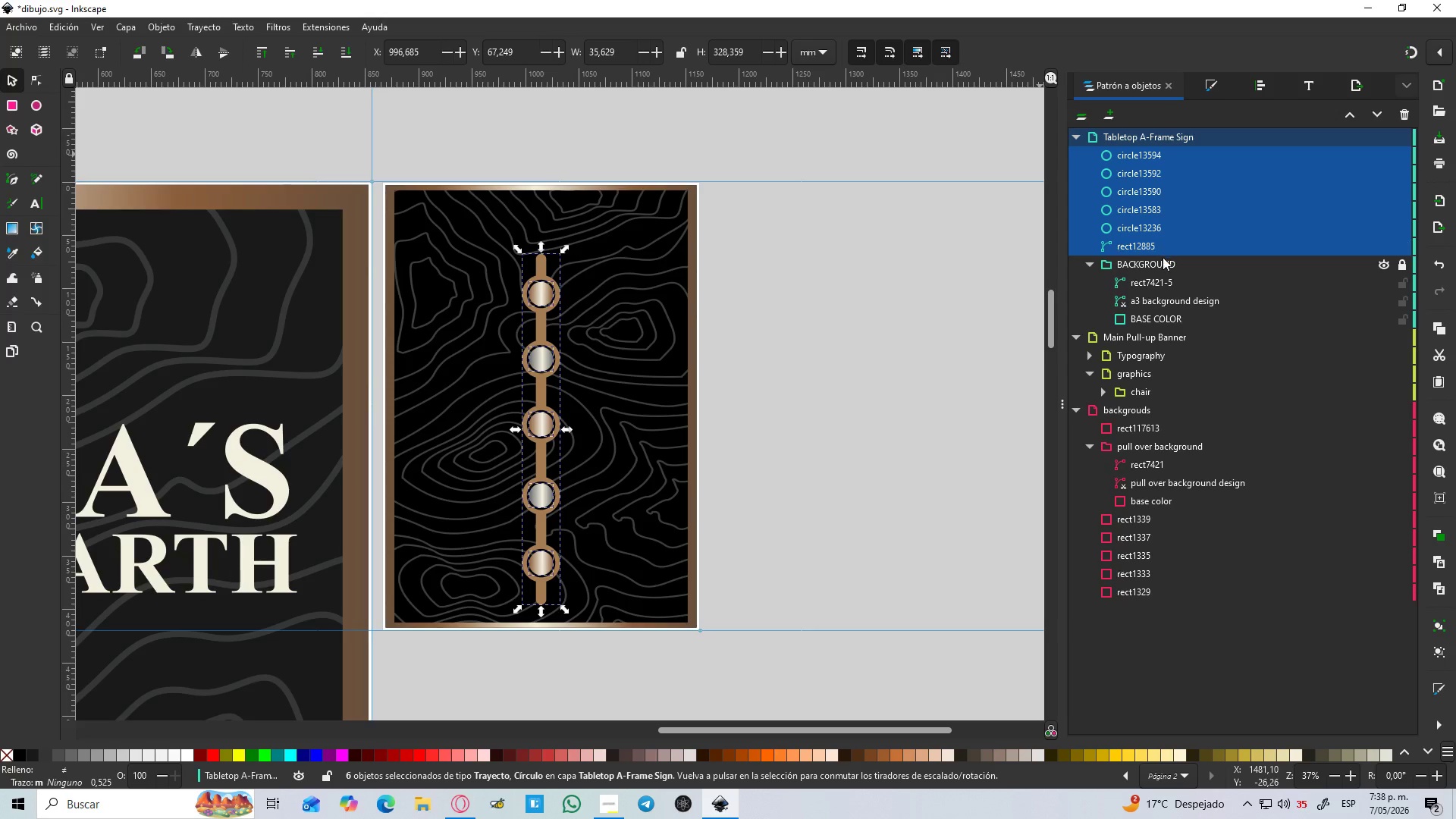 
key(Control+G)
 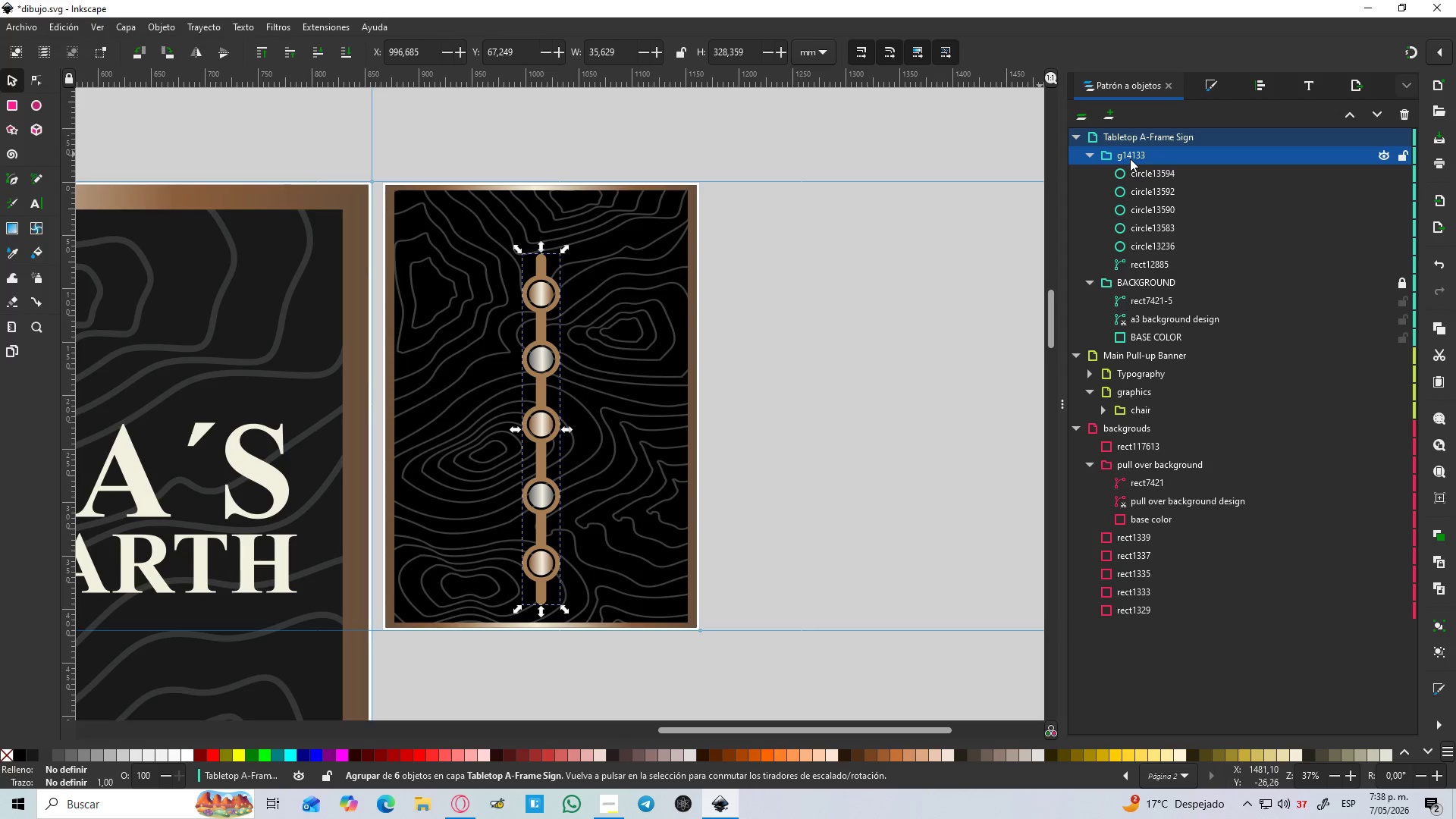 
double_click([1130, 158])
 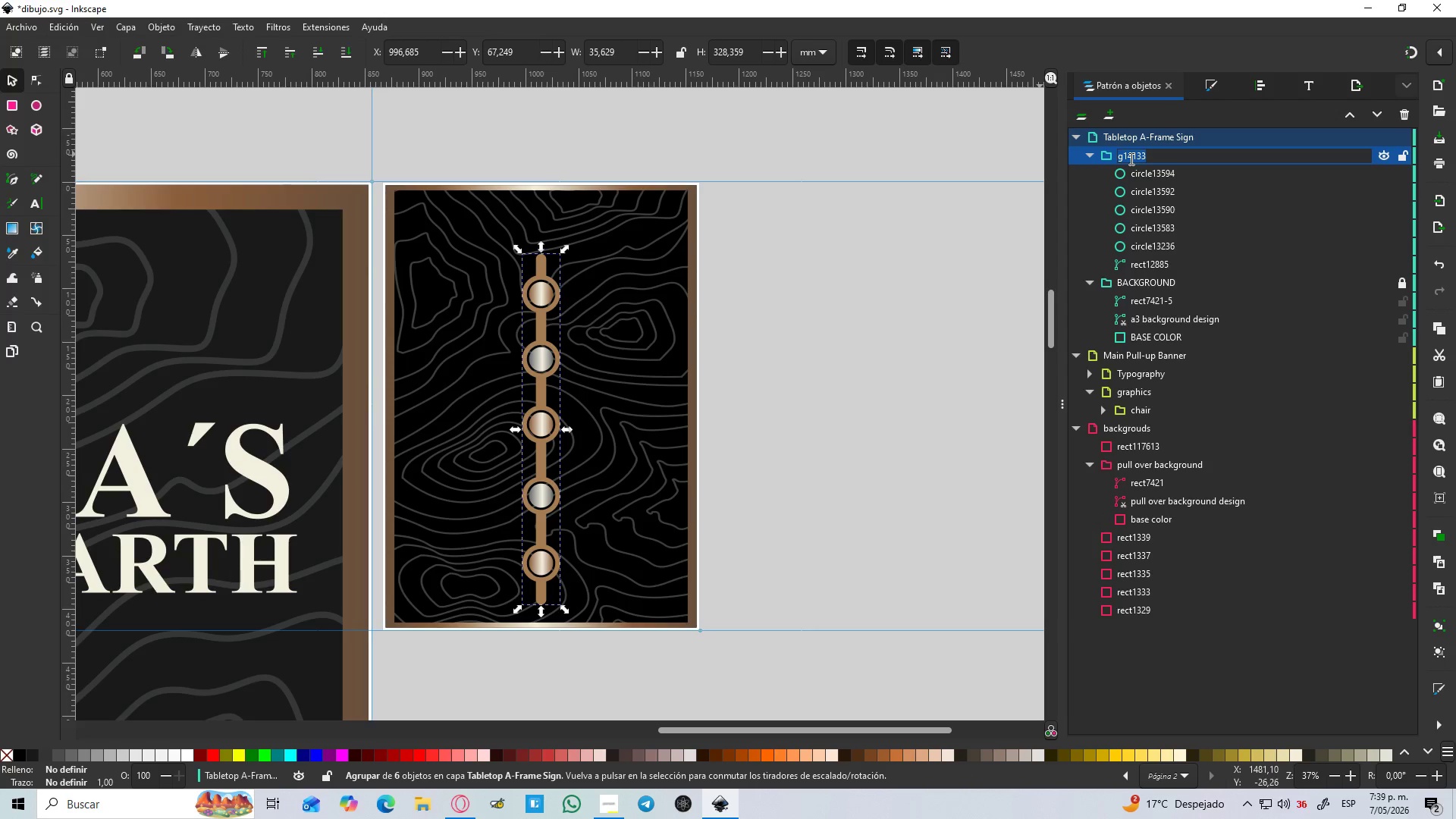 
type(GRAPHICS)
 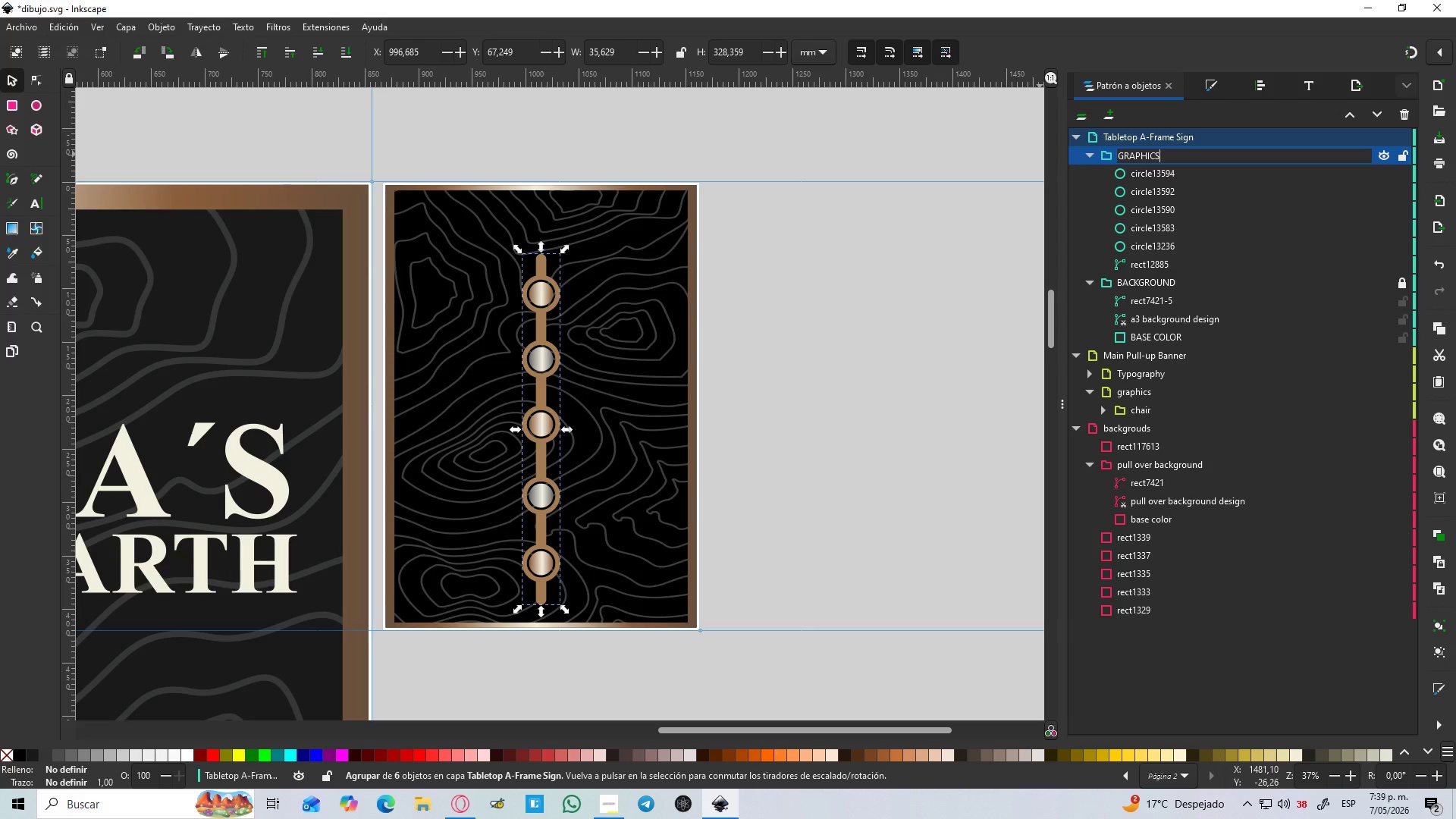 
key(Enter)
 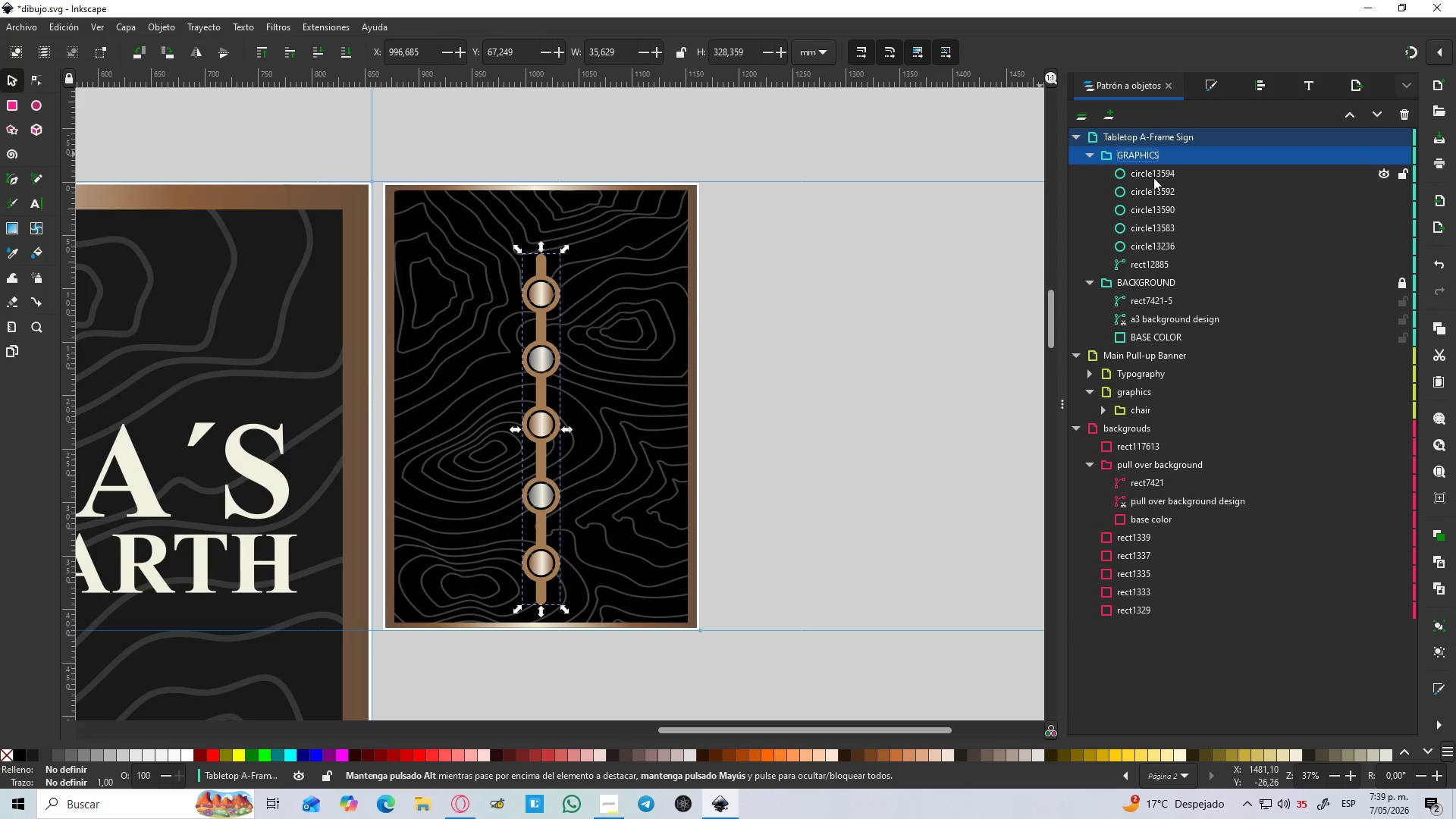 
hold_key(key=ShiftLeft, duration=1.36)
left_click([1169, 262])
 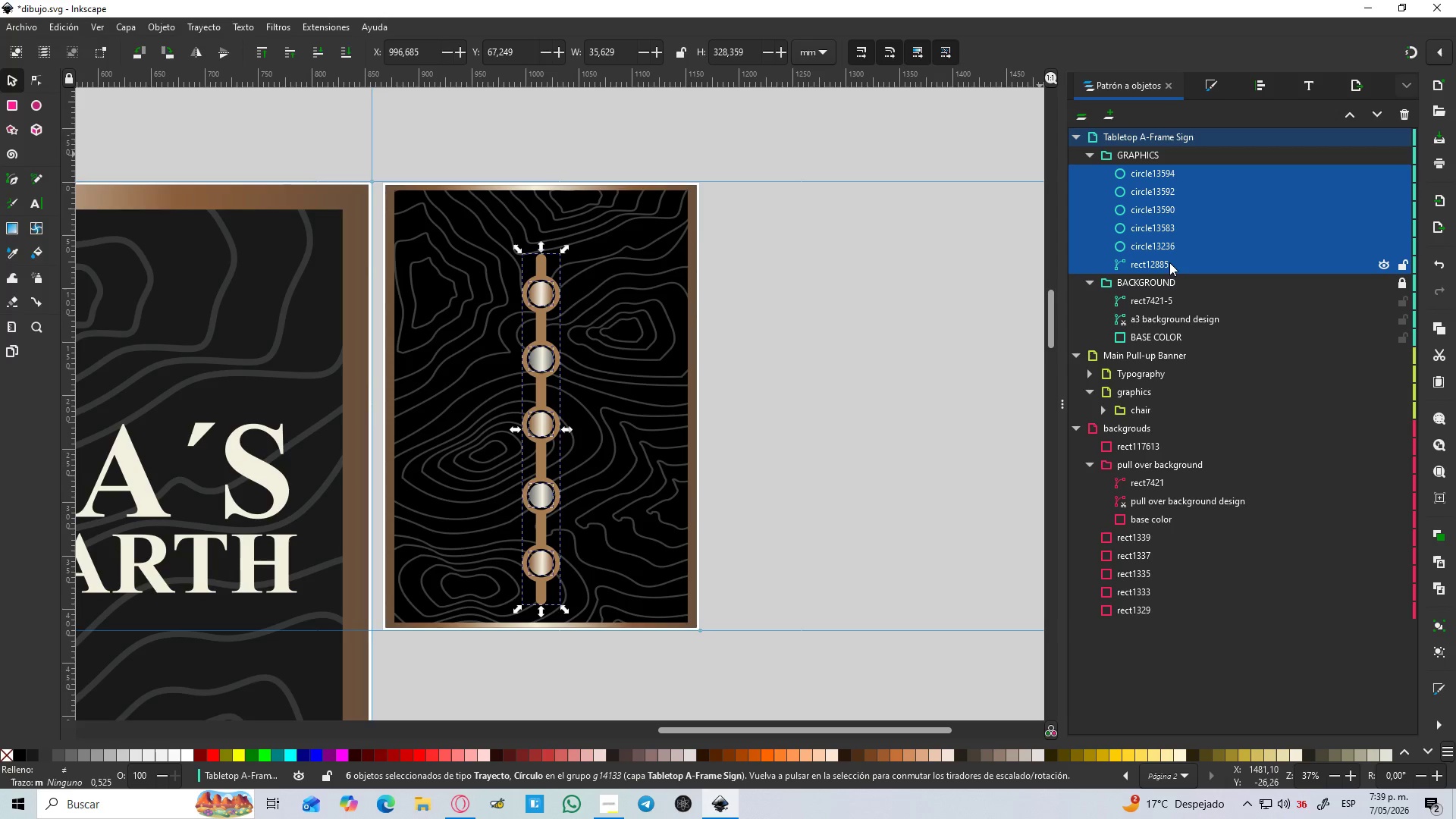 
key(Control+G)
 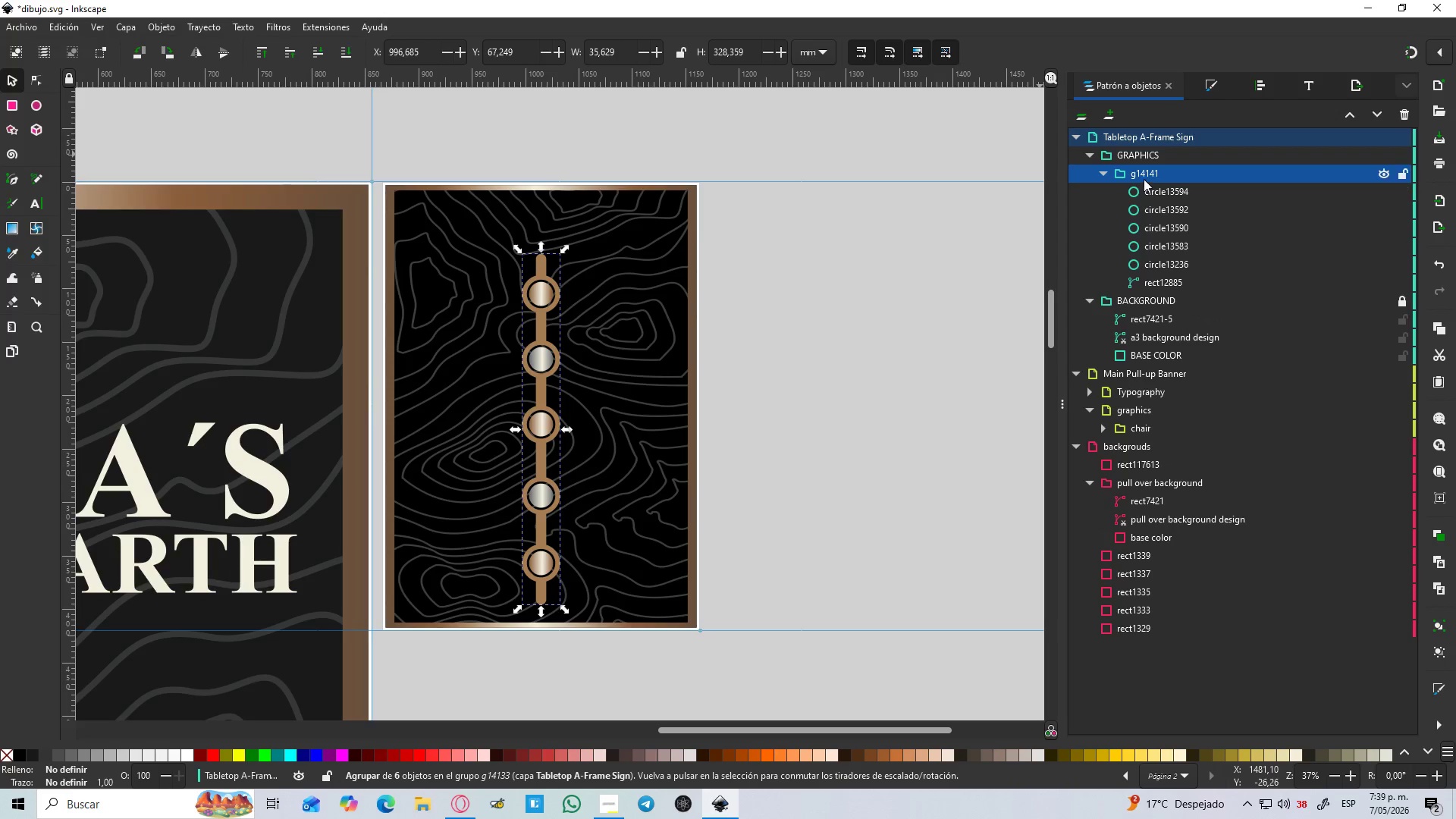 
double_click([1142, 176])
 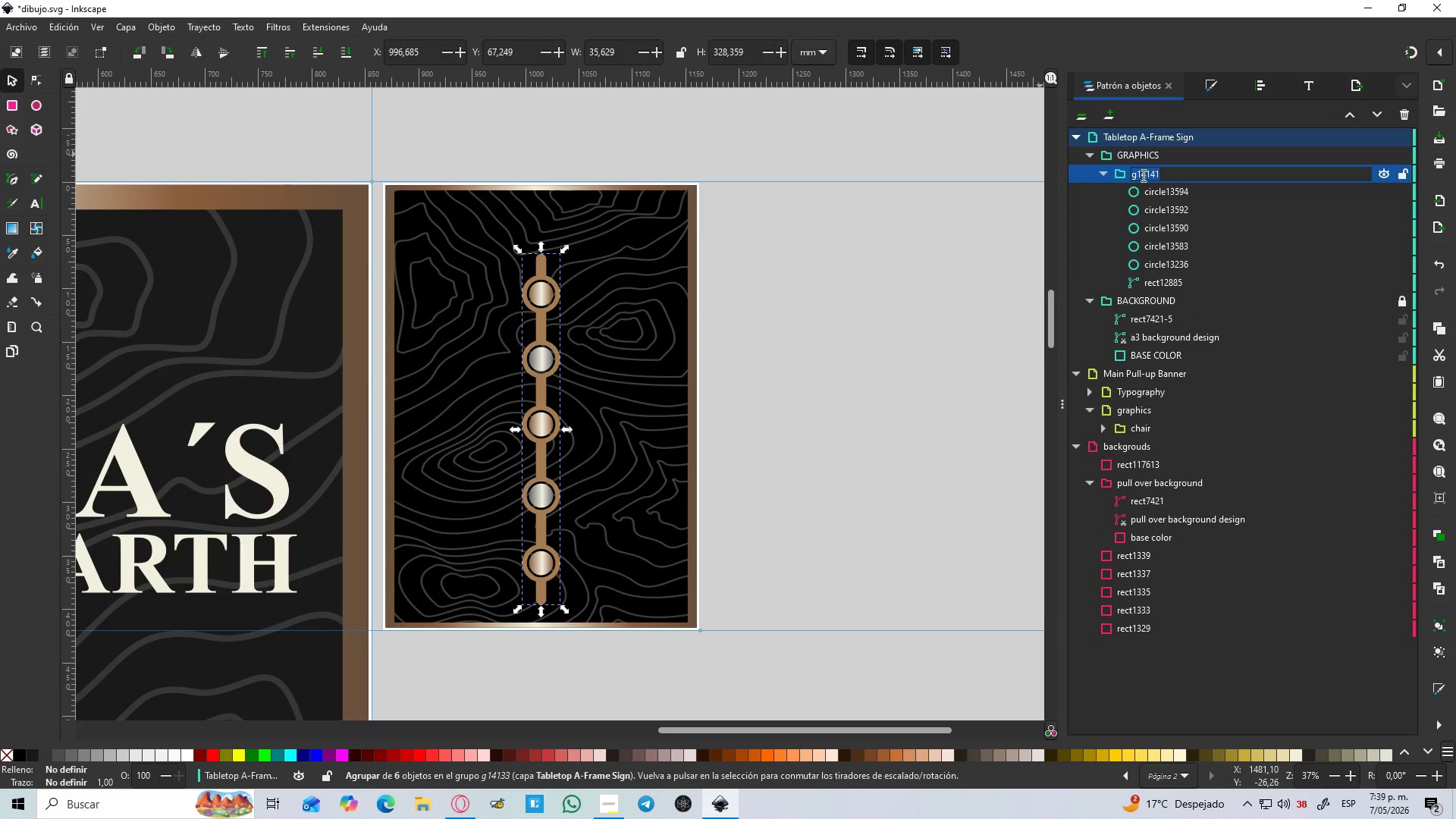 
type(NIDLE DIVISOR)
 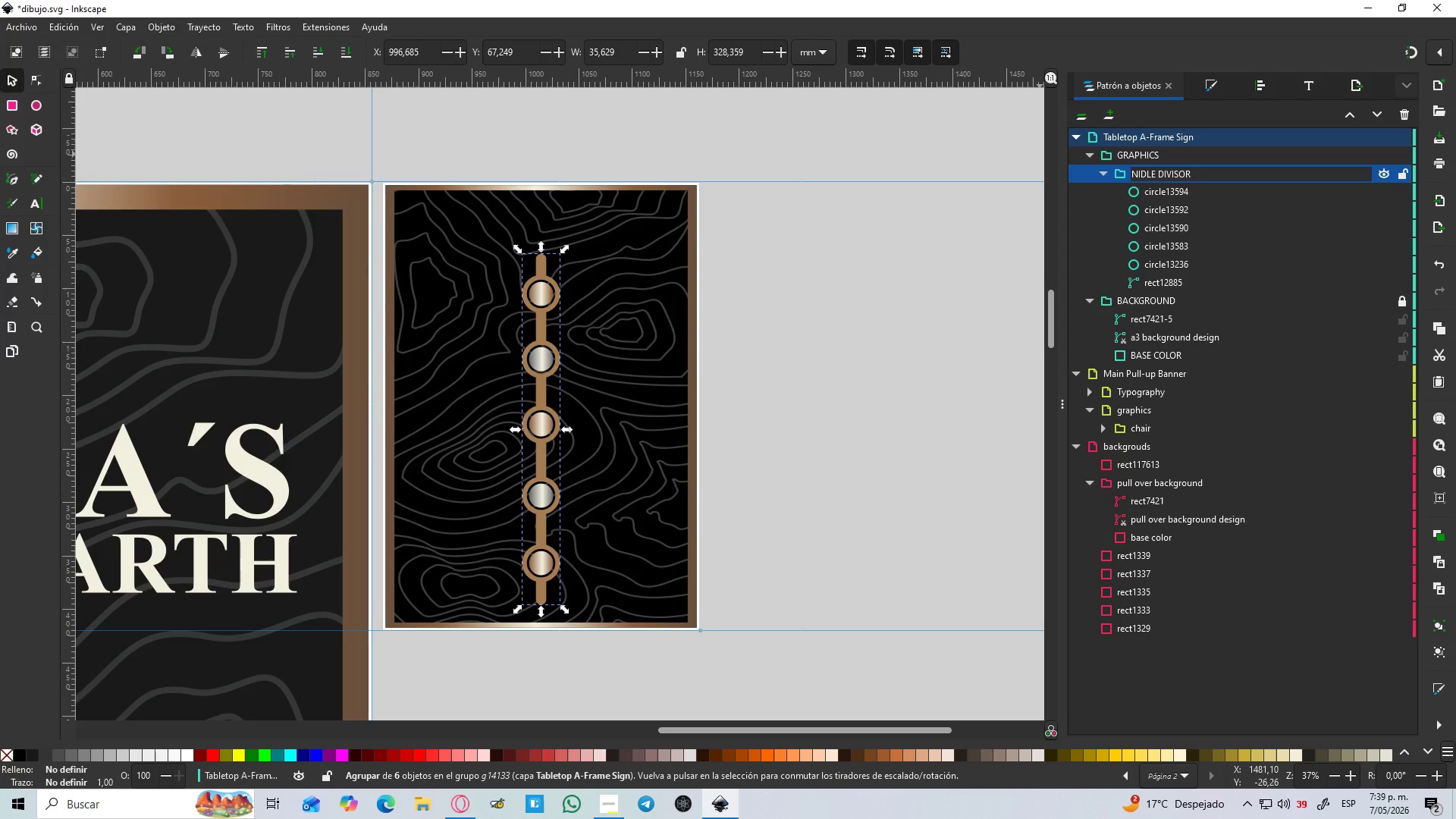 
key(ArrowLeft)
 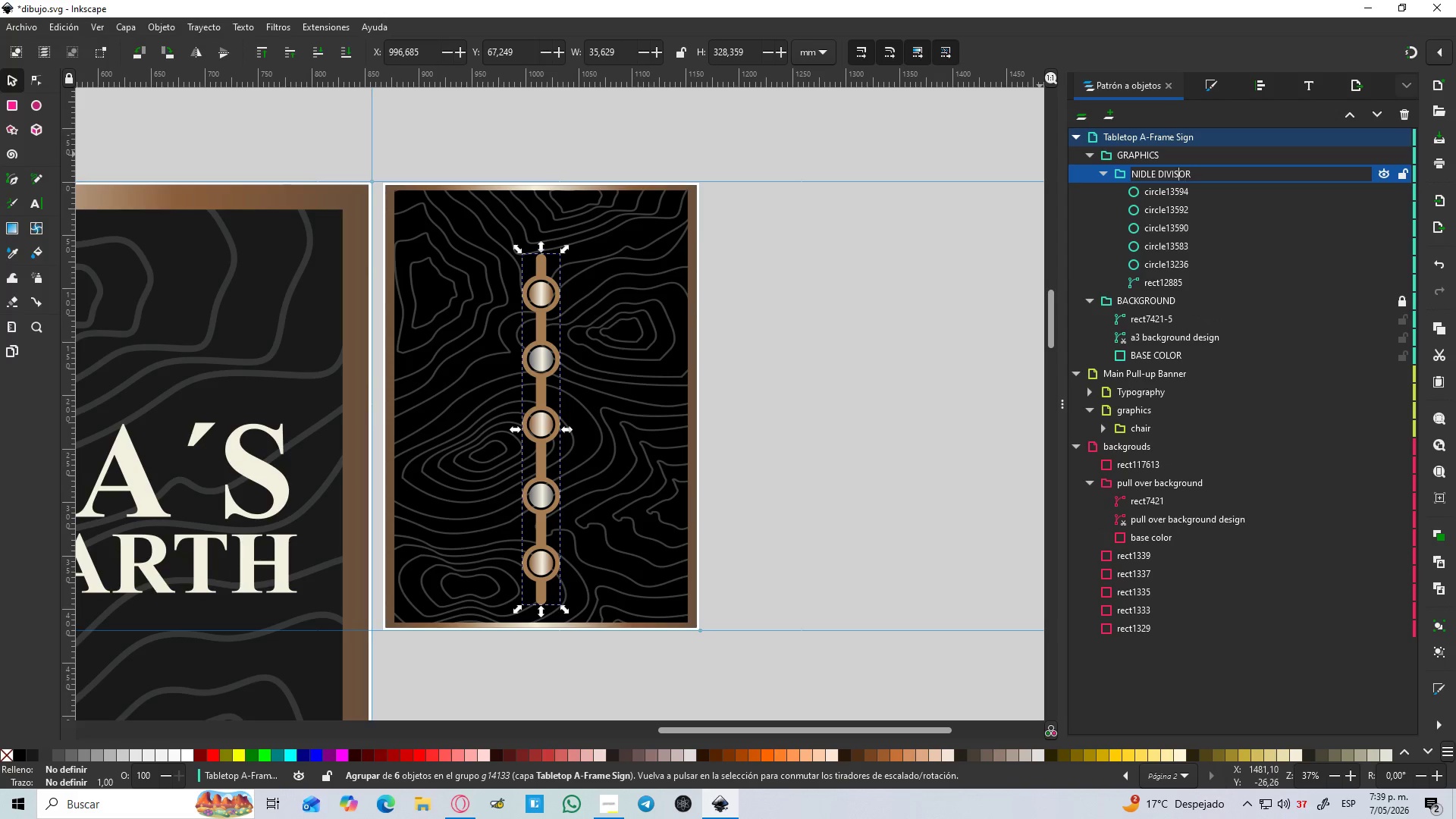 
key(ArrowLeft)
 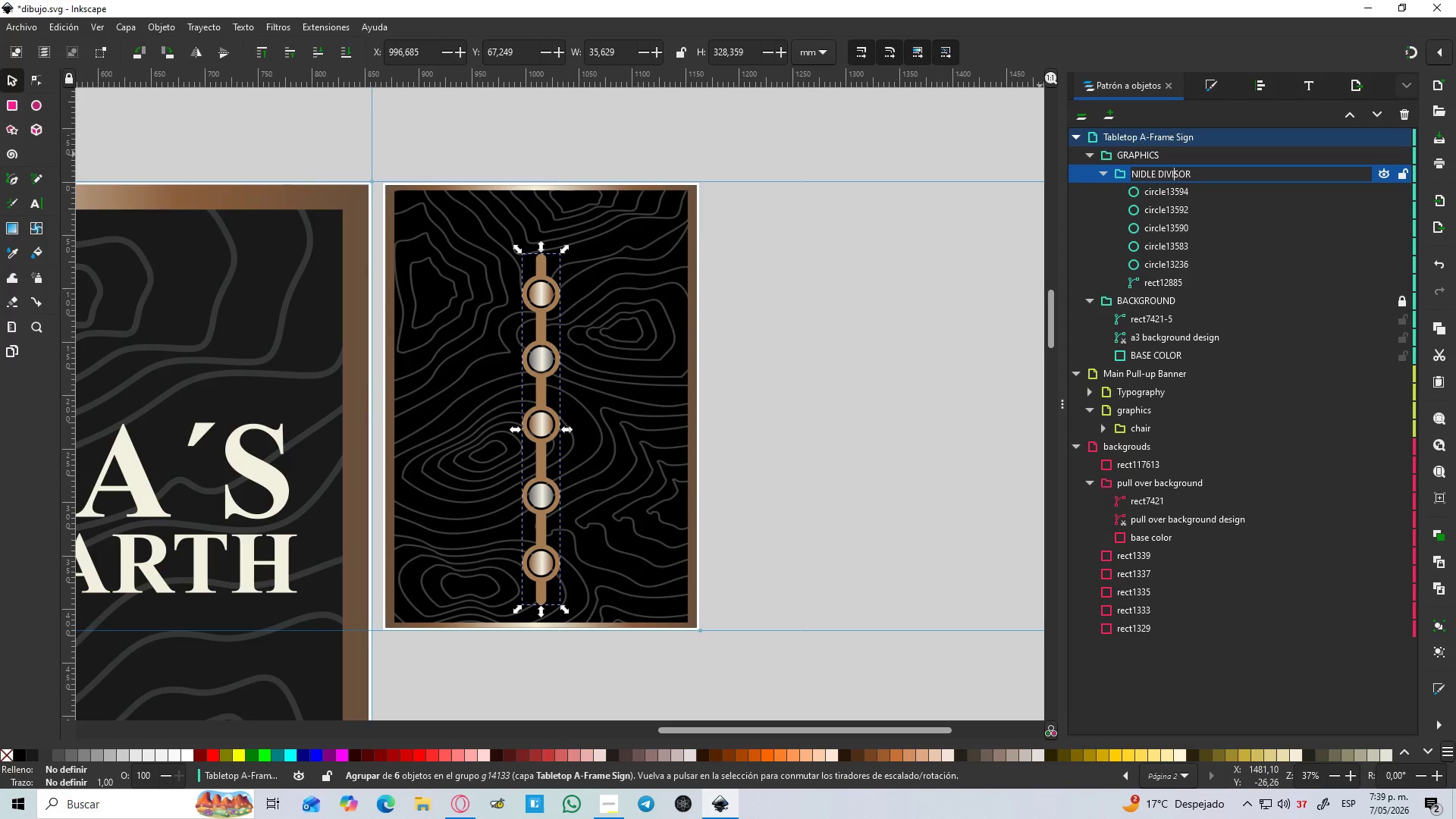 
key(ArrowLeft)
 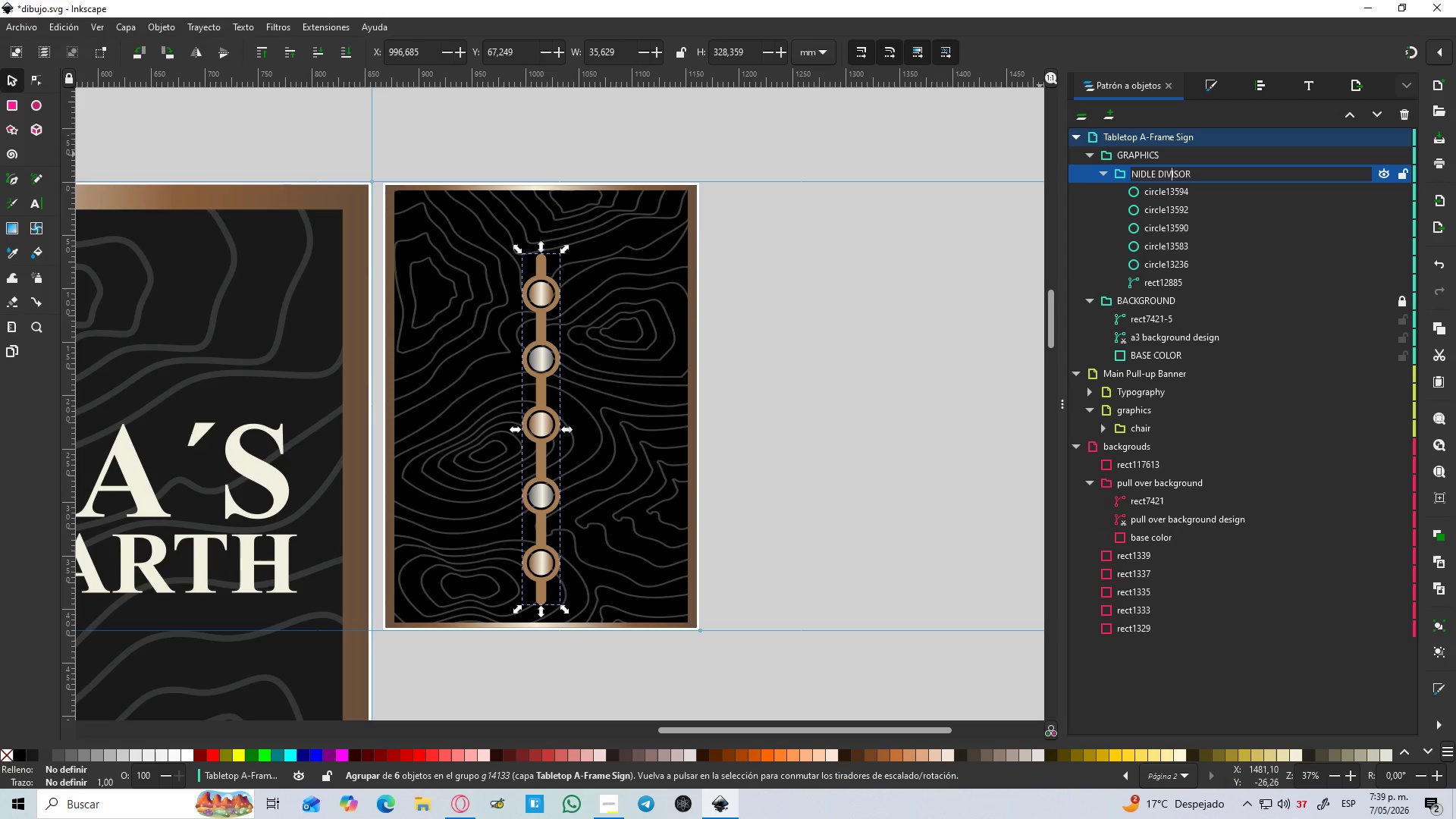 
hold_key(key=ArrowLeft, duration=0.64)
 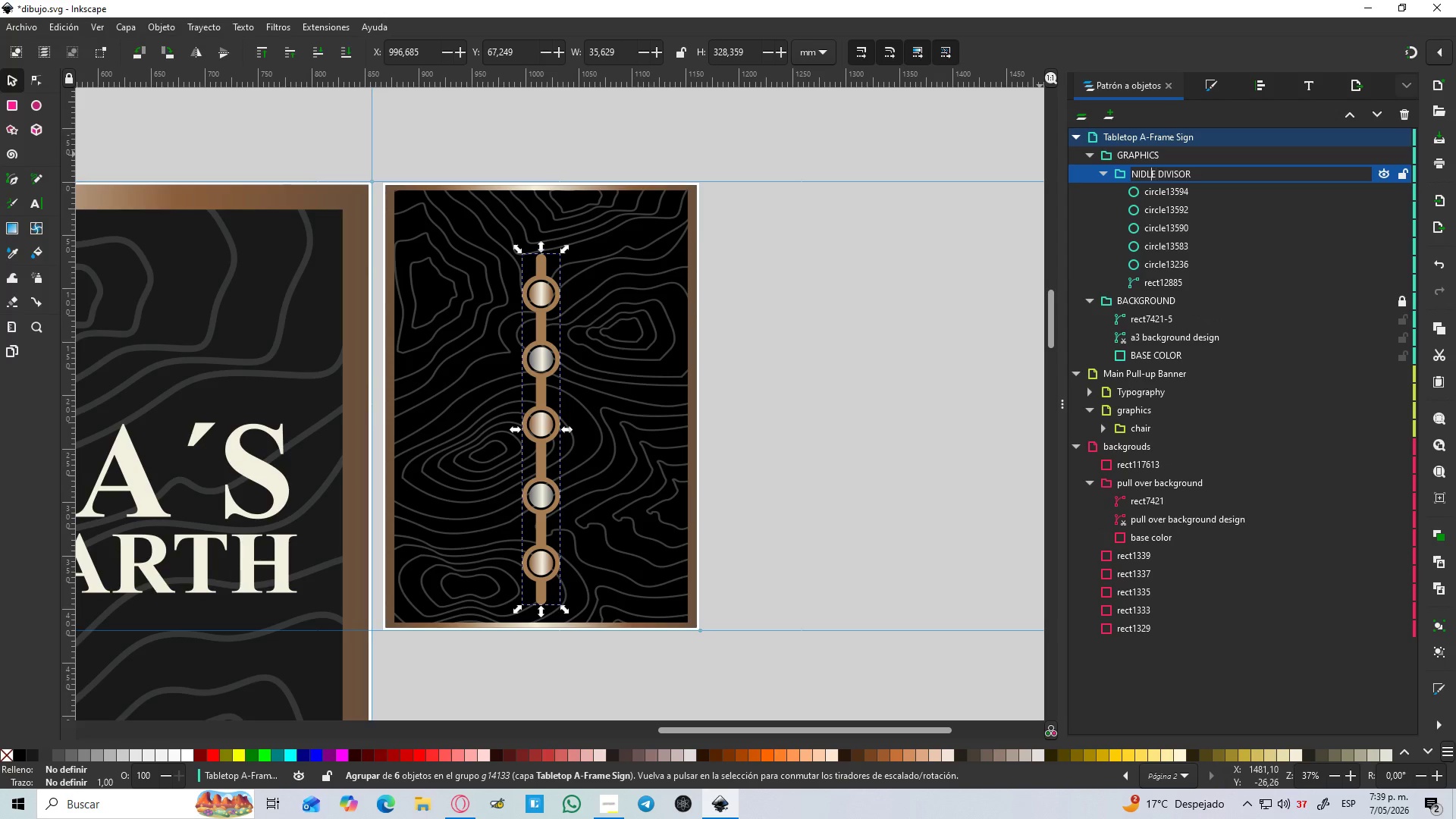 
key(ArrowLeft)
 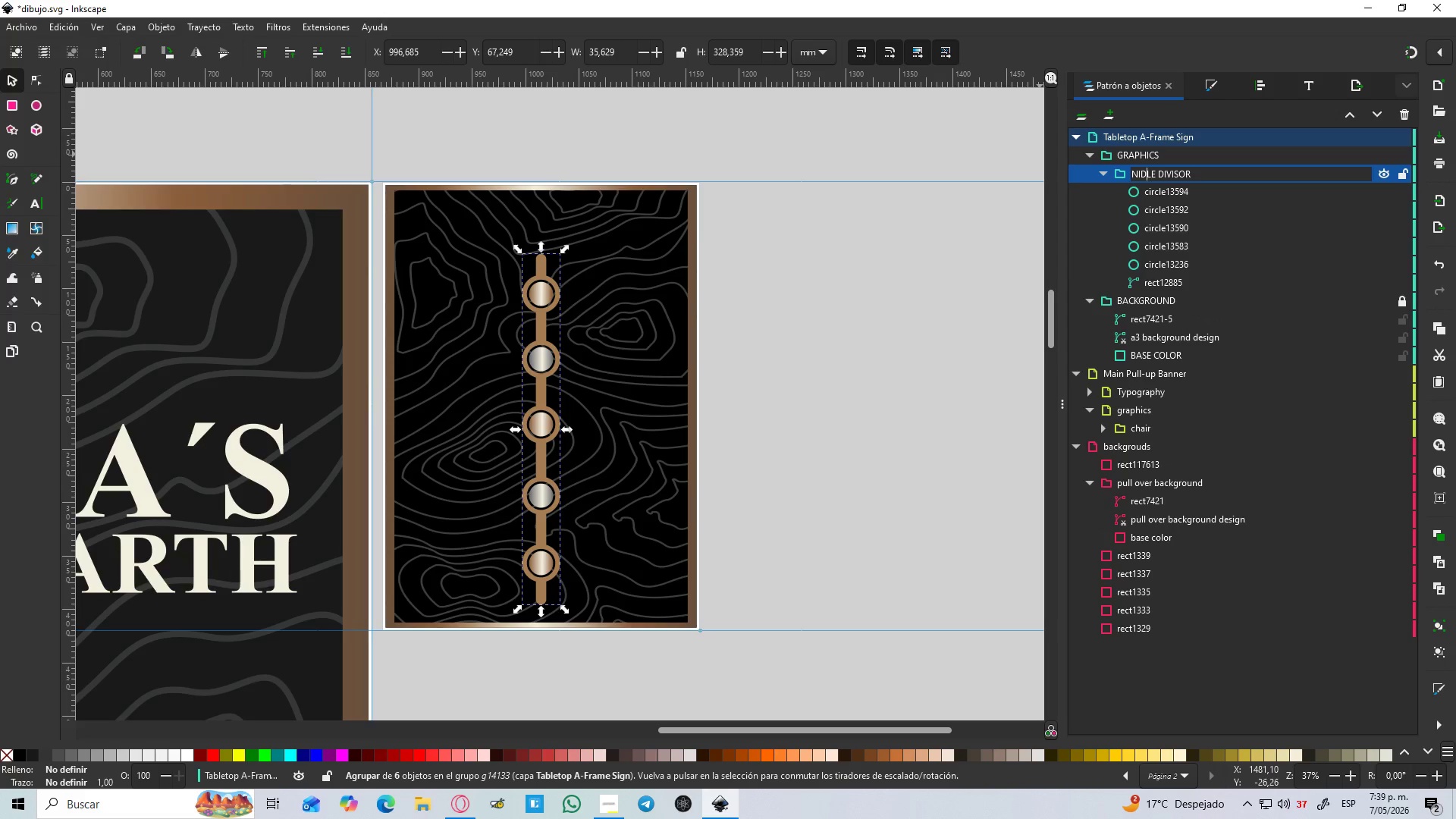 
key(ArrowLeft)
 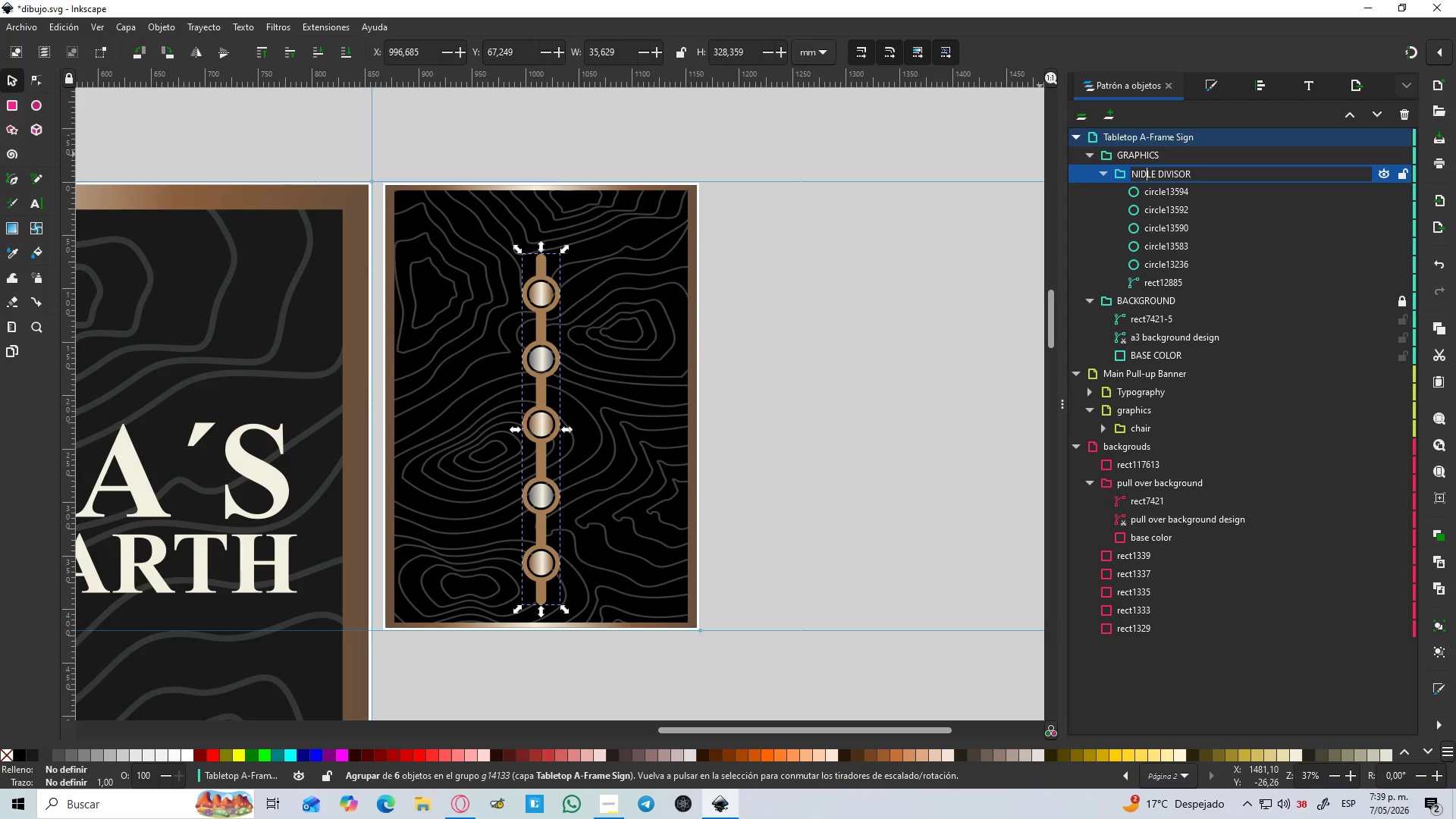 
key(ArrowLeft)
 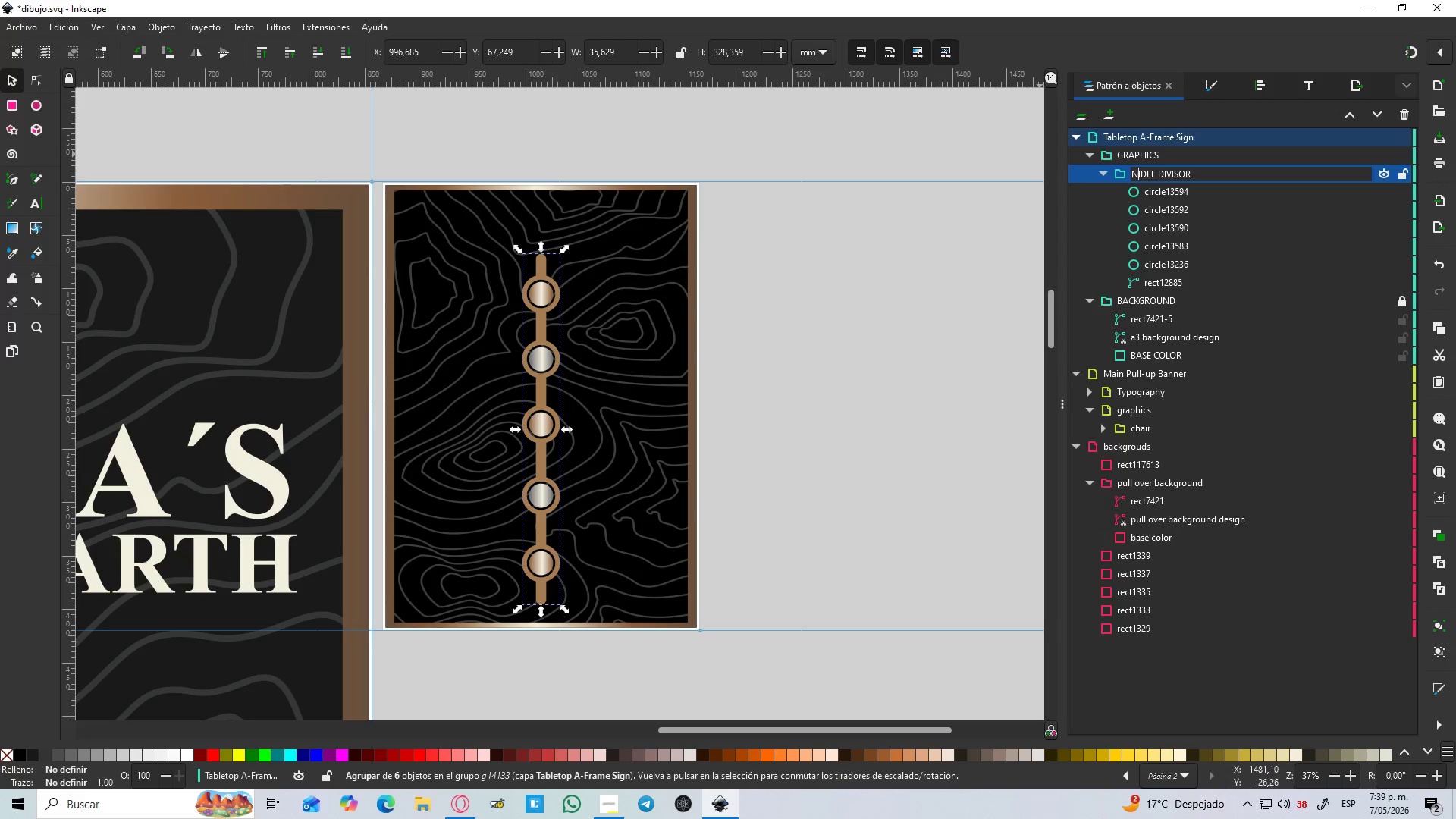 
key(ArrowLeft)
 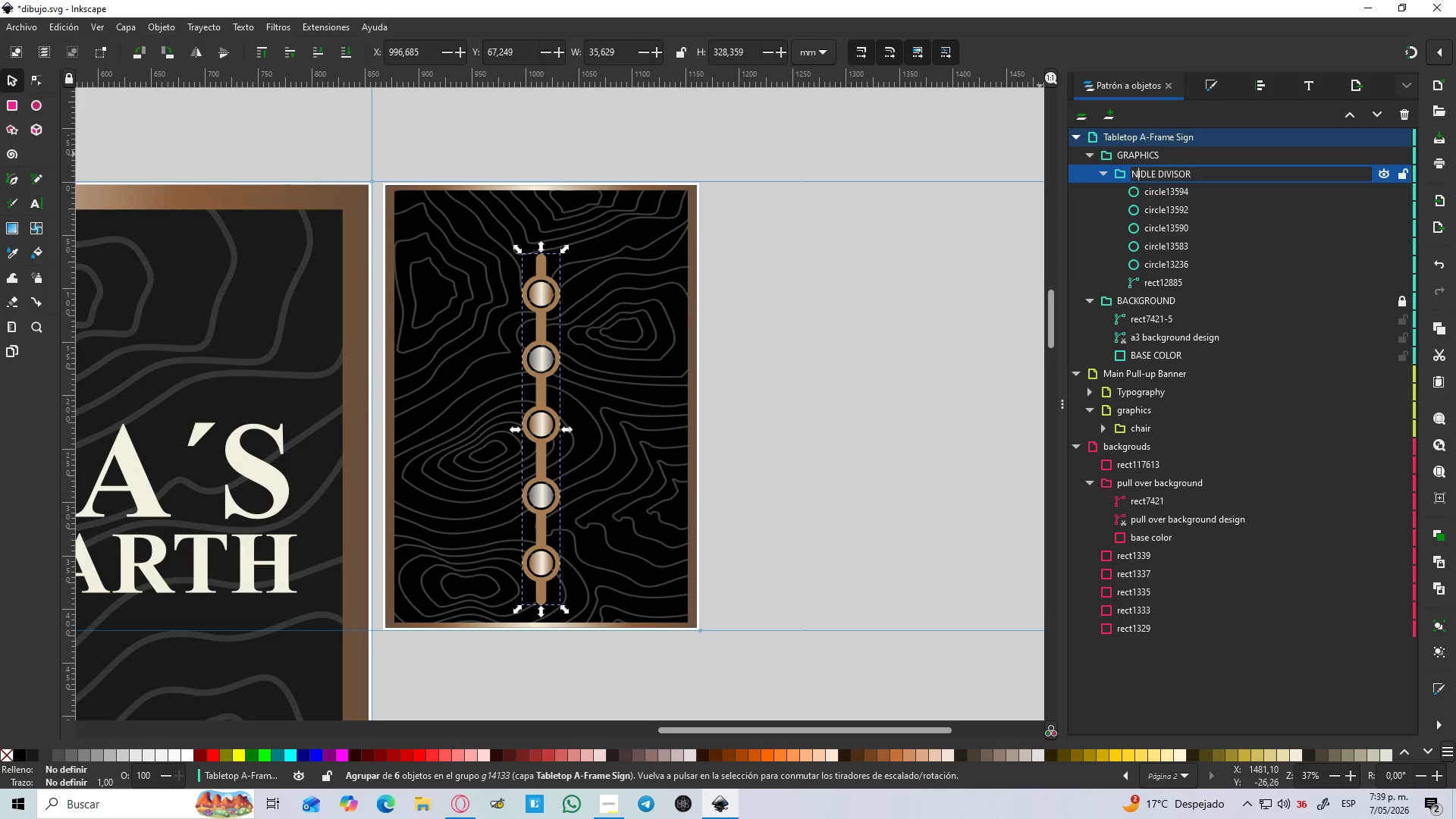 
key(Backspace)
 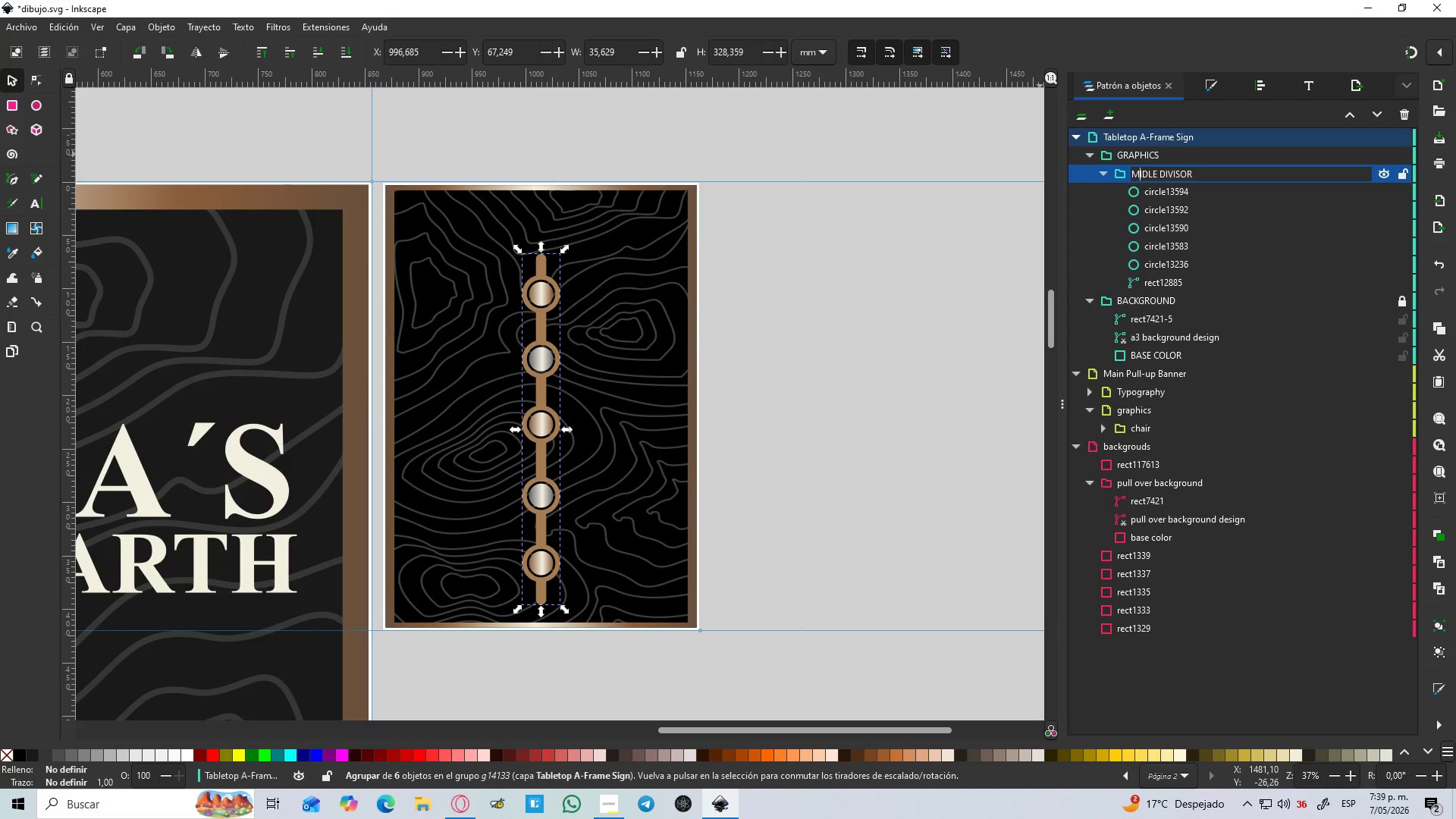 
key(M)
 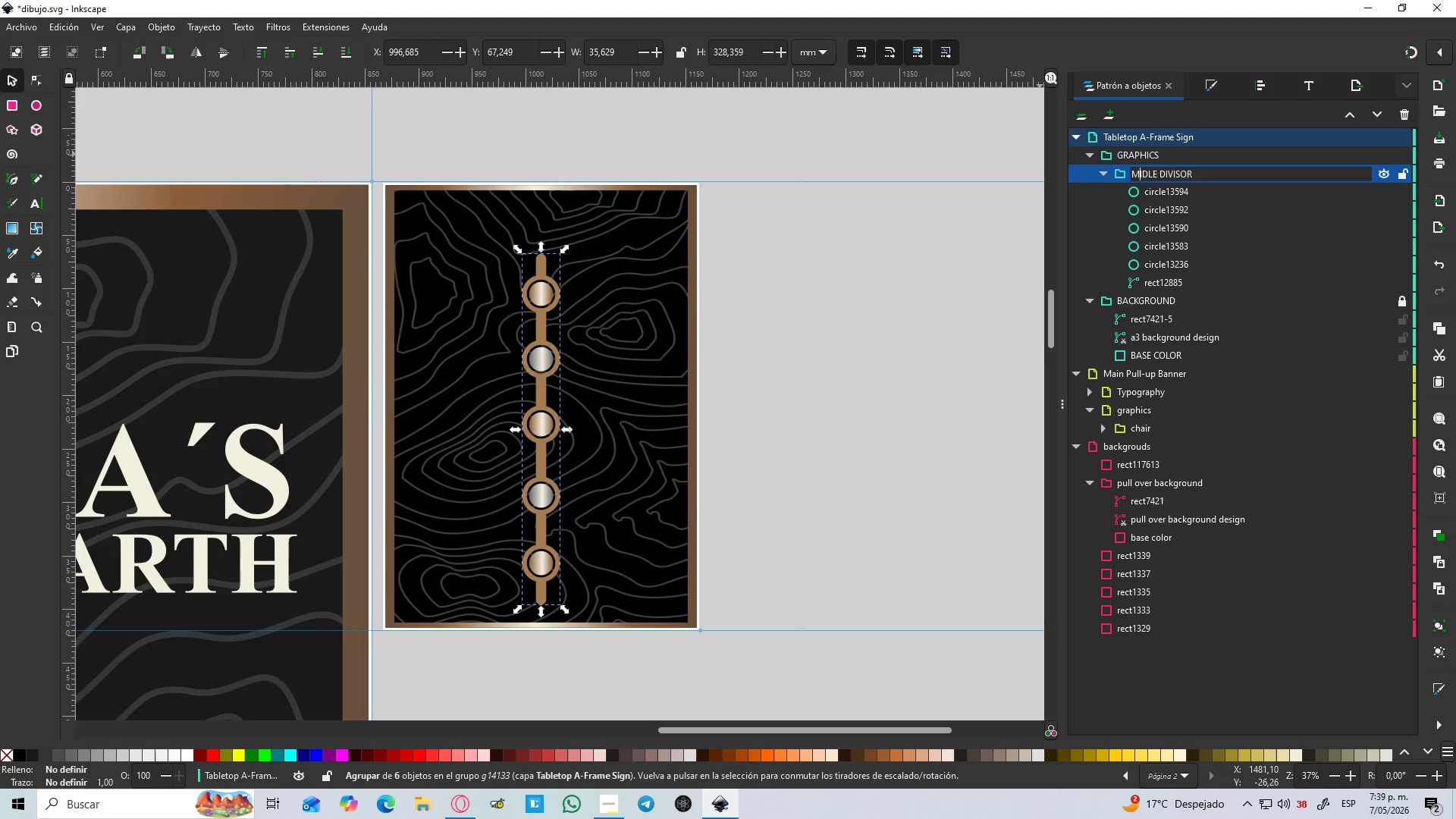 
key(Enter)
 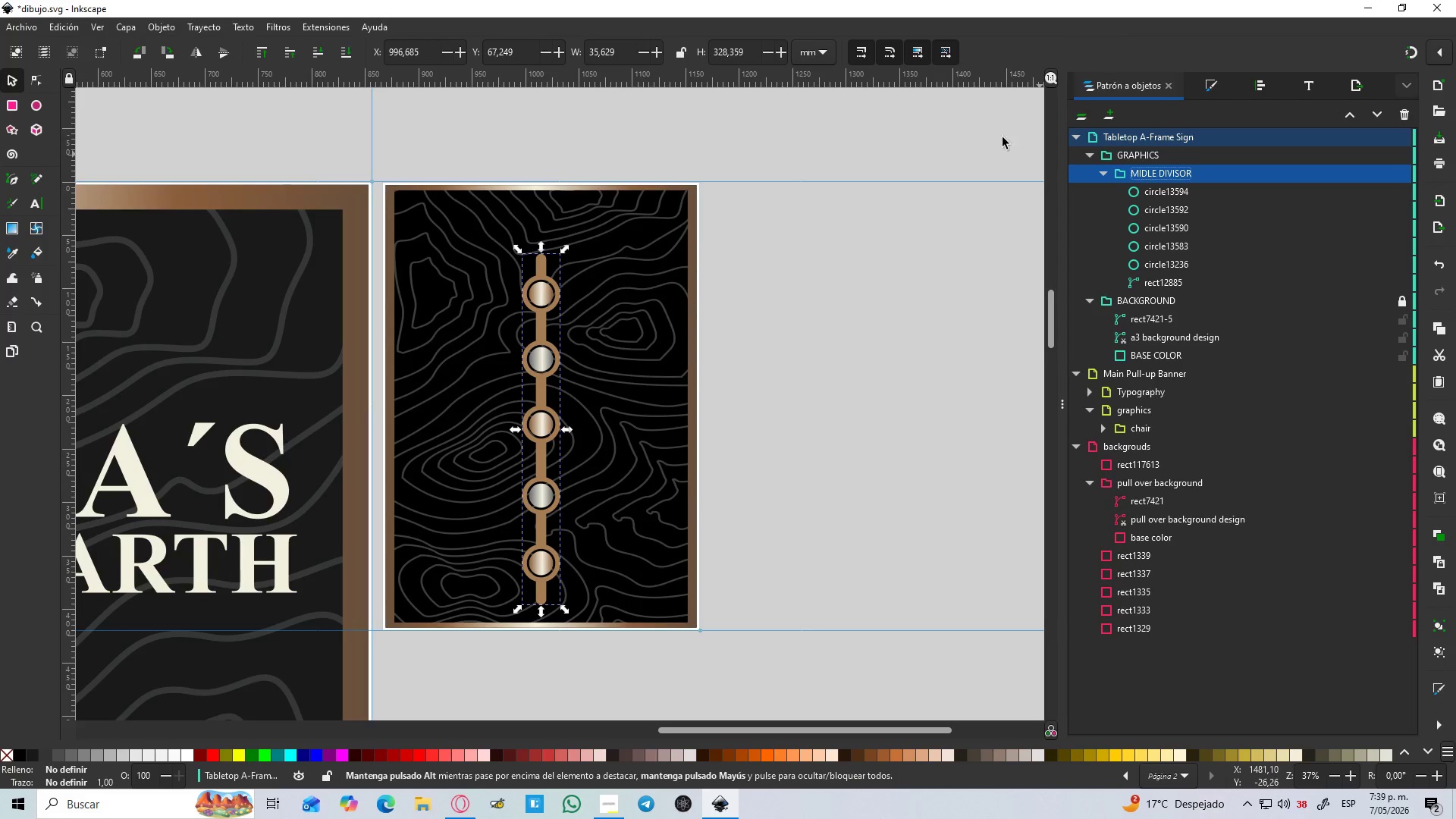 
left_click([827, 244])
 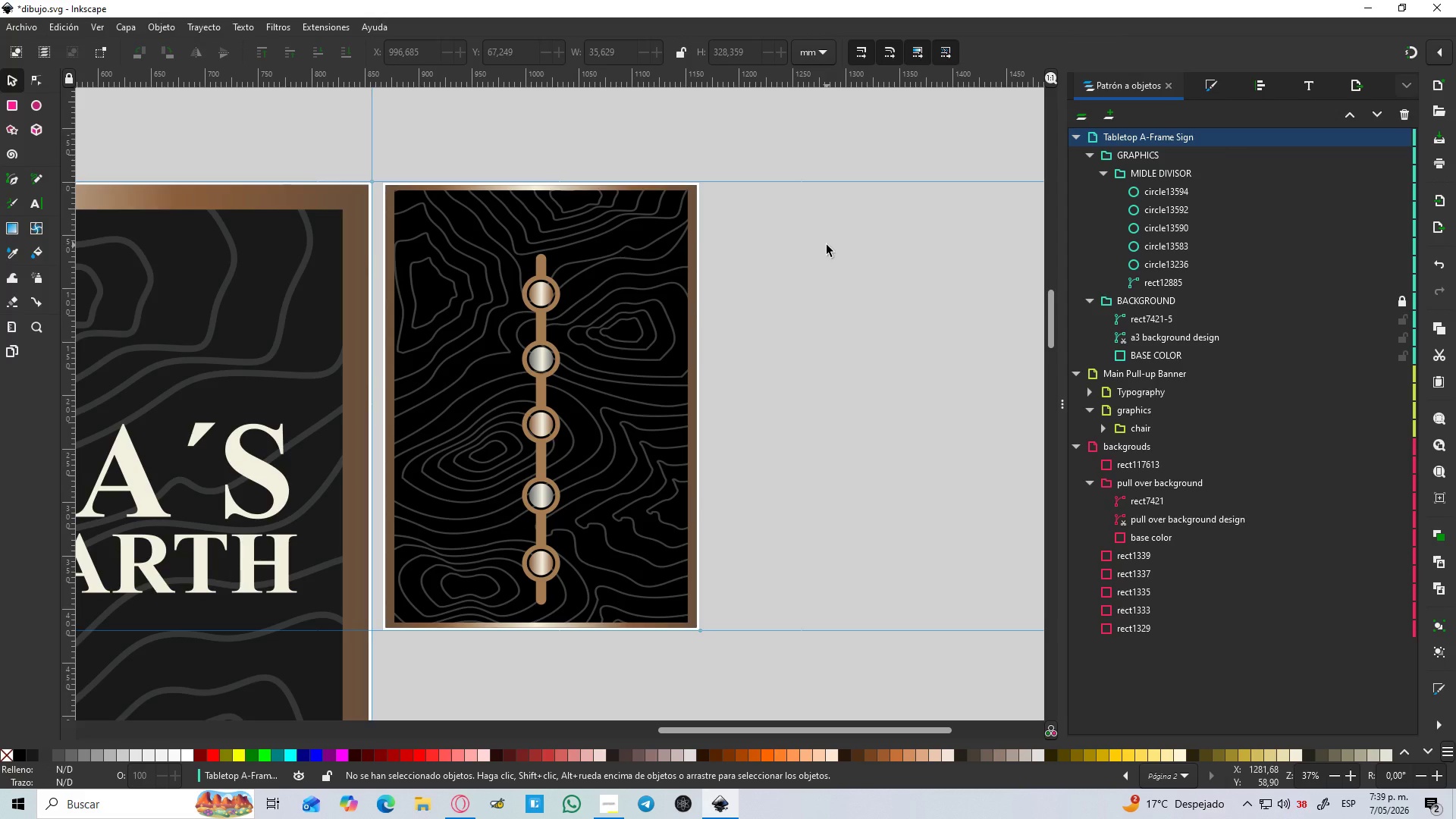 
hold_key(key=ControlLeft, duration=1.14)
scroll: coordinate [842, 275], scroll_direction: down, amount: 1.0
 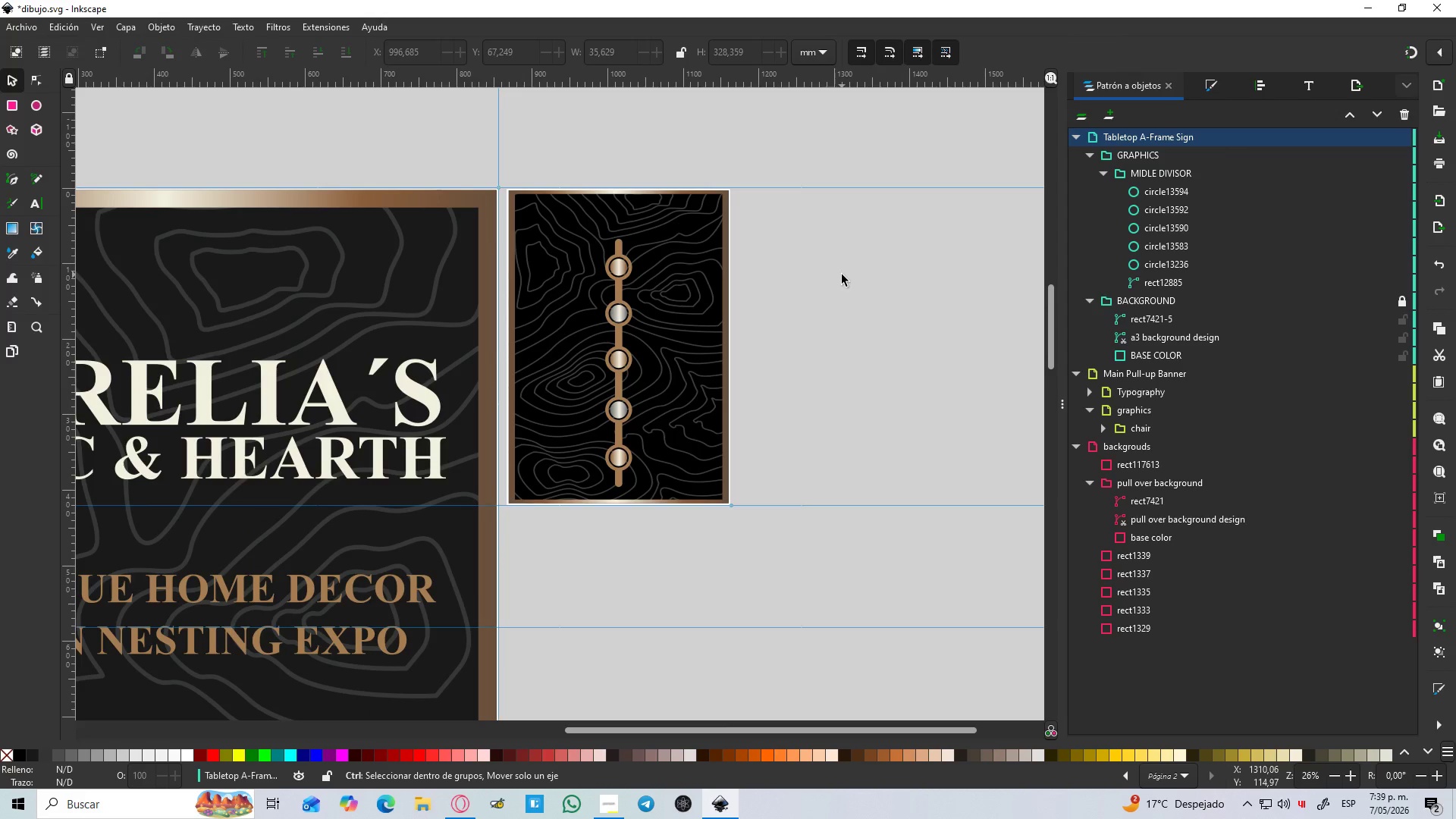 
wait(32.16)
 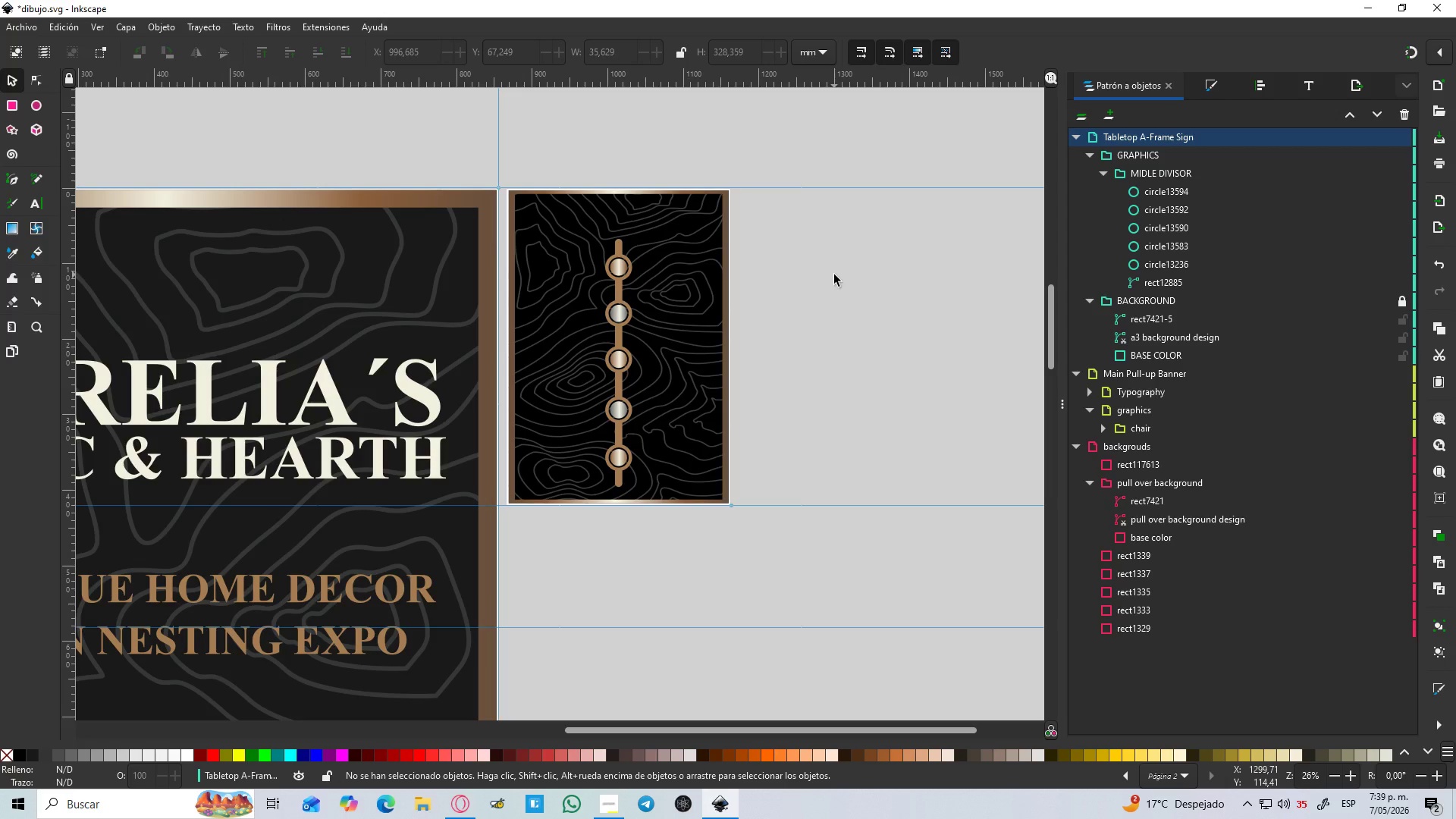 
left_click([278, 412])
 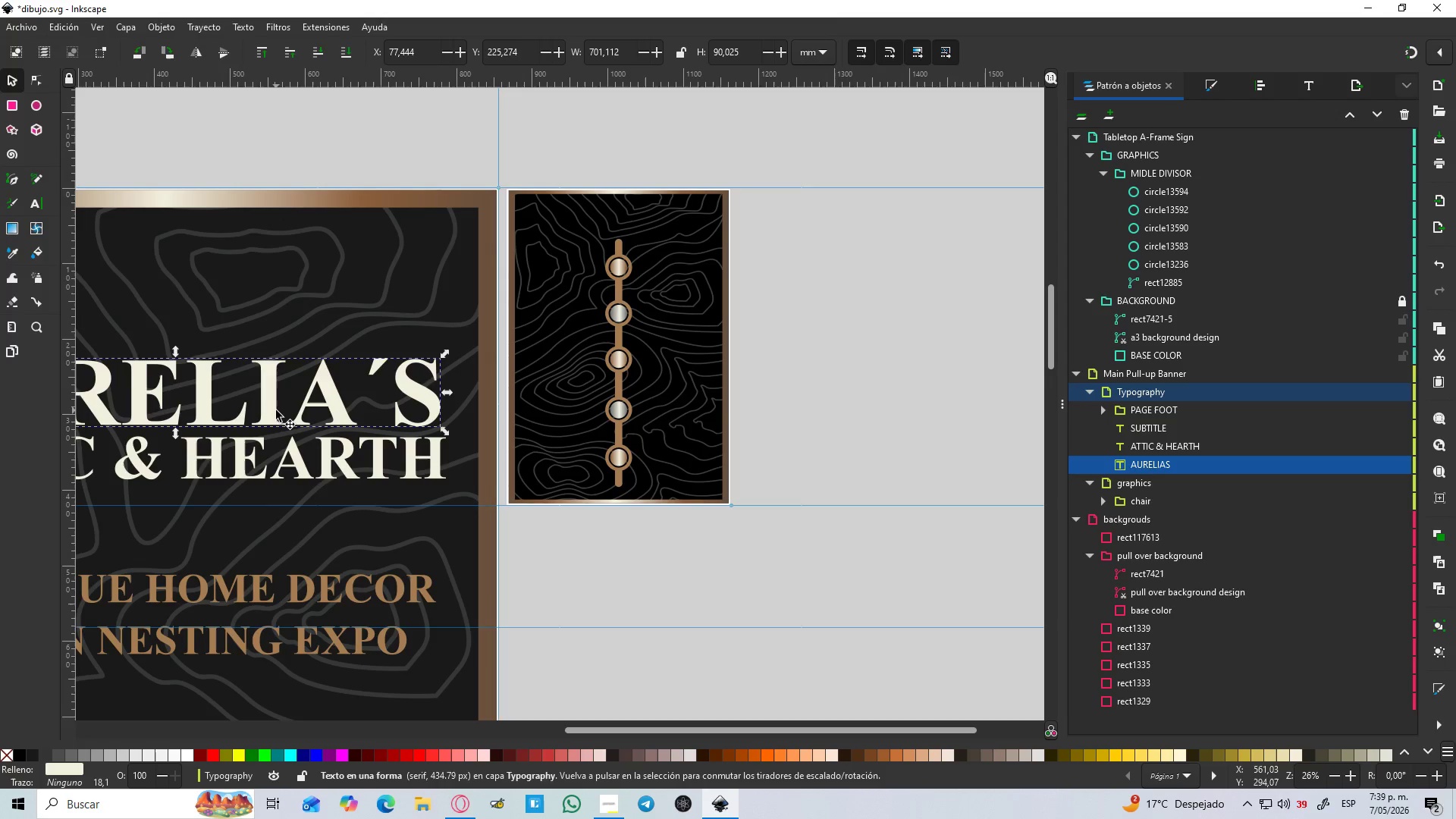 
hold_key(key=ControlLeft, duration=1.5)
 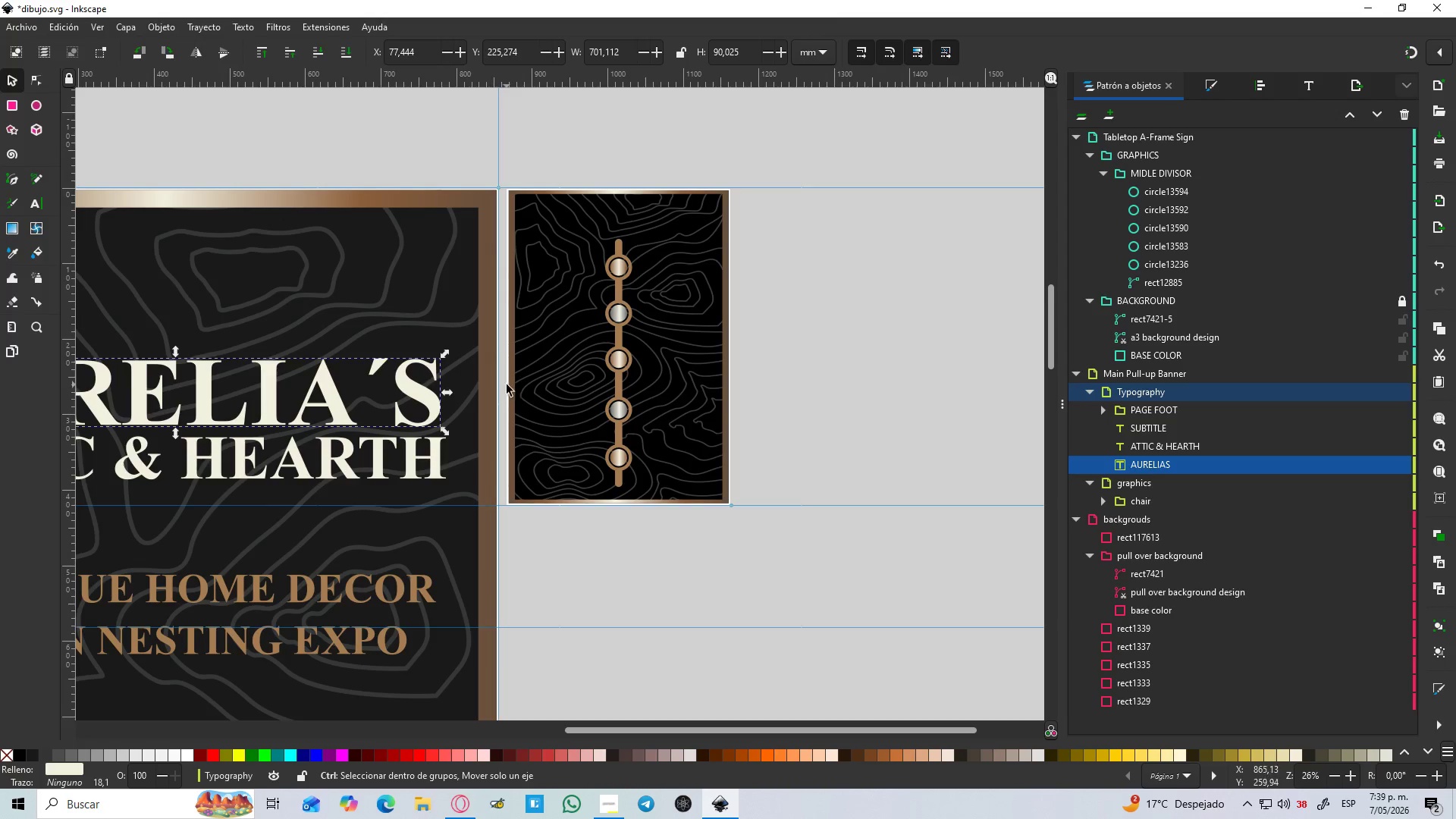 
key(Control+C)
 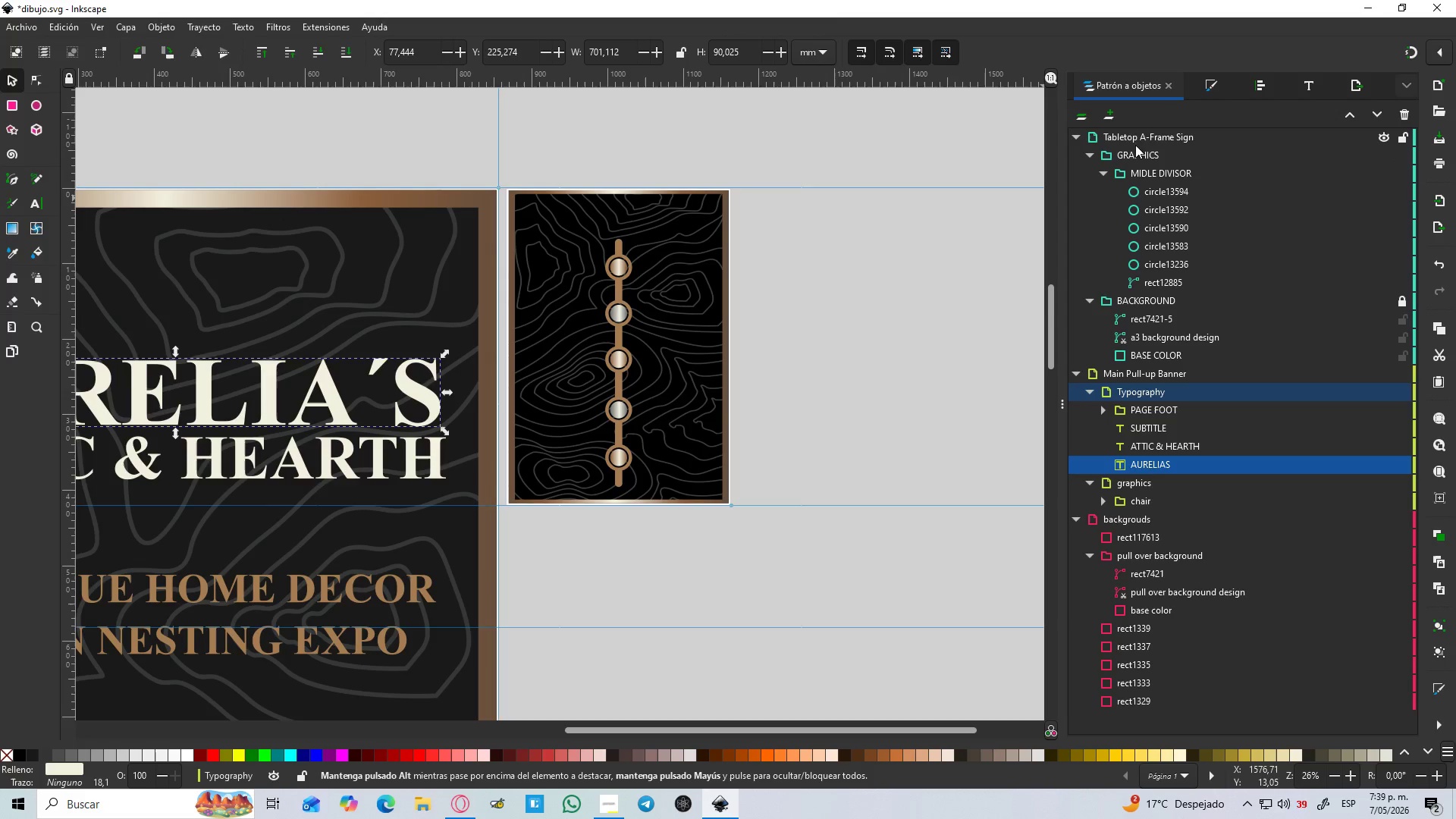 
left_click([1134, 138])
 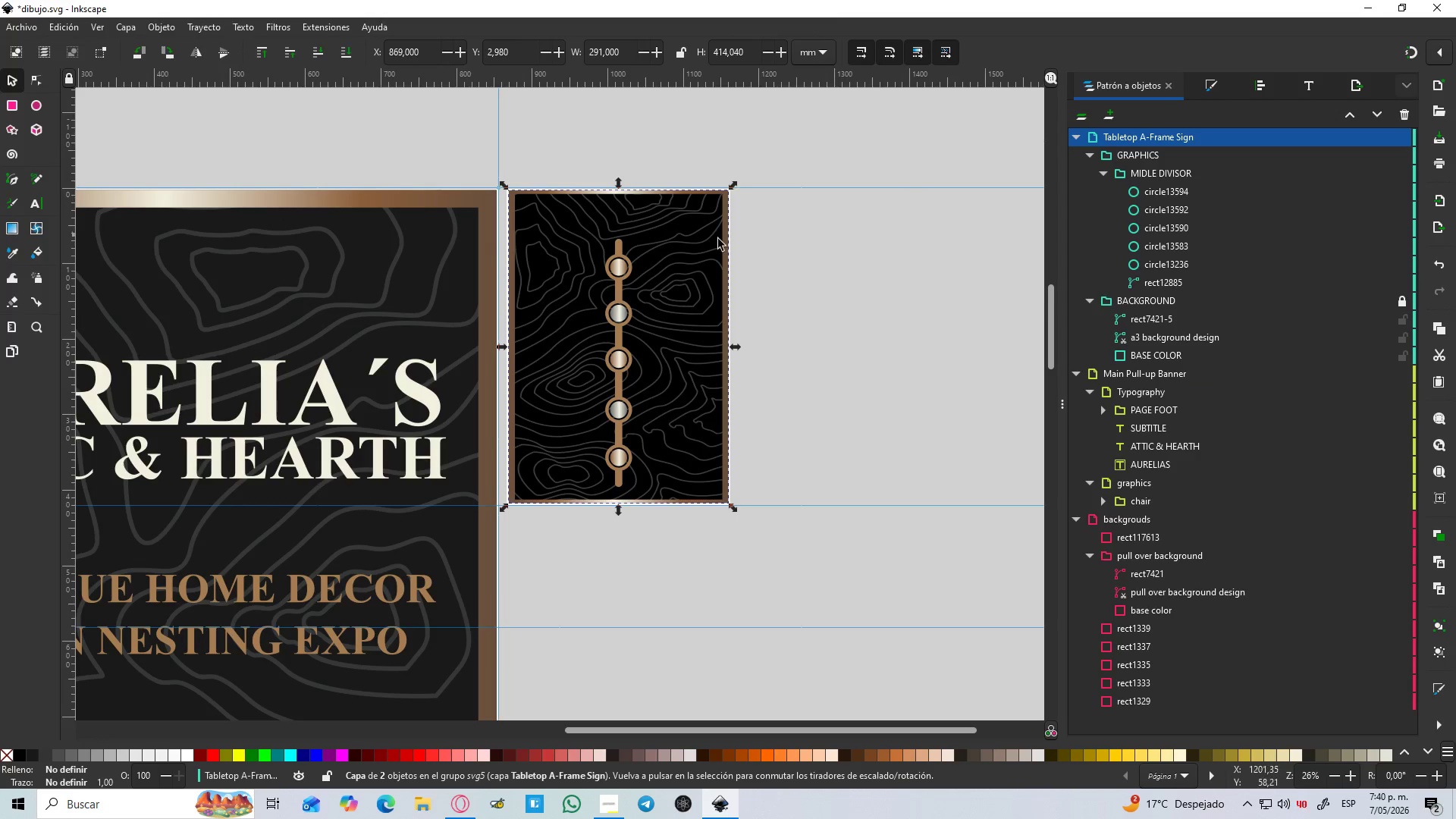 
key(Control+V)
 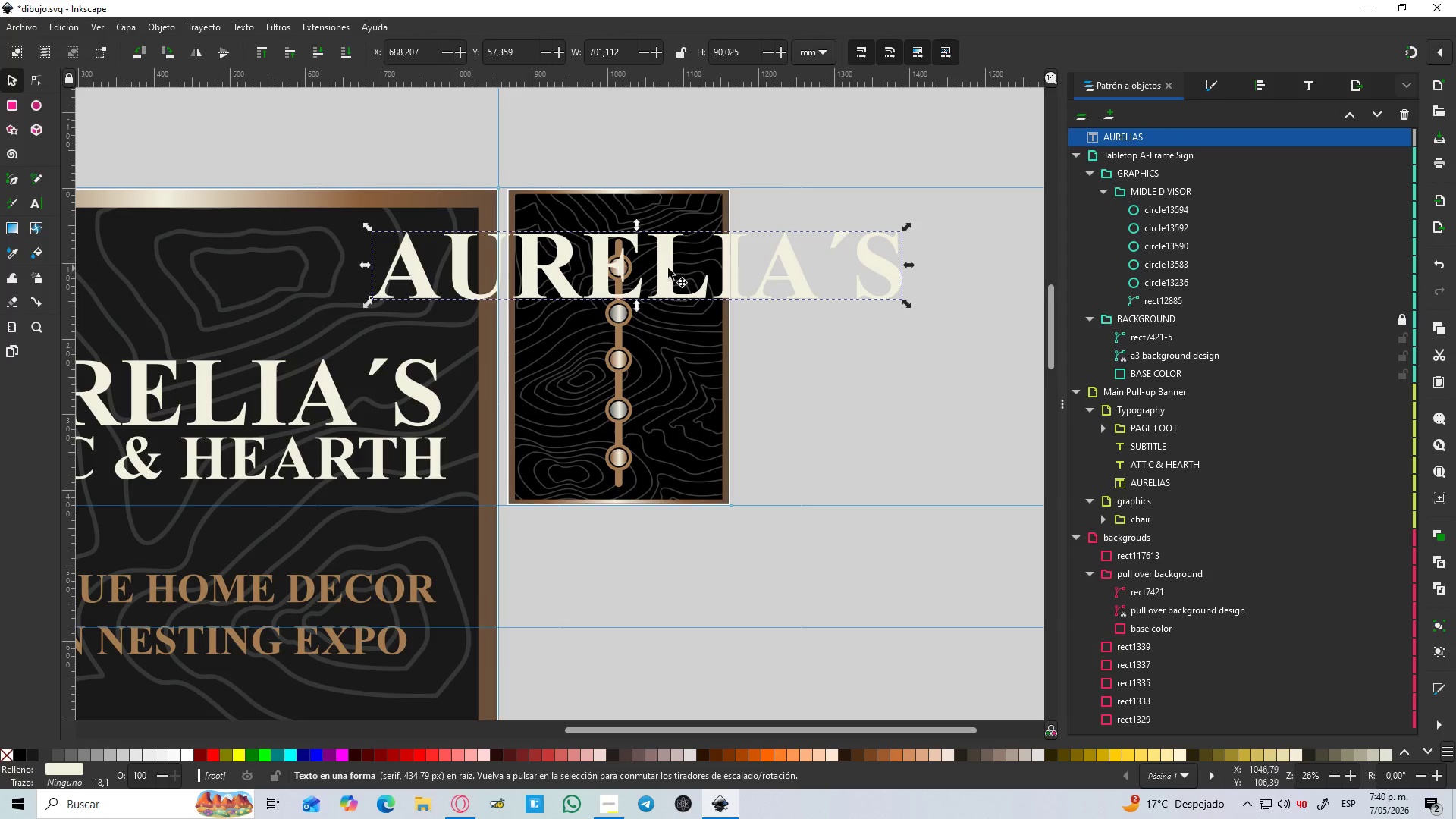 
hold_key(key=ControlLeft, duration=1.99)
hold_key(key=ShiftLeft, duration=1.5)
left_click_drag(start_coordinate=[907, 301], to_coordinate=[869, 281])
 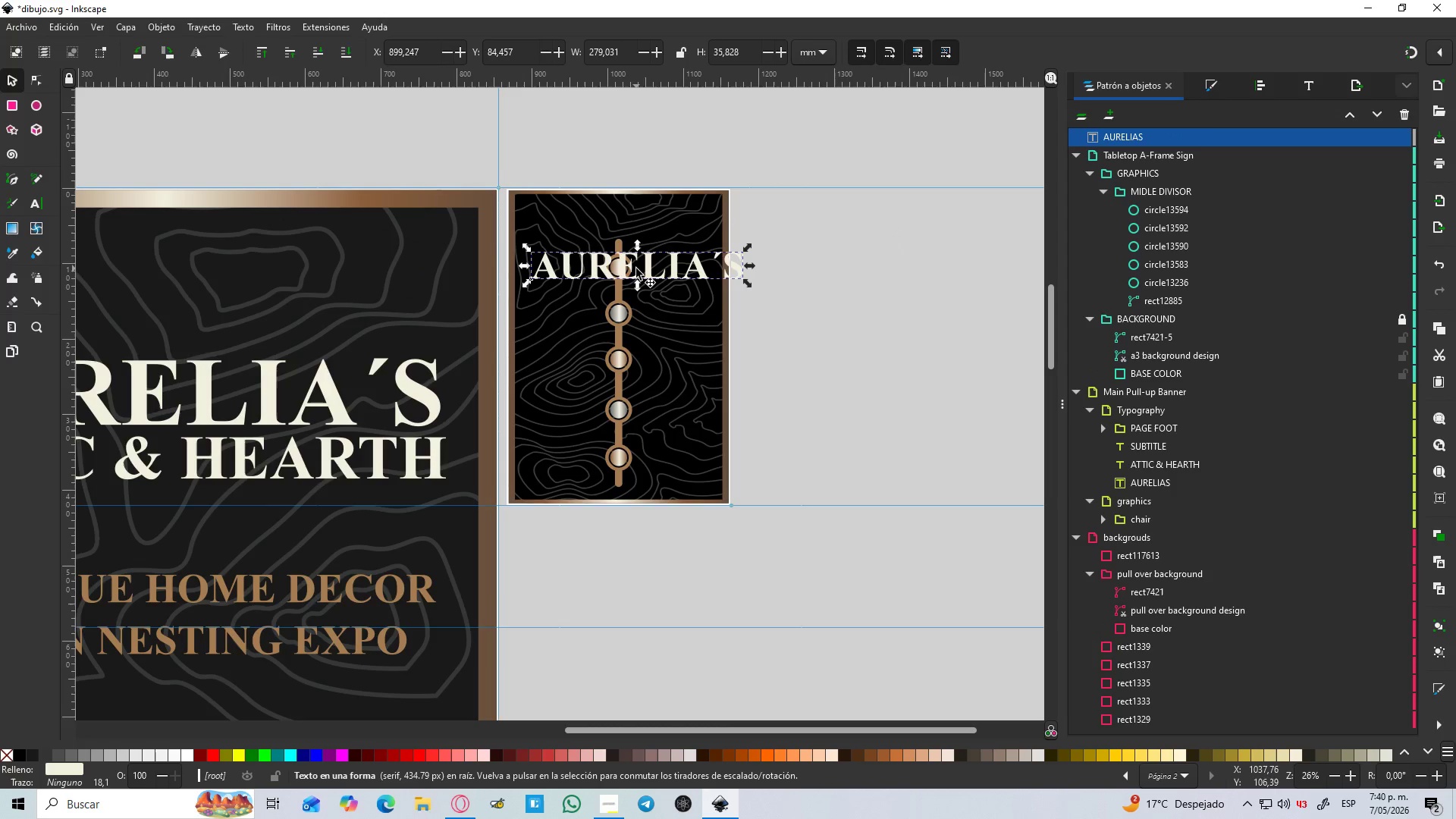 
left_click_drag(start_coordinate=[635, 263], to_coordinate=[627, 219])
 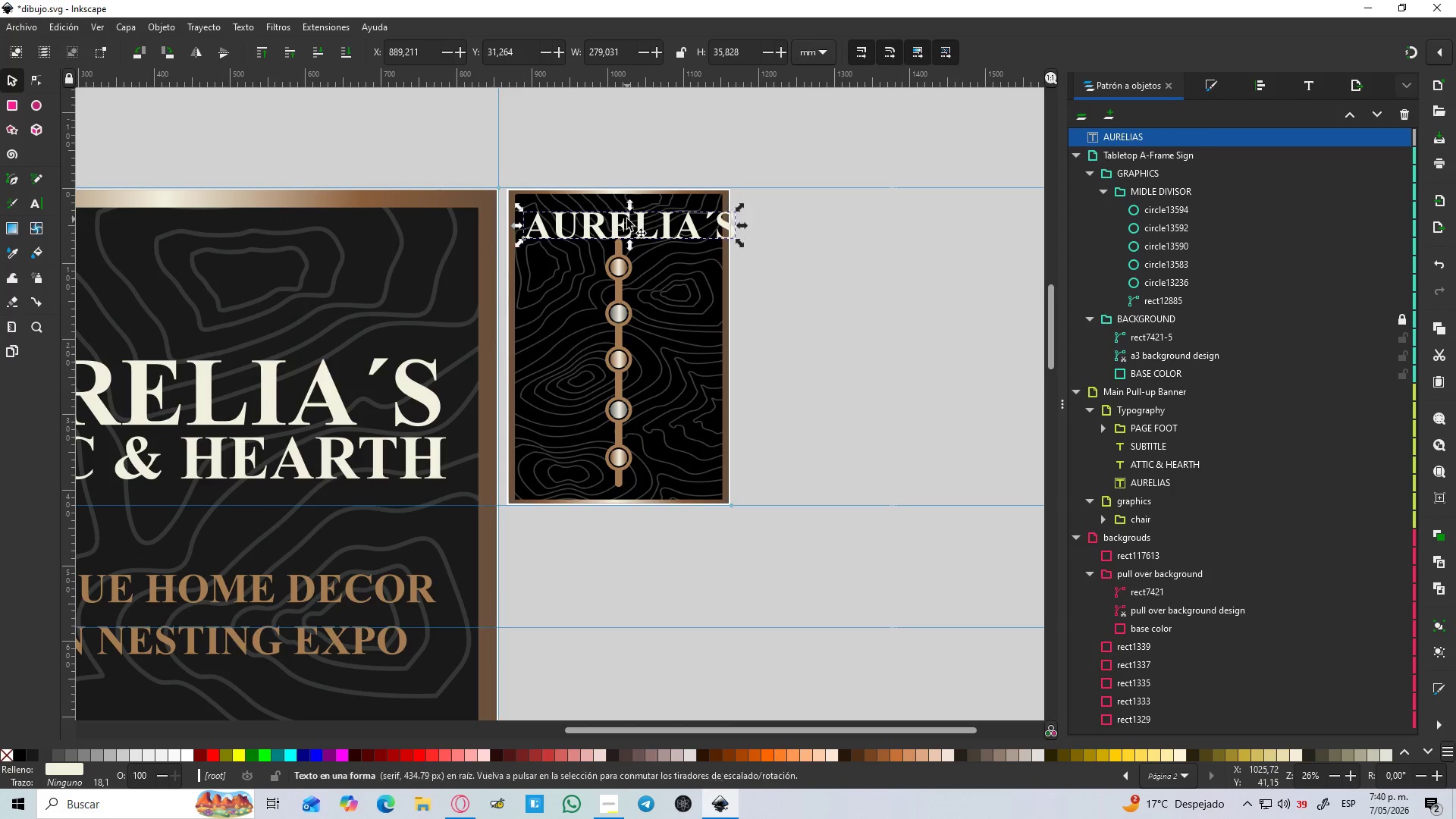 
hold_key(key=ControlLeft, duration=3.14)
scroll: coordinate [640, 220], scroll_direction: up, amount: 2.0
 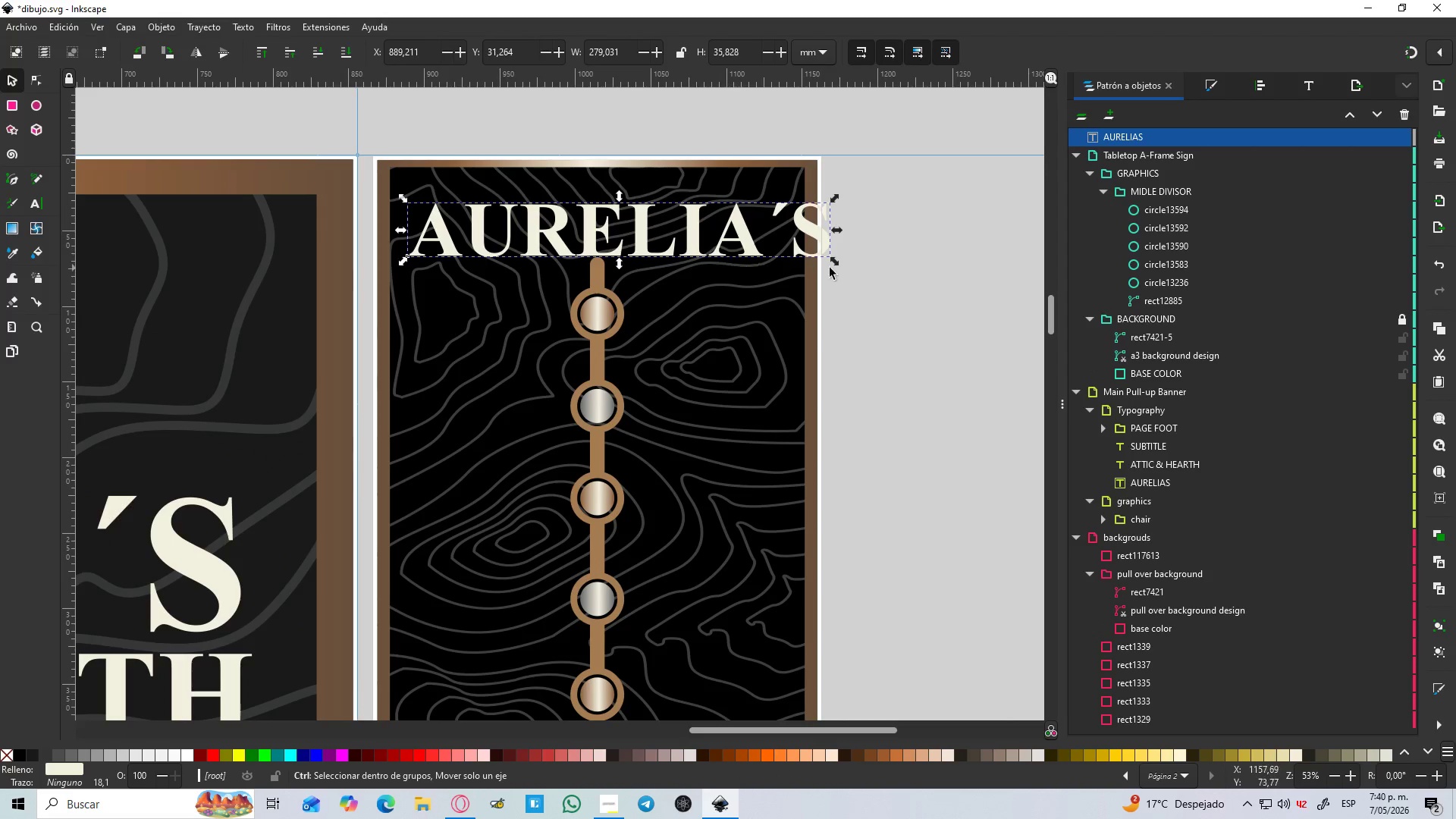 
hold_key(key=ShiftLeft, duration=1.5)
left_click_drag(start_coordinate=[833, 257], to_coordinate=[808, 241])
 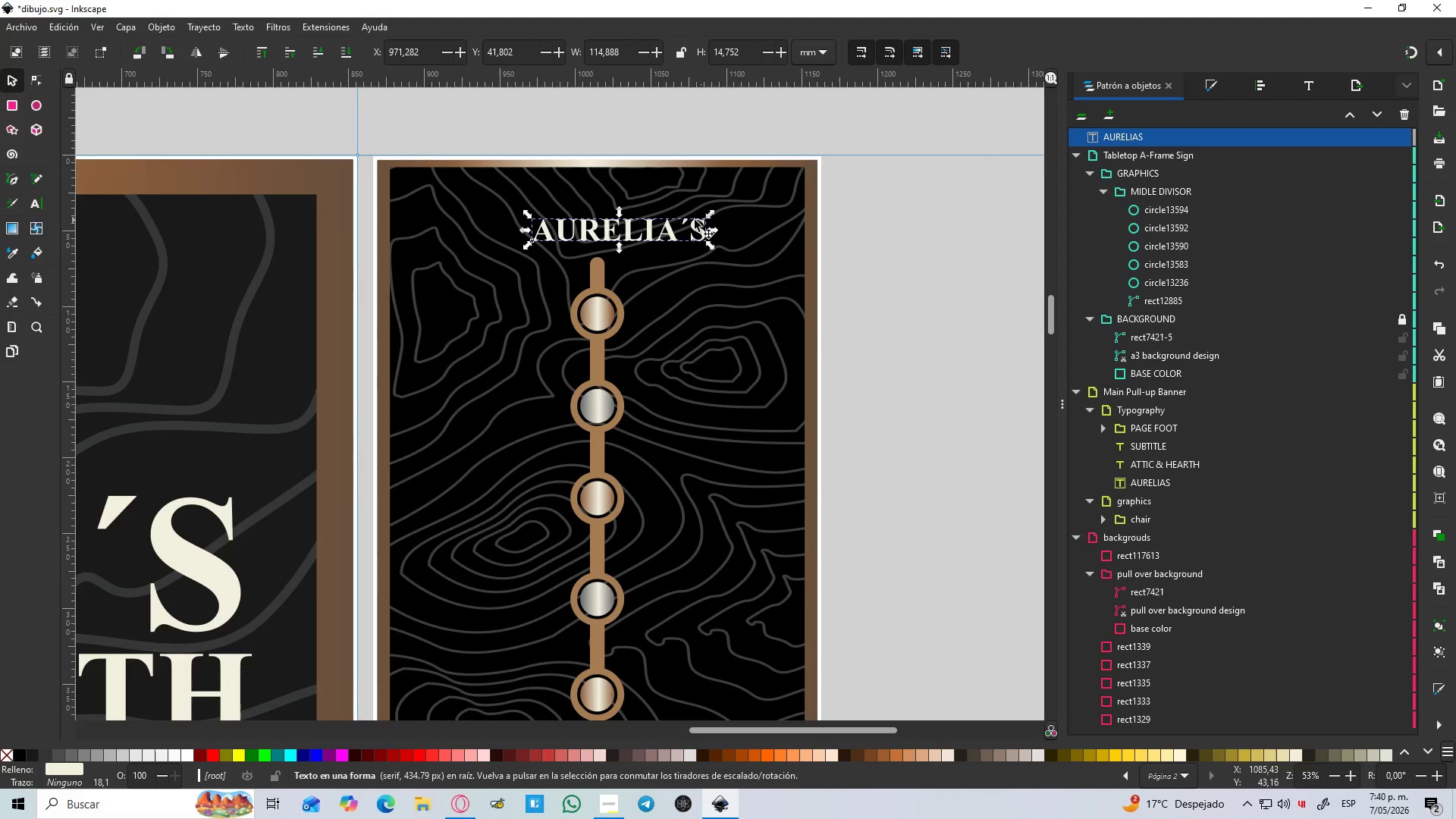 
hold_key(key=ShiftLeft, duration=0.52)
 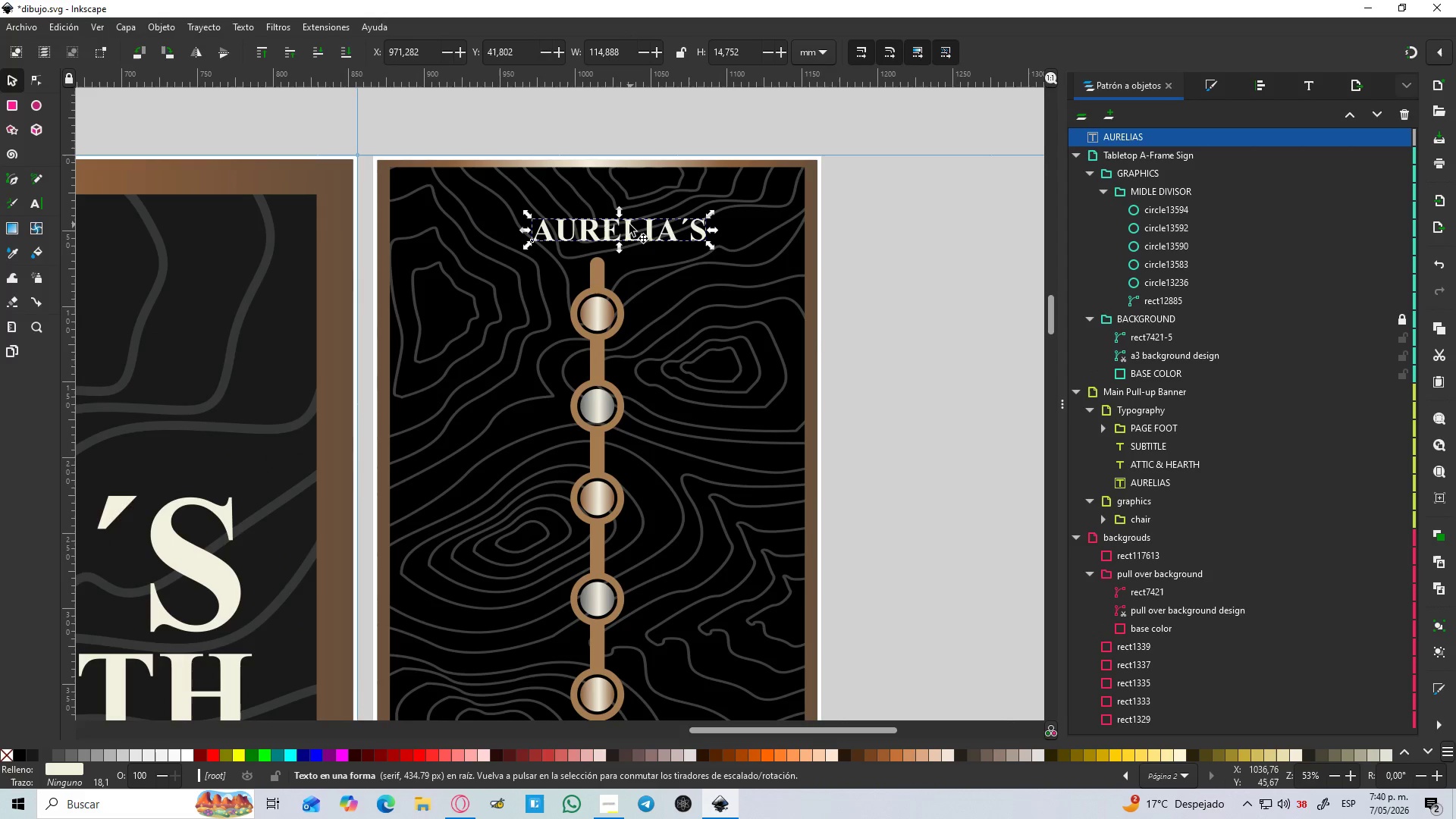 
left_click_drag(start_coordinate=[617, 227], to_coordinate=[595, 191])
 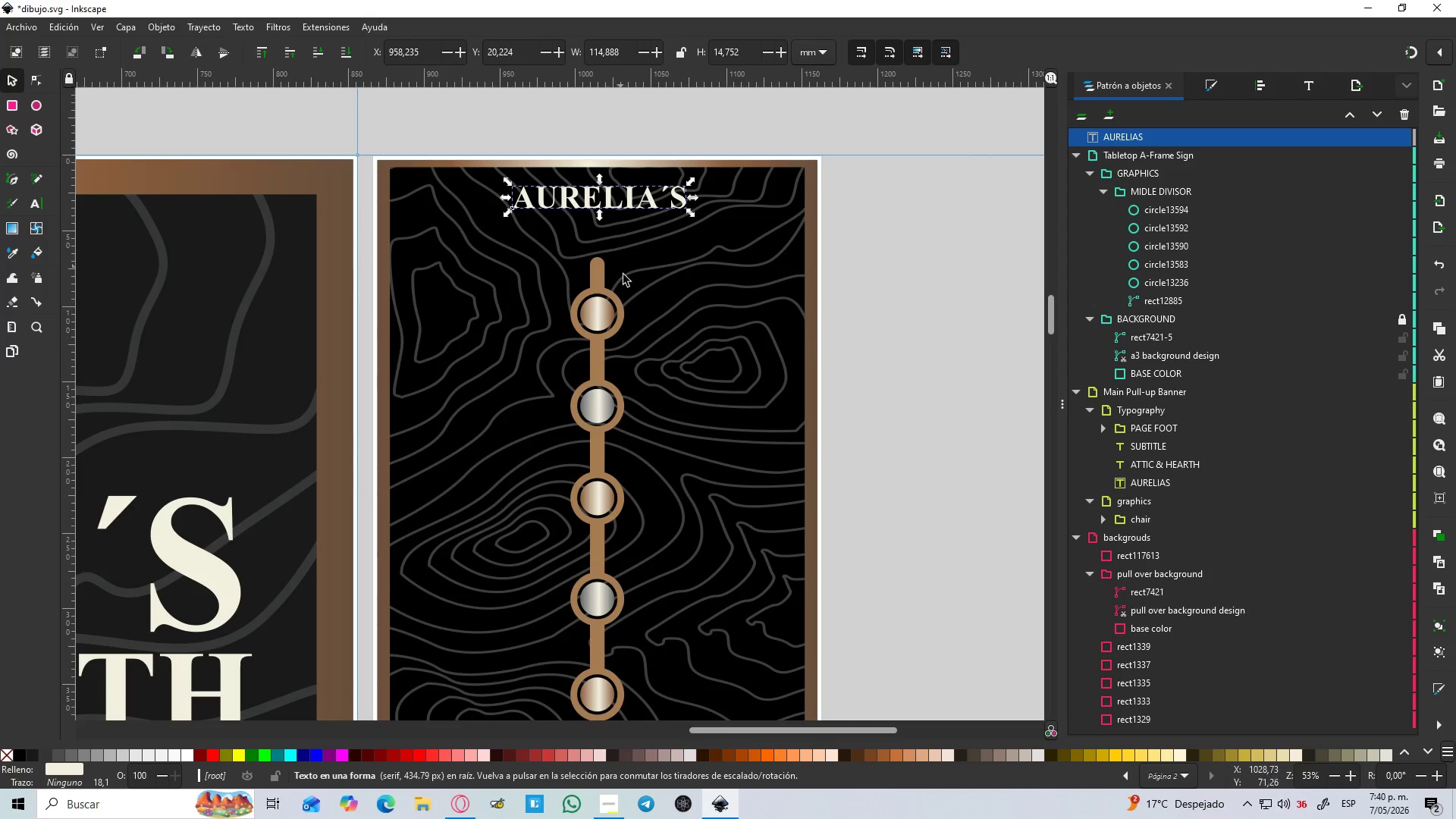 
hold_key(key=ControlLeft, duration=1.16)
scroll: coordinate [629, 300], scroll_direction: down, amount: 2.0
 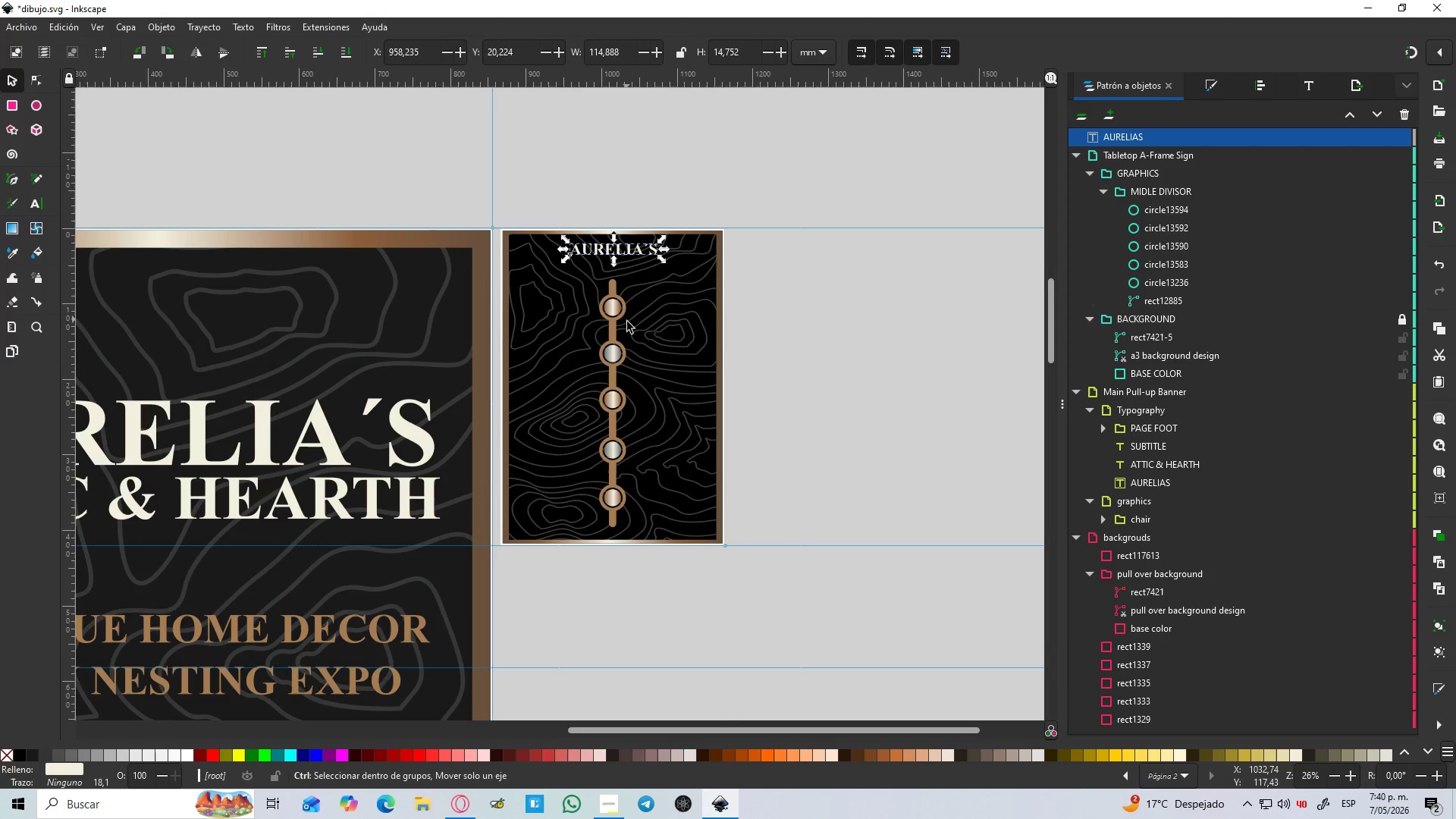 
scroll: coordinate [627, 322], scroll_direction: up, amount: 1.0
 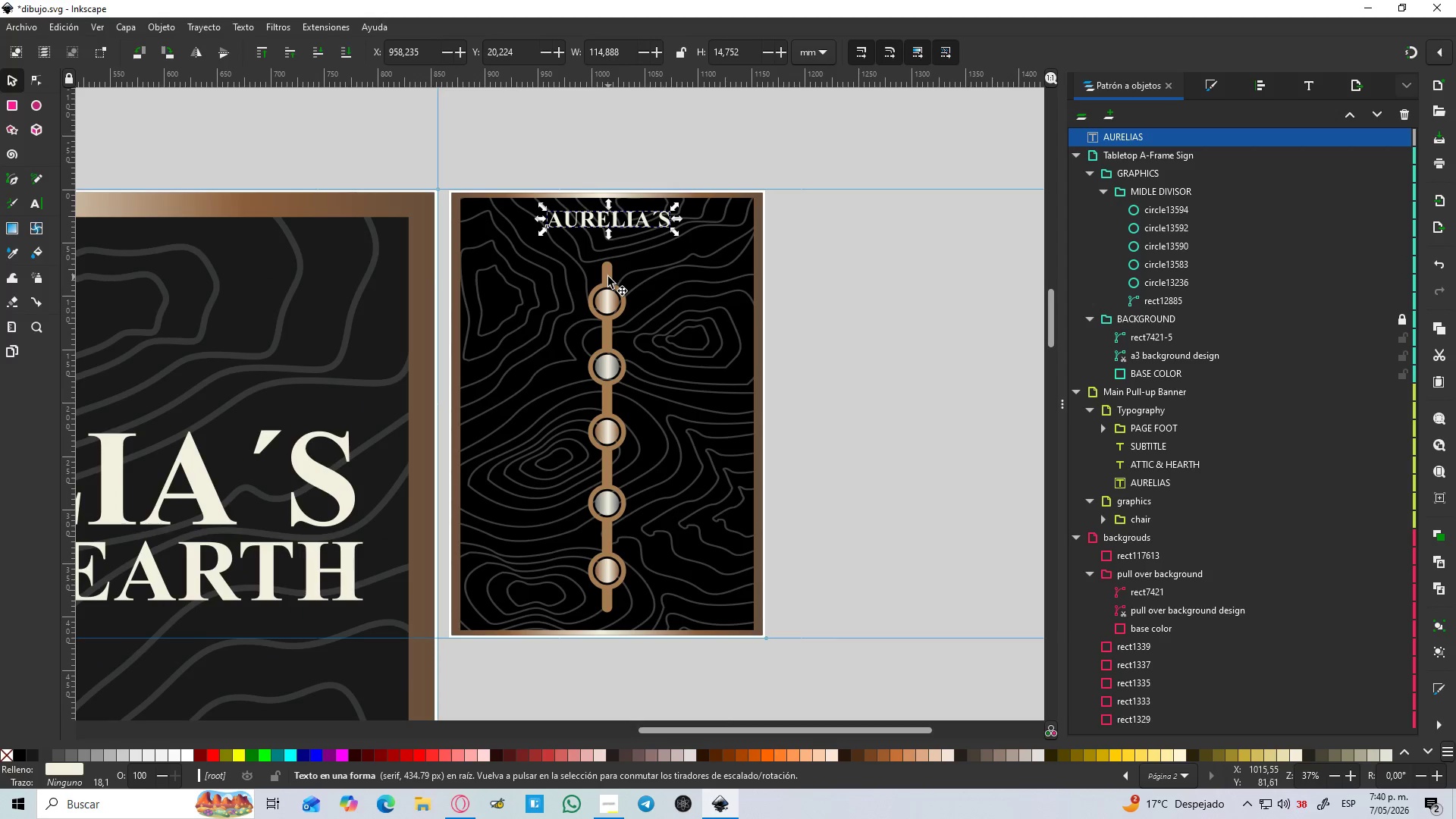 
left_click([608, 277])
 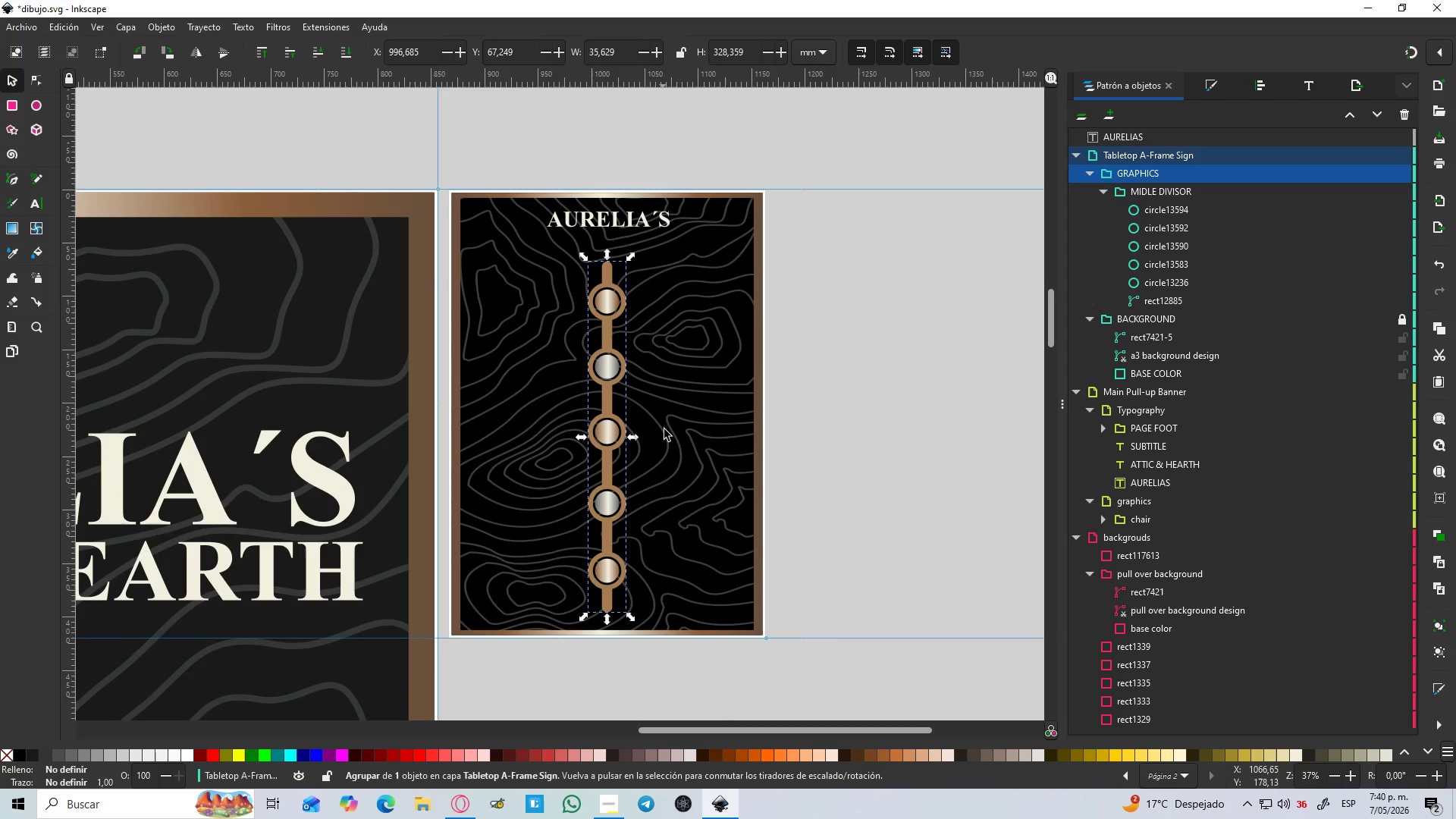 
hold_key(key=ShiftLeft, duration=0.86)
left_click([613, 569])
 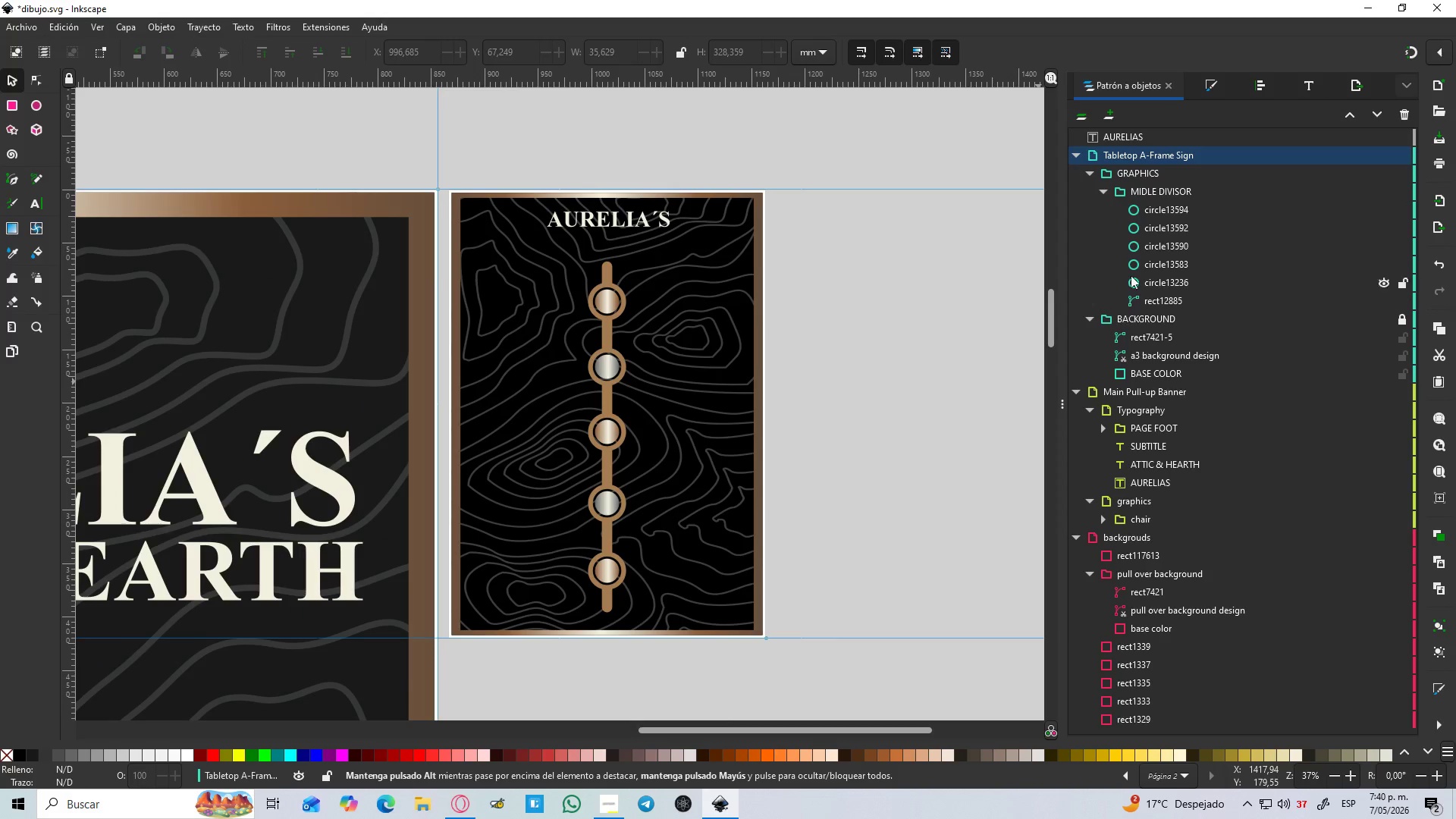 
left_click([1158, 196])
 